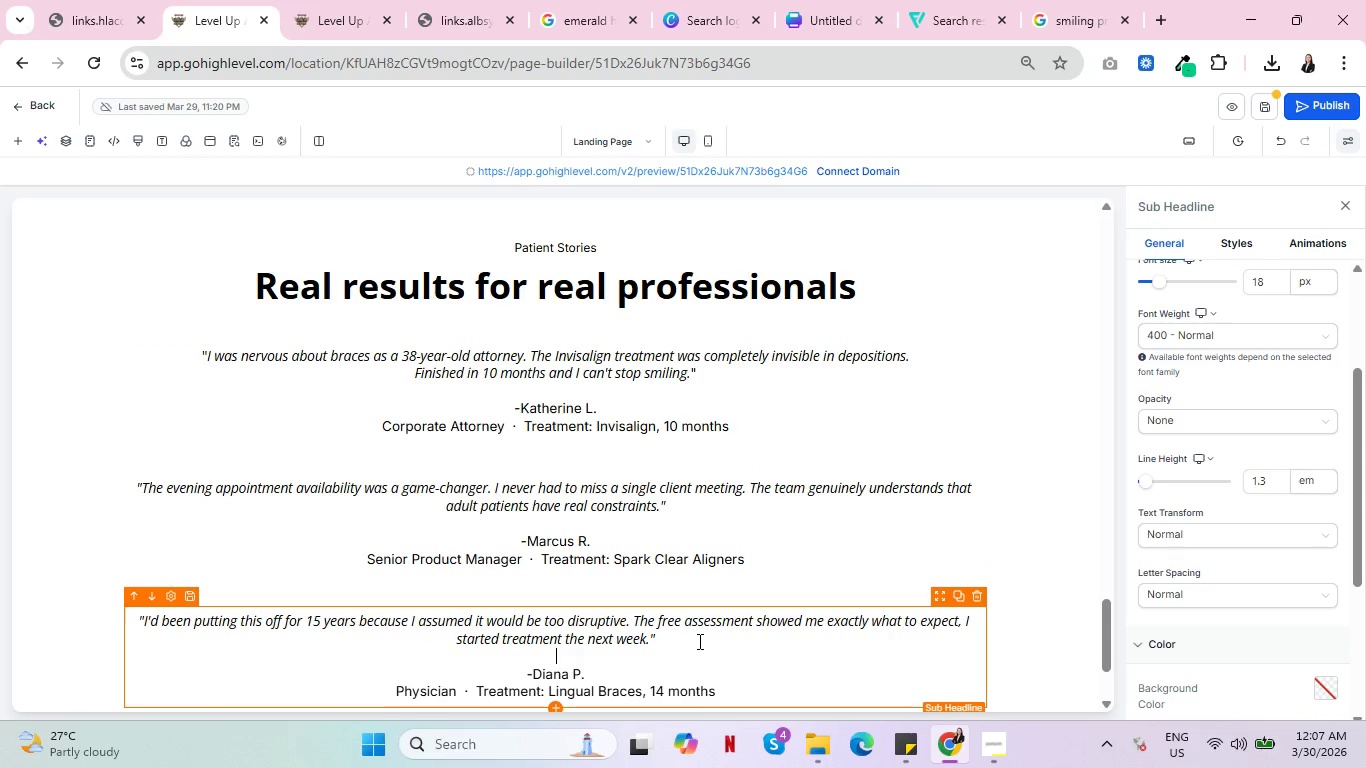 
scroll: coordinate [735, 532], scroll_direction: down, amount: 3.0
 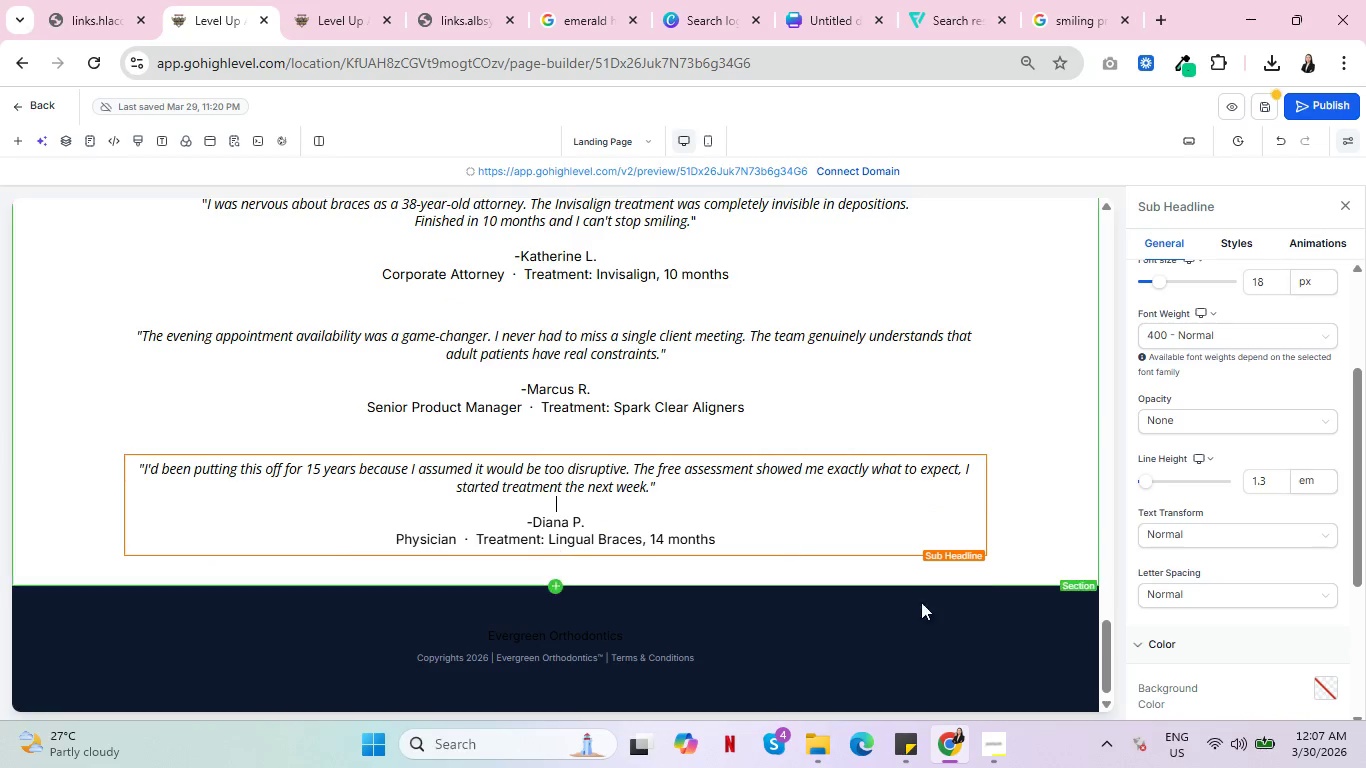 
left_click([723, 504])
 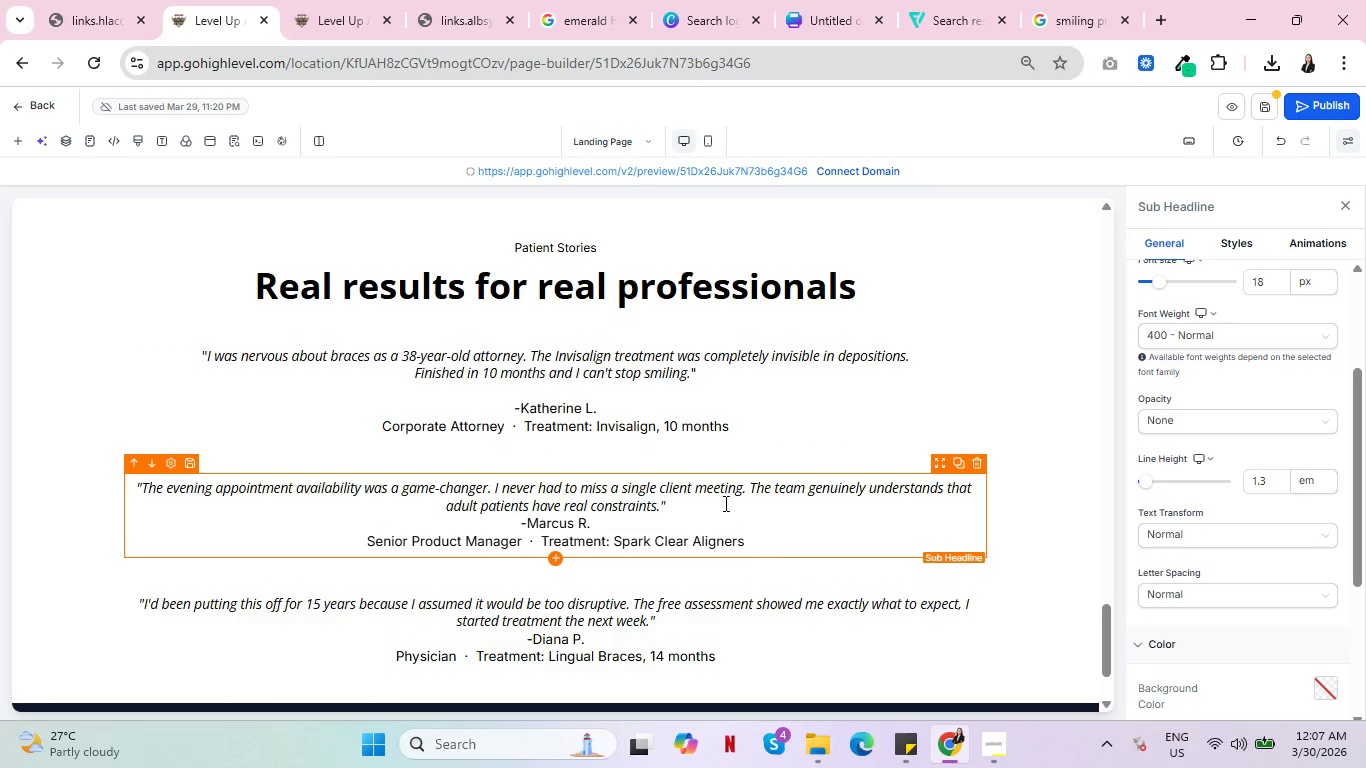 
key(Enter)
 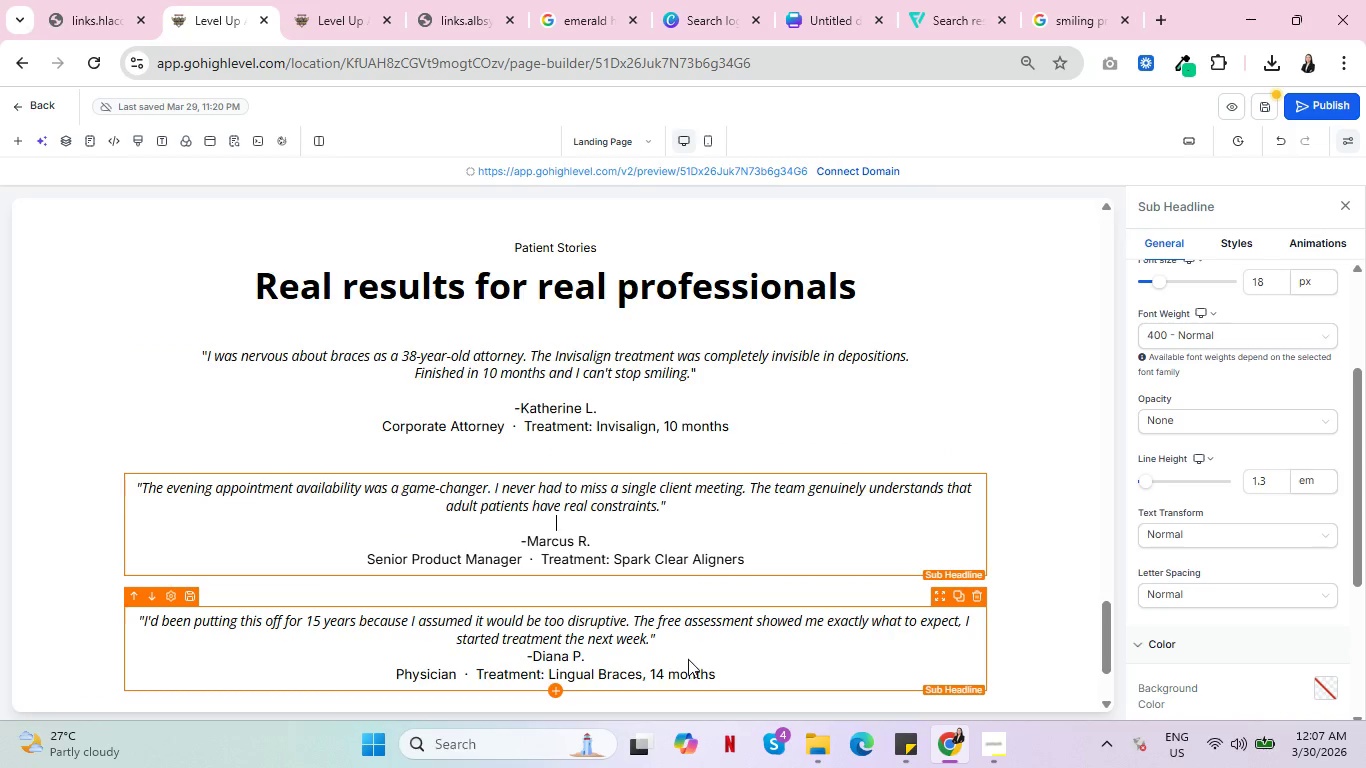 
scroll: coordinate [1002, 595], scroll_direction: up, amount: 18.0
 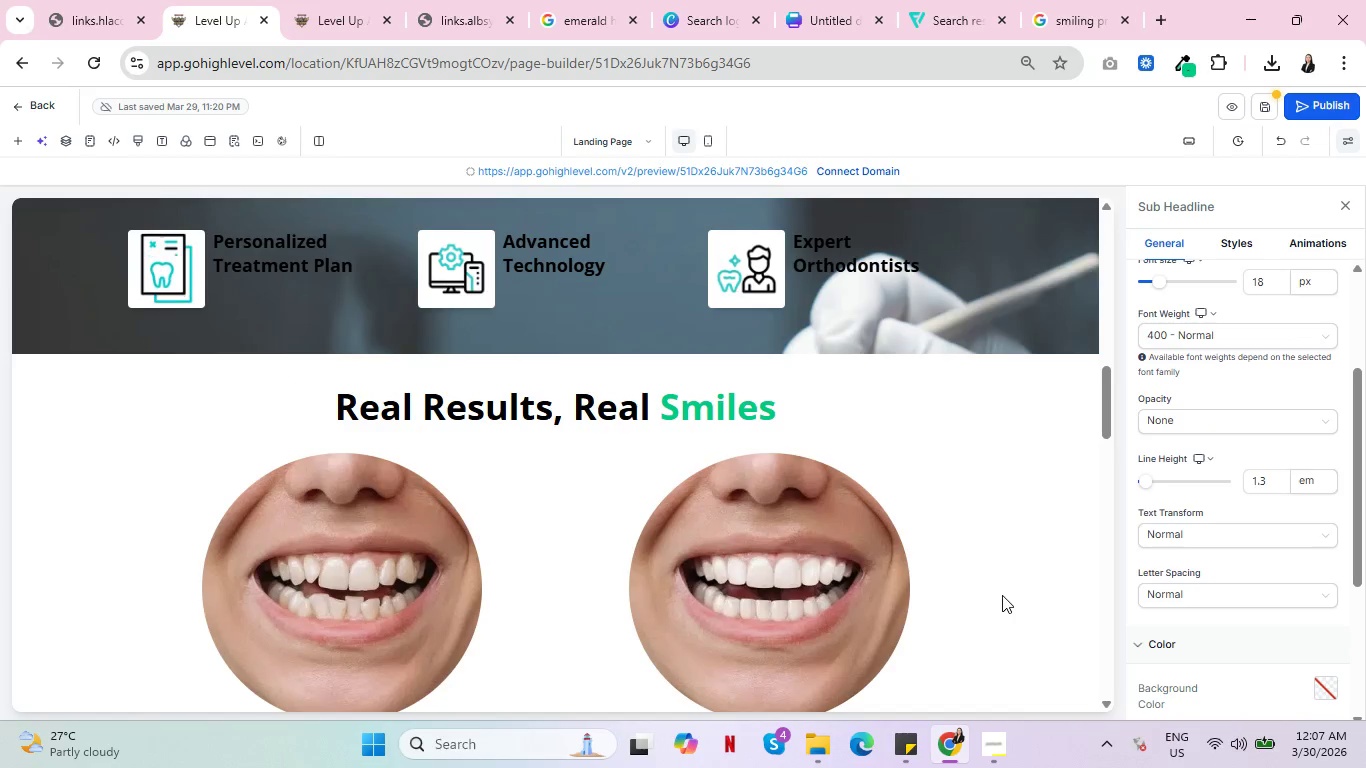 
left_click([696, 643])
 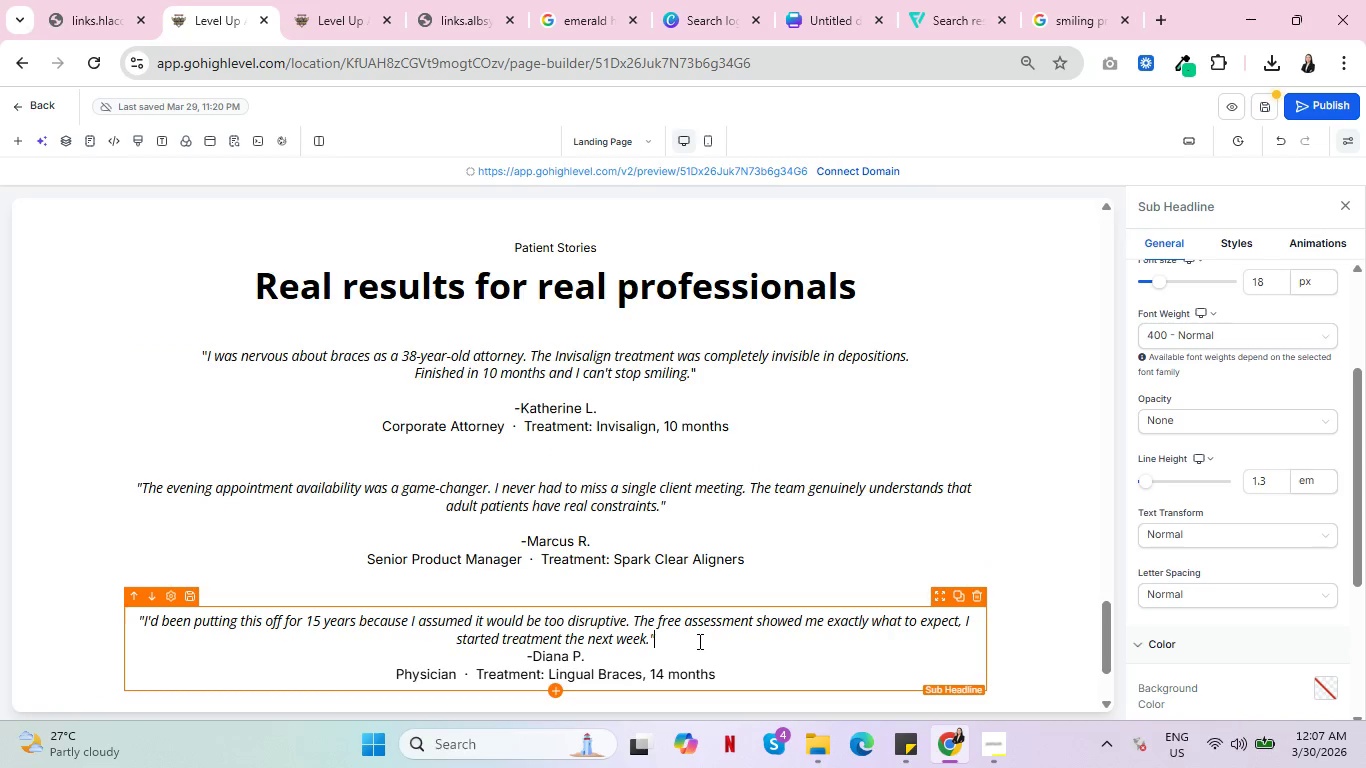 
scroll: coordinate [1002, 595], scroll_direction: down, amount: 1.0
 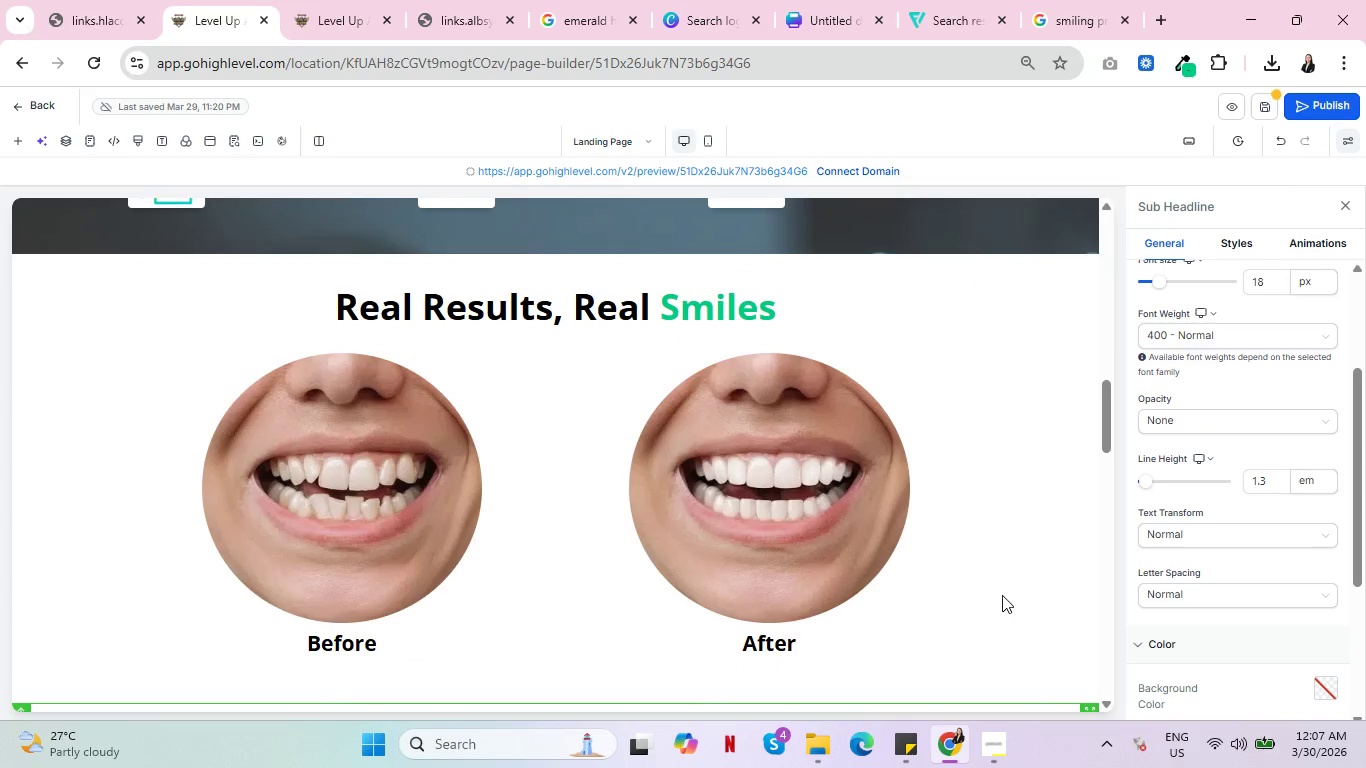 
key(Enter)
 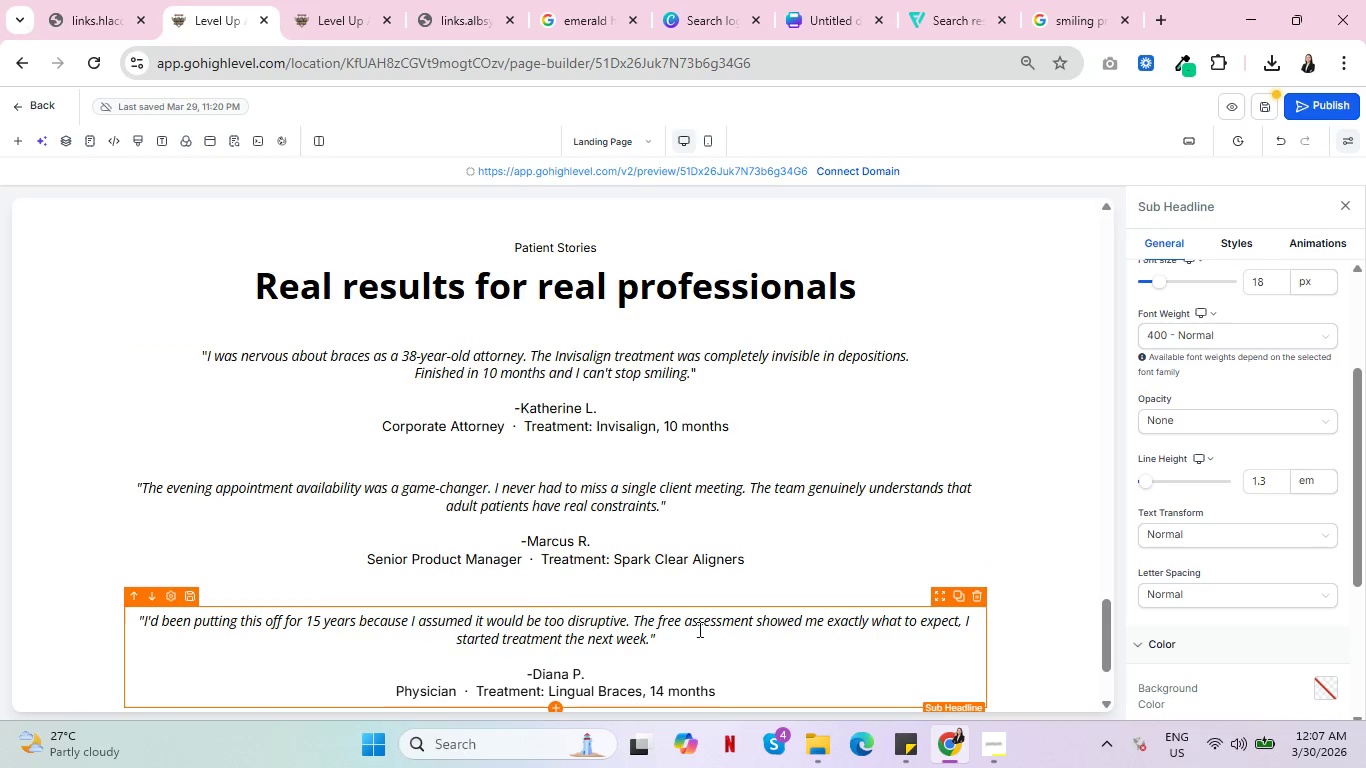 
scroll: coordinate [1002, 595], scroll_direction: up, amount: 6.0
 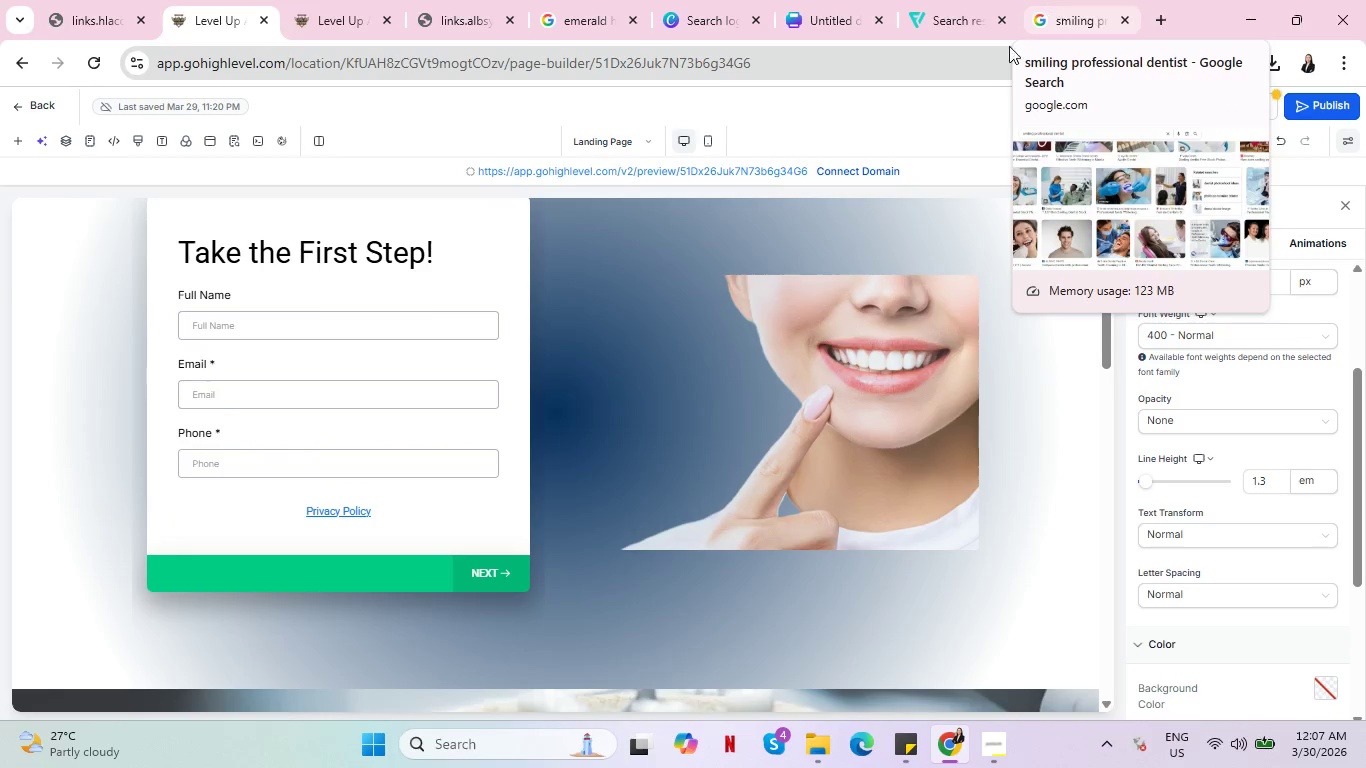 
left_click([1066, 0])
 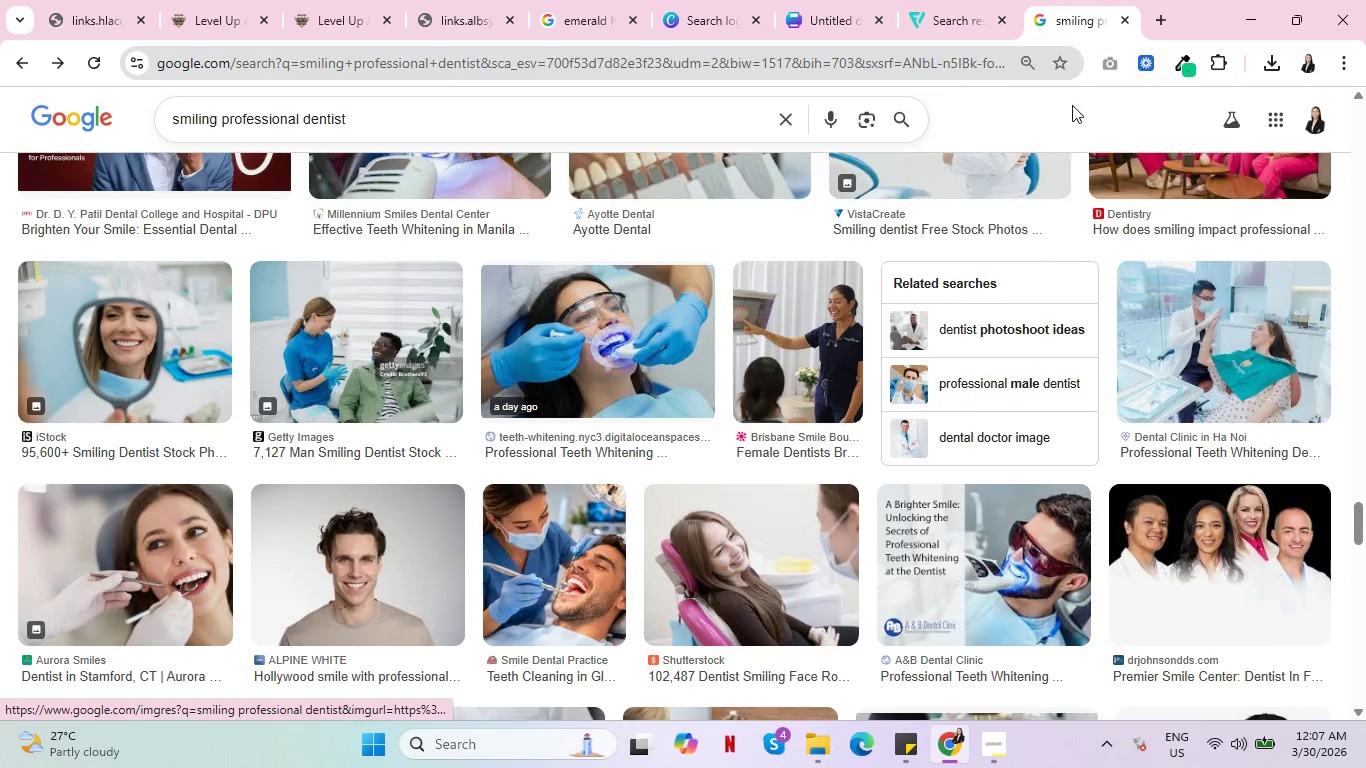 
left_click([1155, 15])
 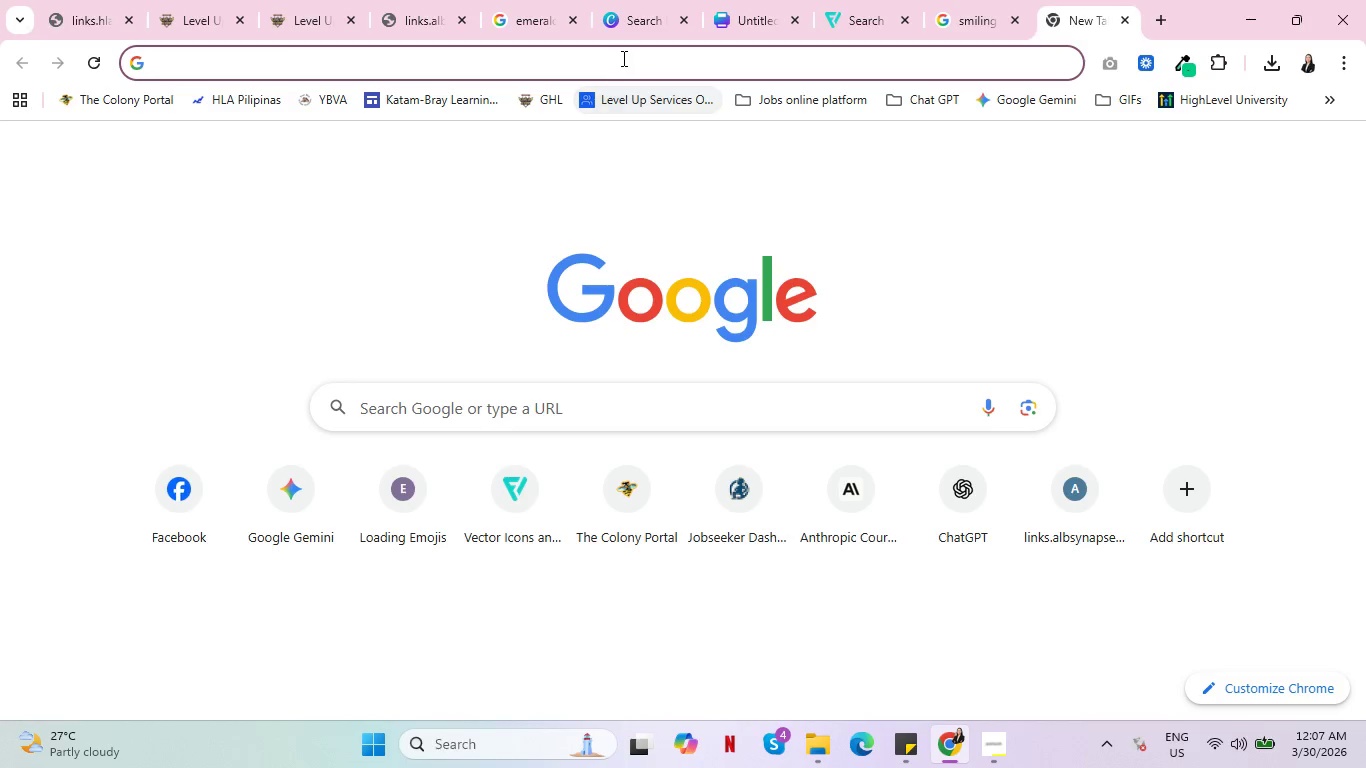 
left_click([622, 58])
 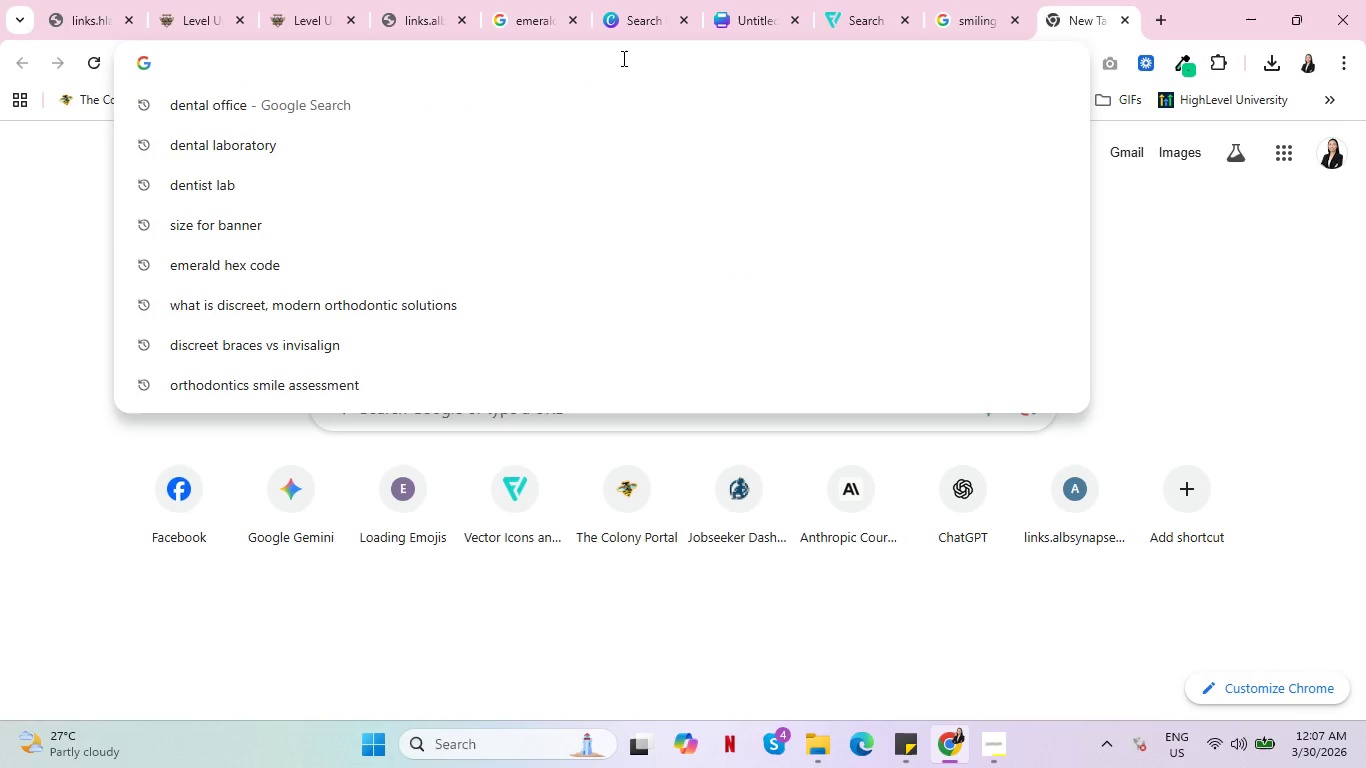 
type(darkgreen)
 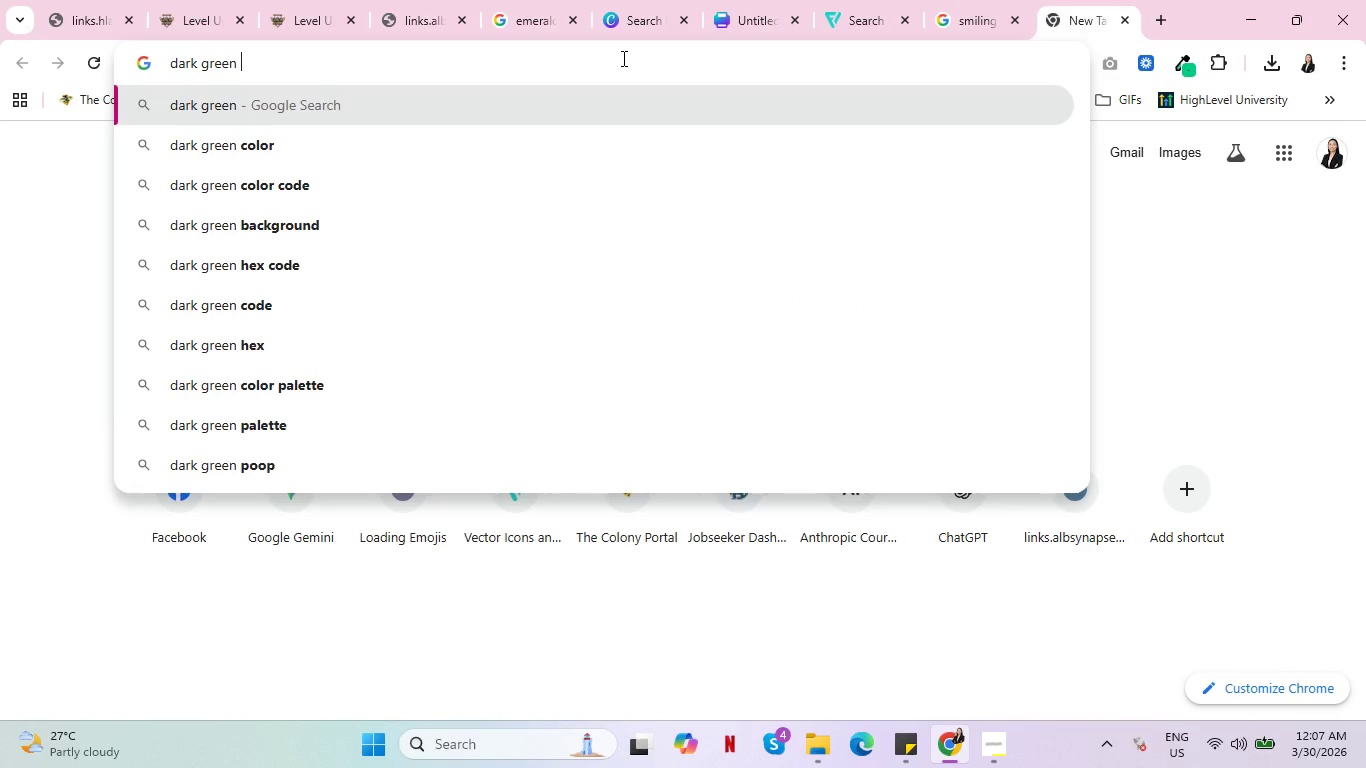 
hold_key(key=Space, duration=1.83)
 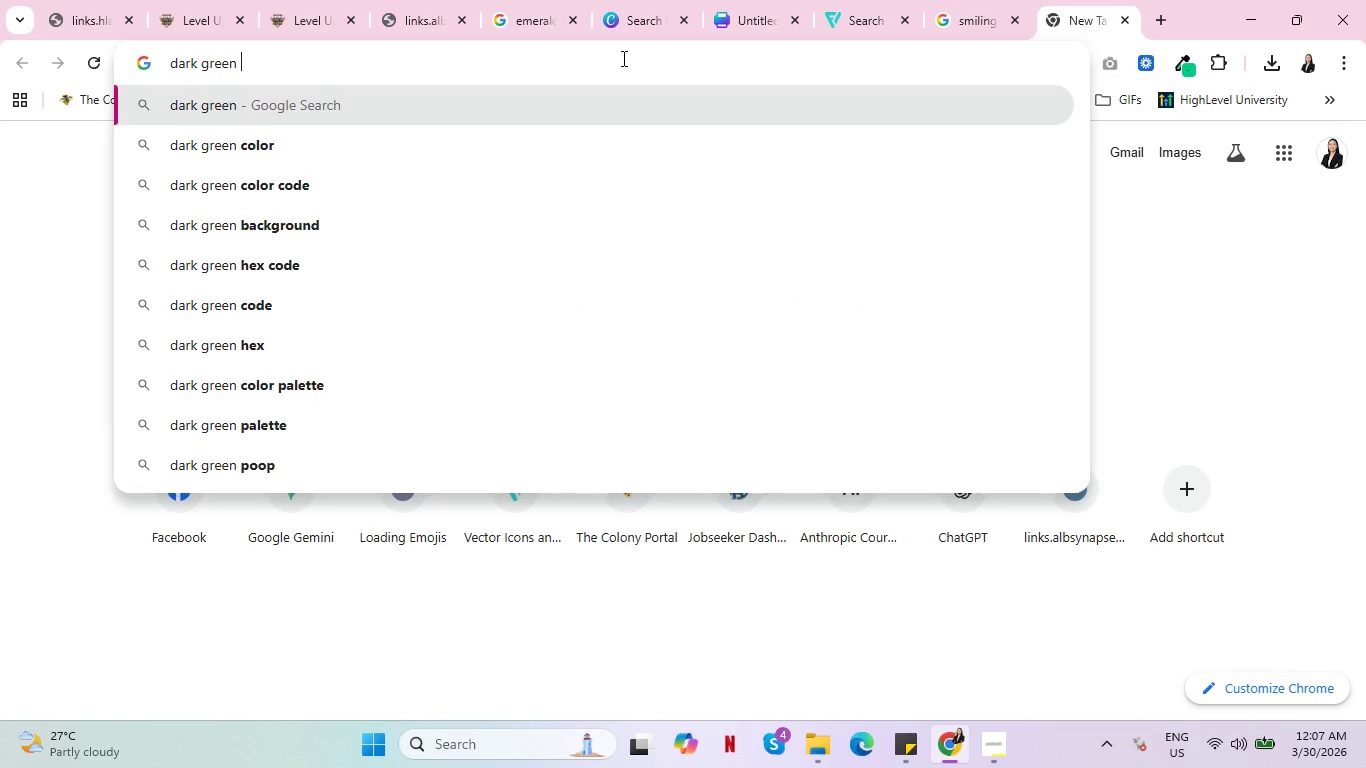 
type(background den)
 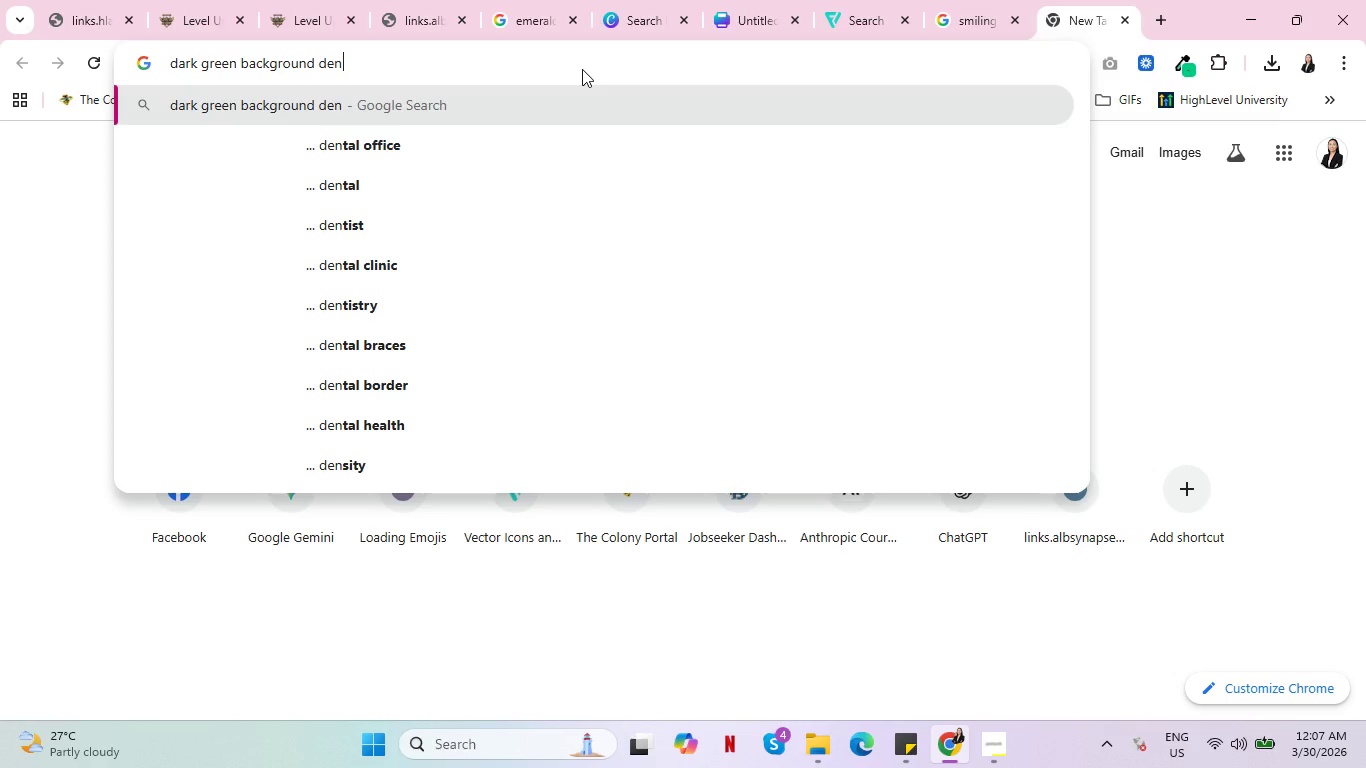 
type(tis)
 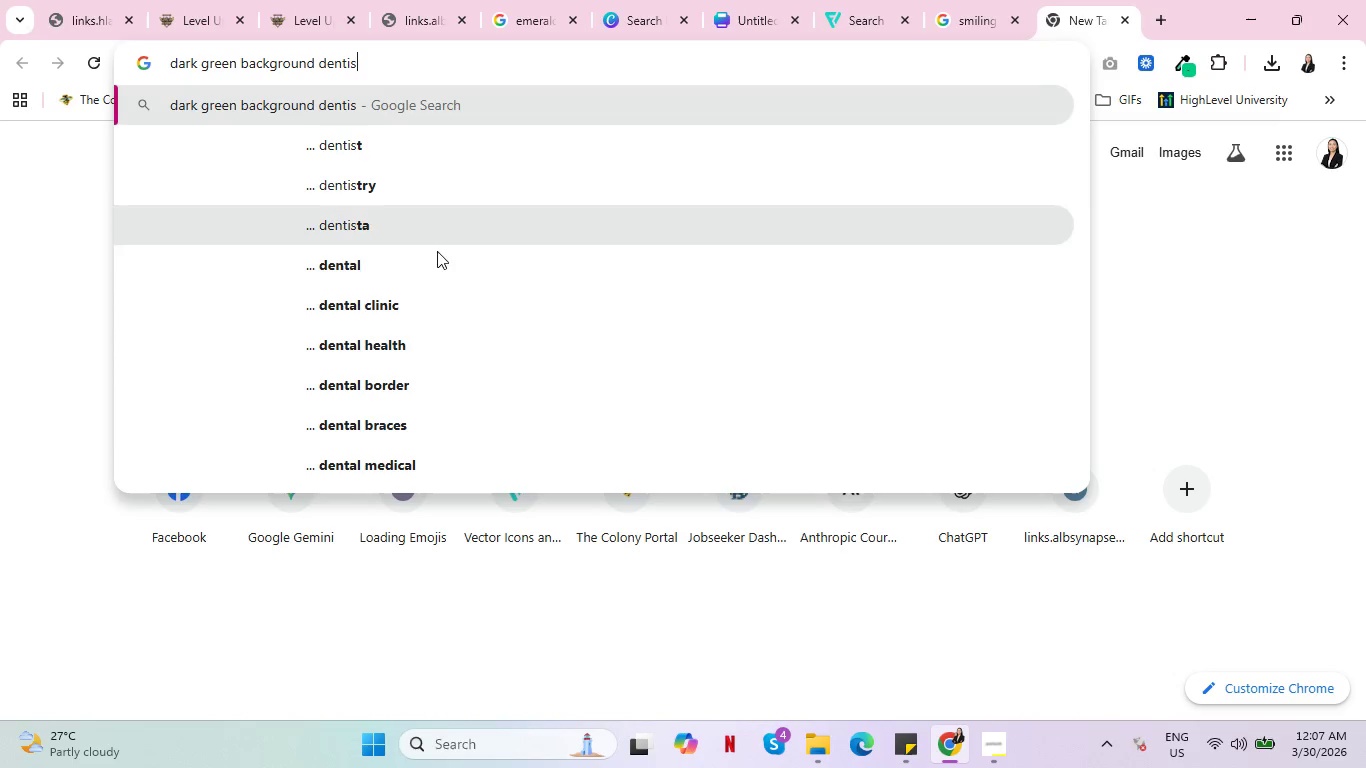 
wait(6.77)
 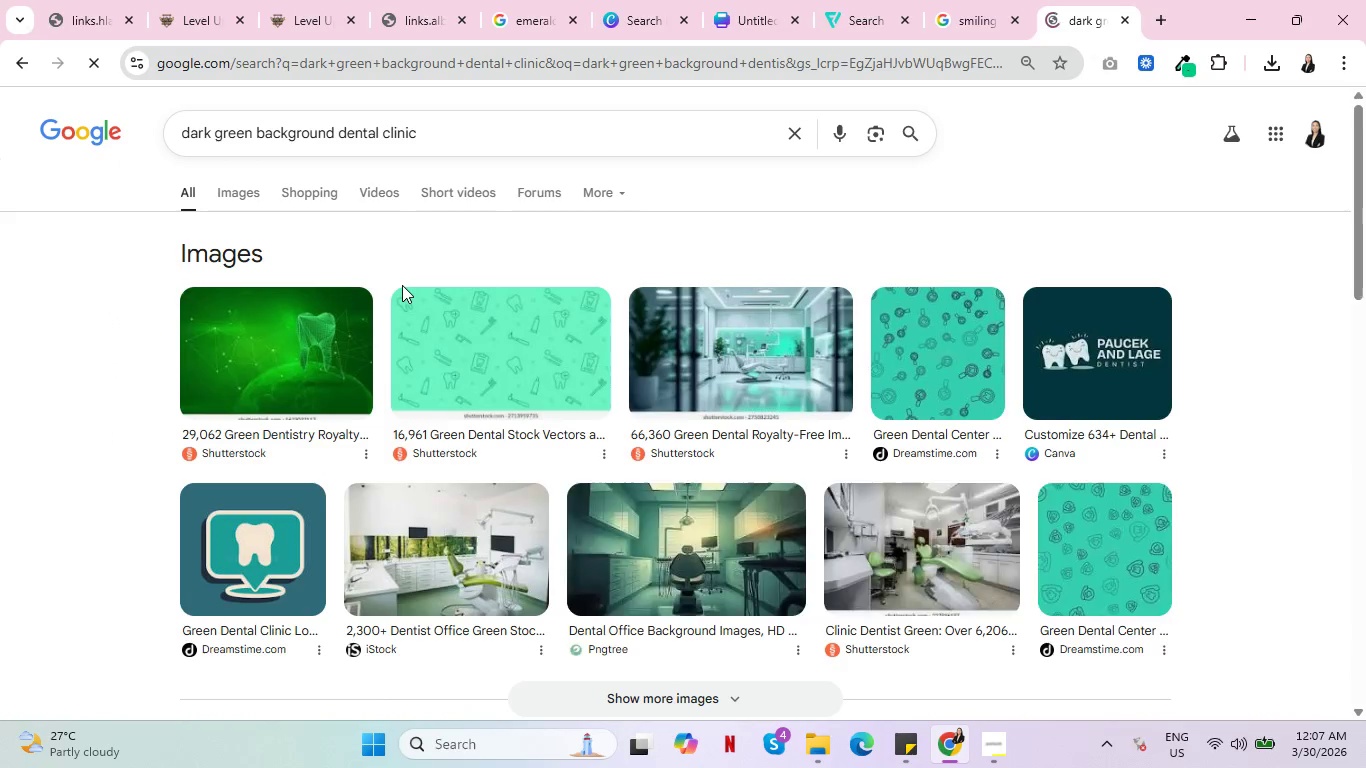 
scroll: coordinate [123, 396], scroll_direction: down, amount: 3.0
 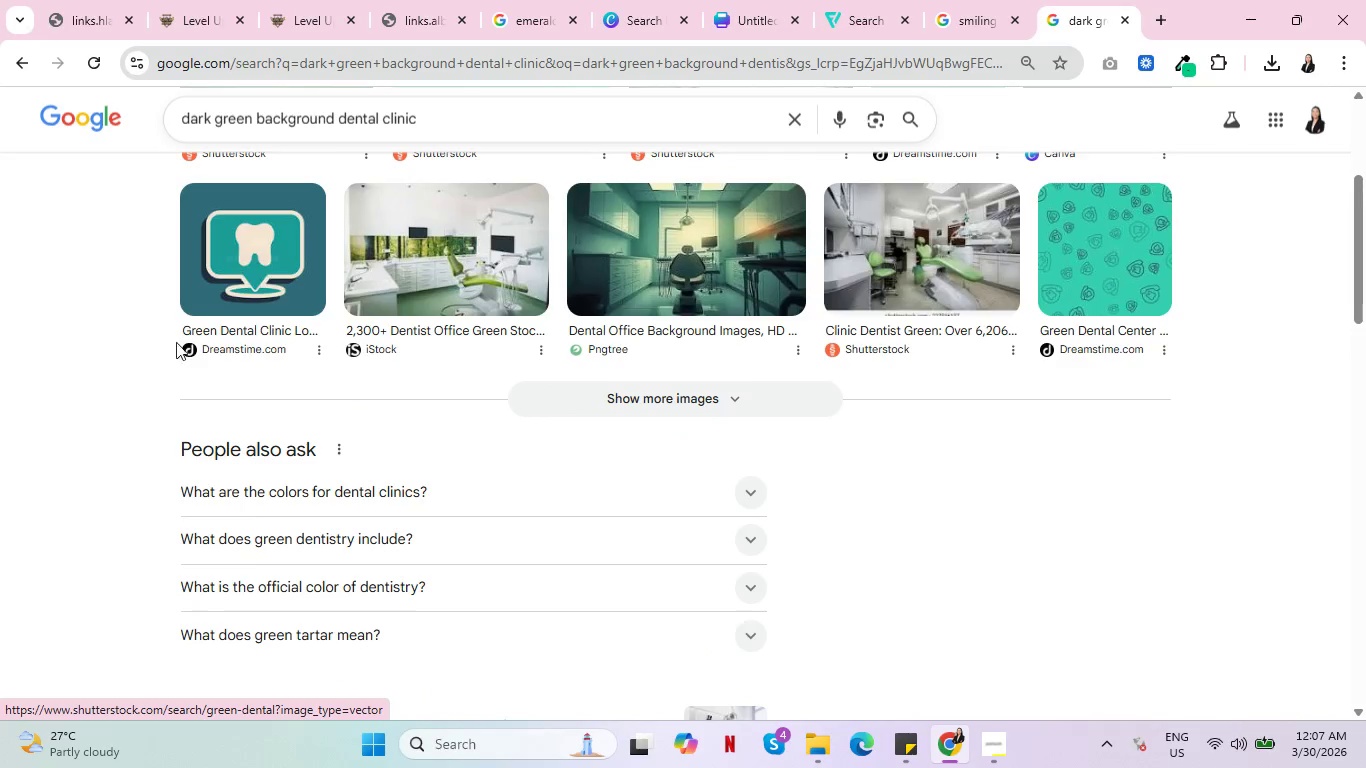 
scroll: coordinate [178, 339], scroll_direction: up, amount: 3.0
 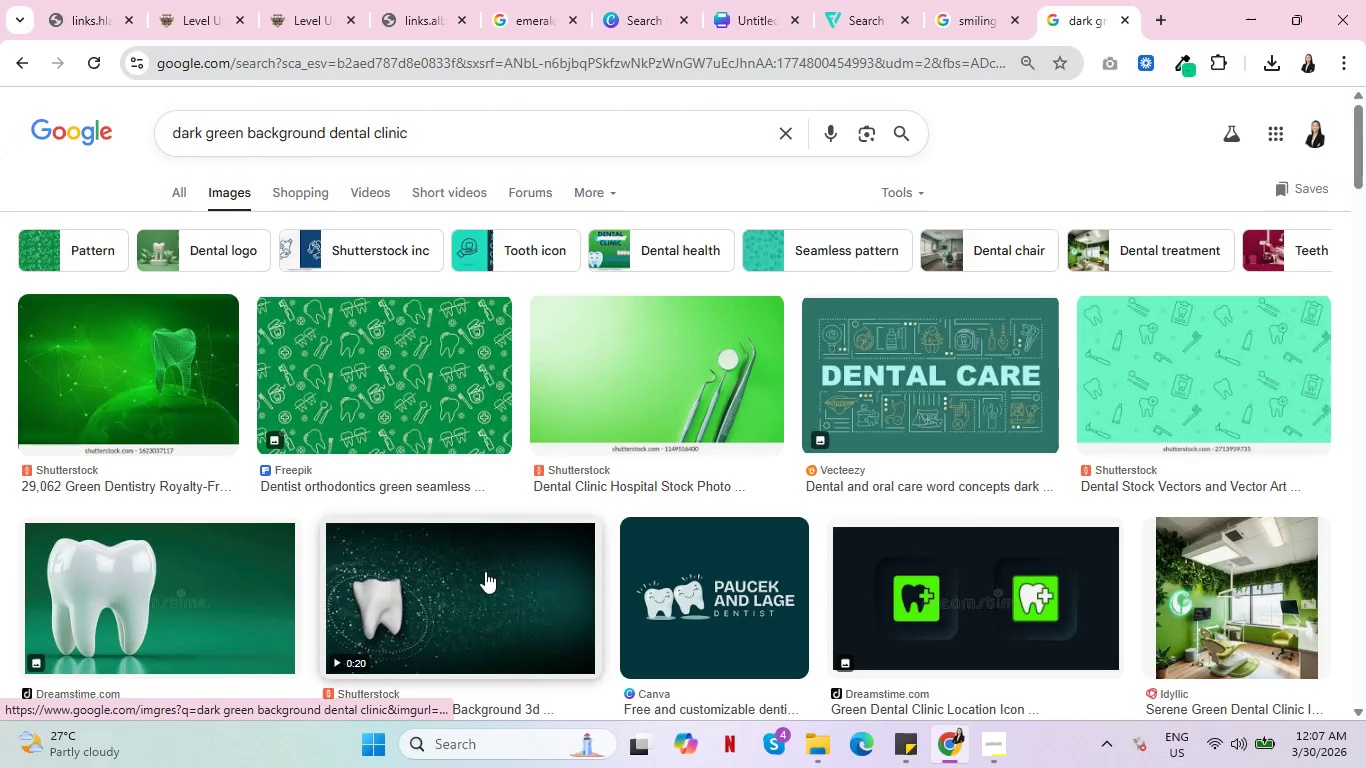 
left_click([400, 288])
 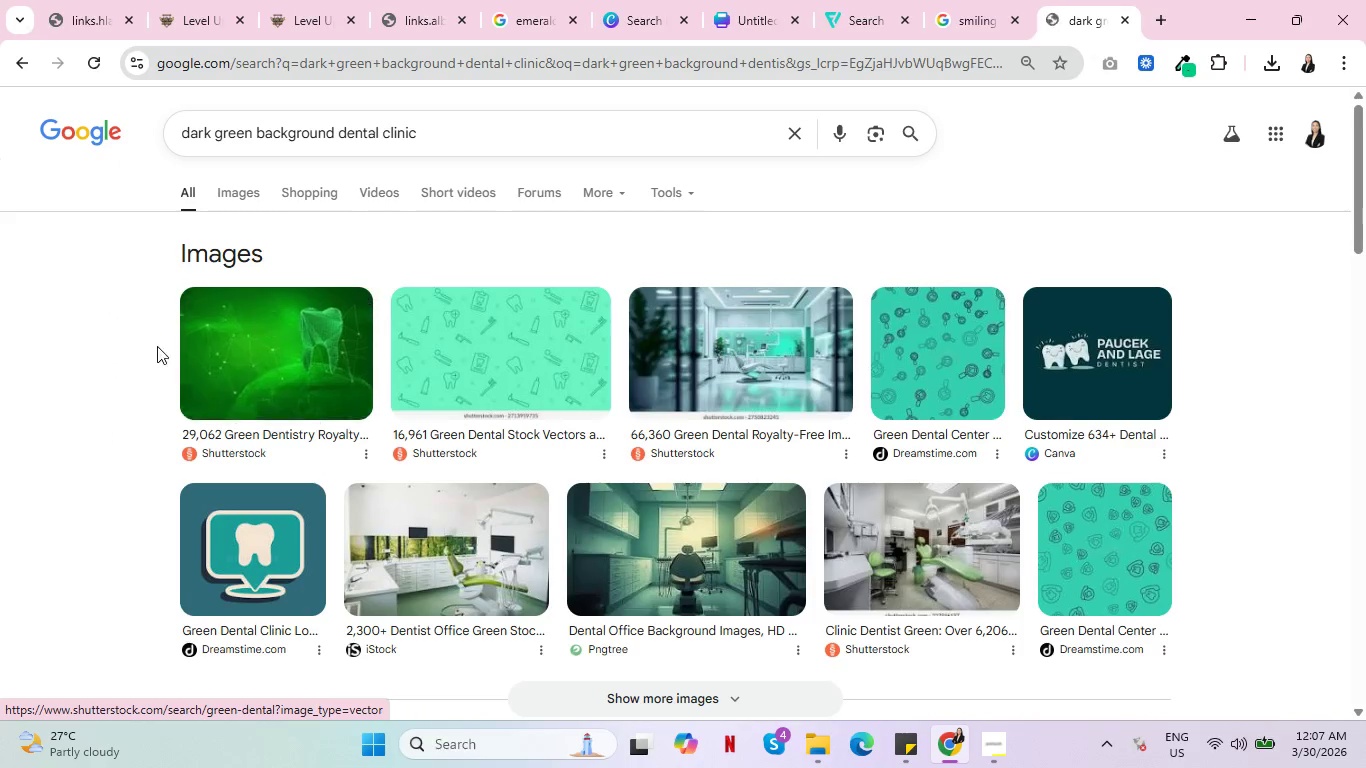 
wait(6.94)
 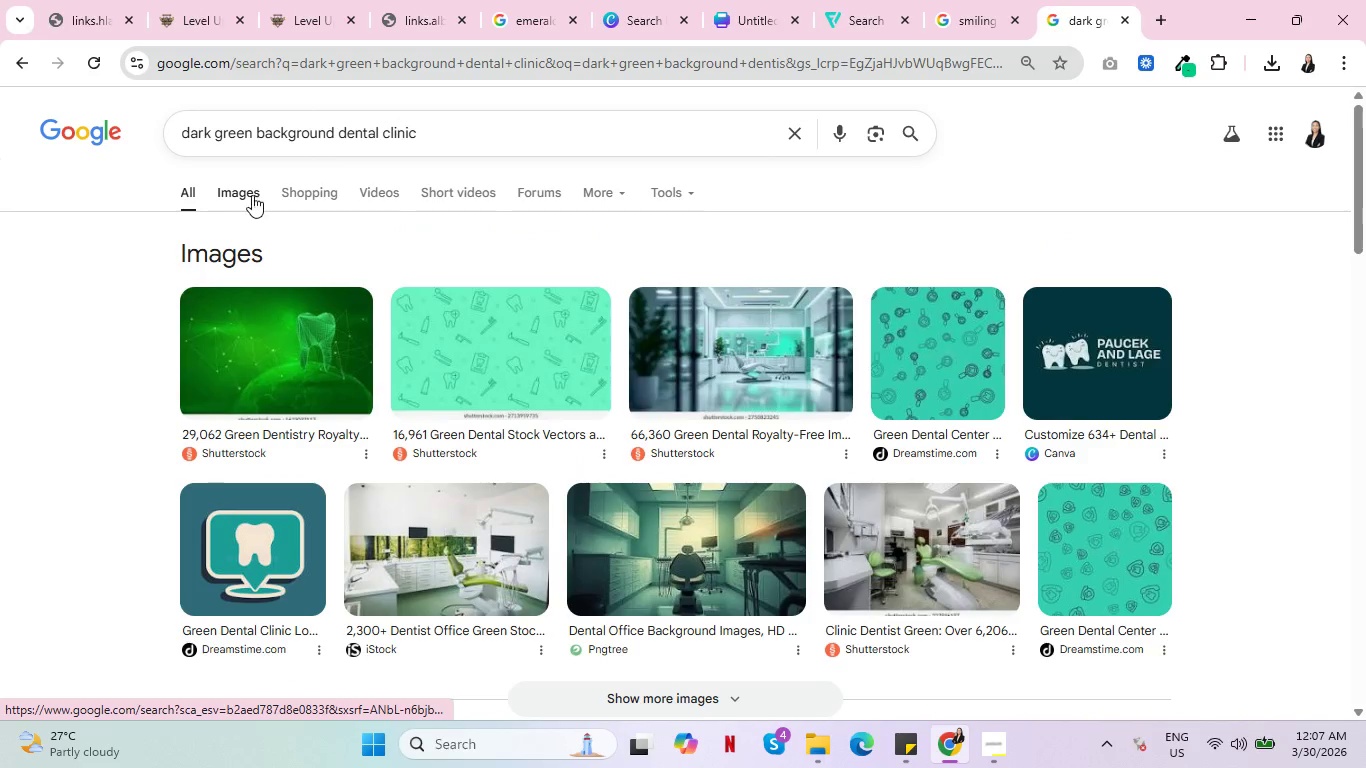 
scroll: coordinate [426, 585], scroll_direction: down, amount: 1.0
 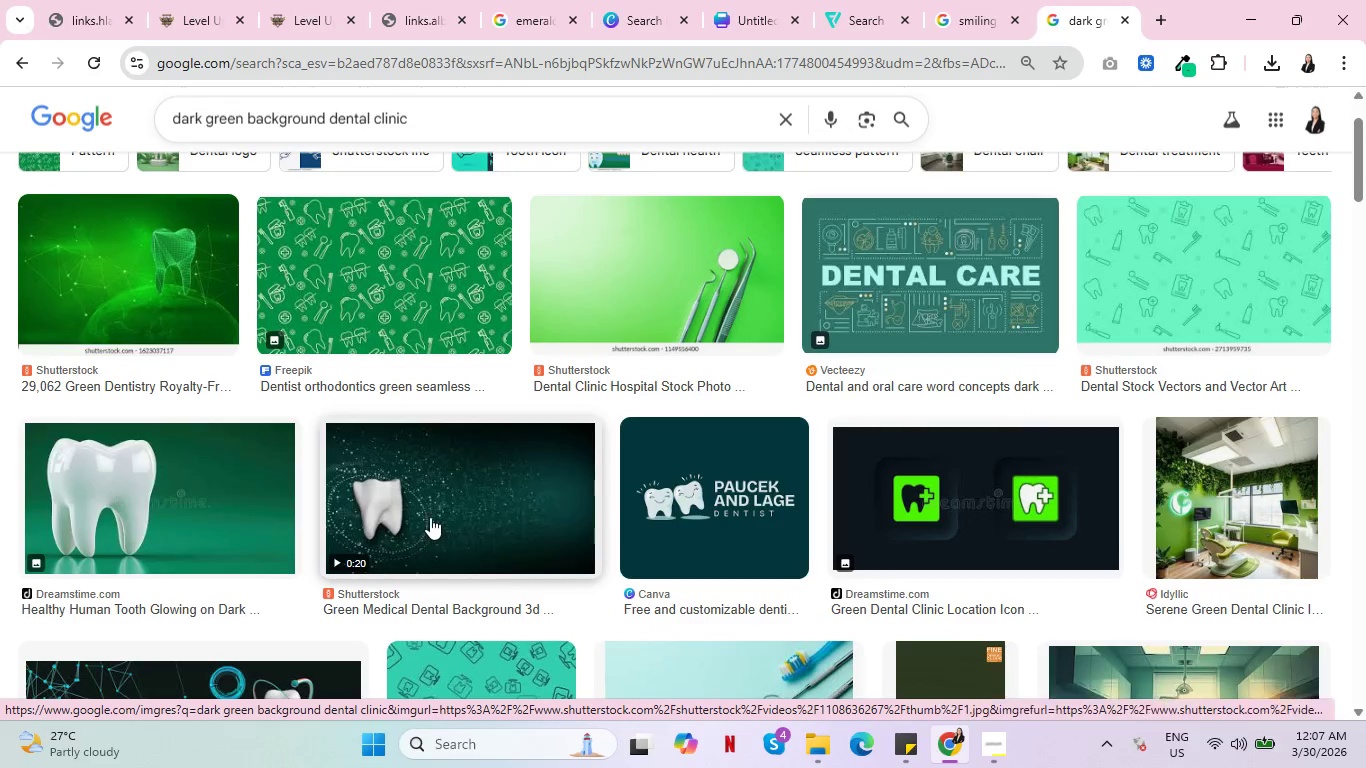 
left_click([440, 508])
 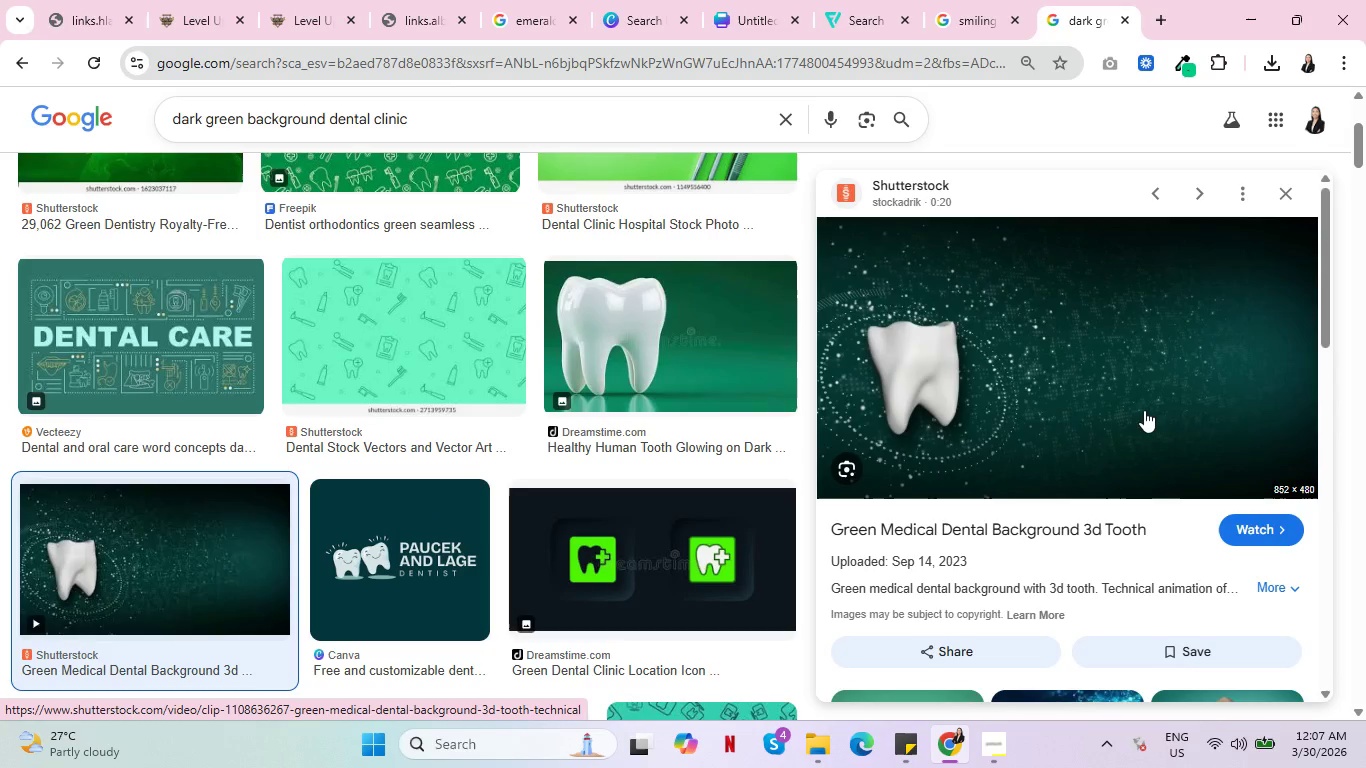 
scroll: coordinate [166, 431], scroll_direction: down, amount: 7.0
 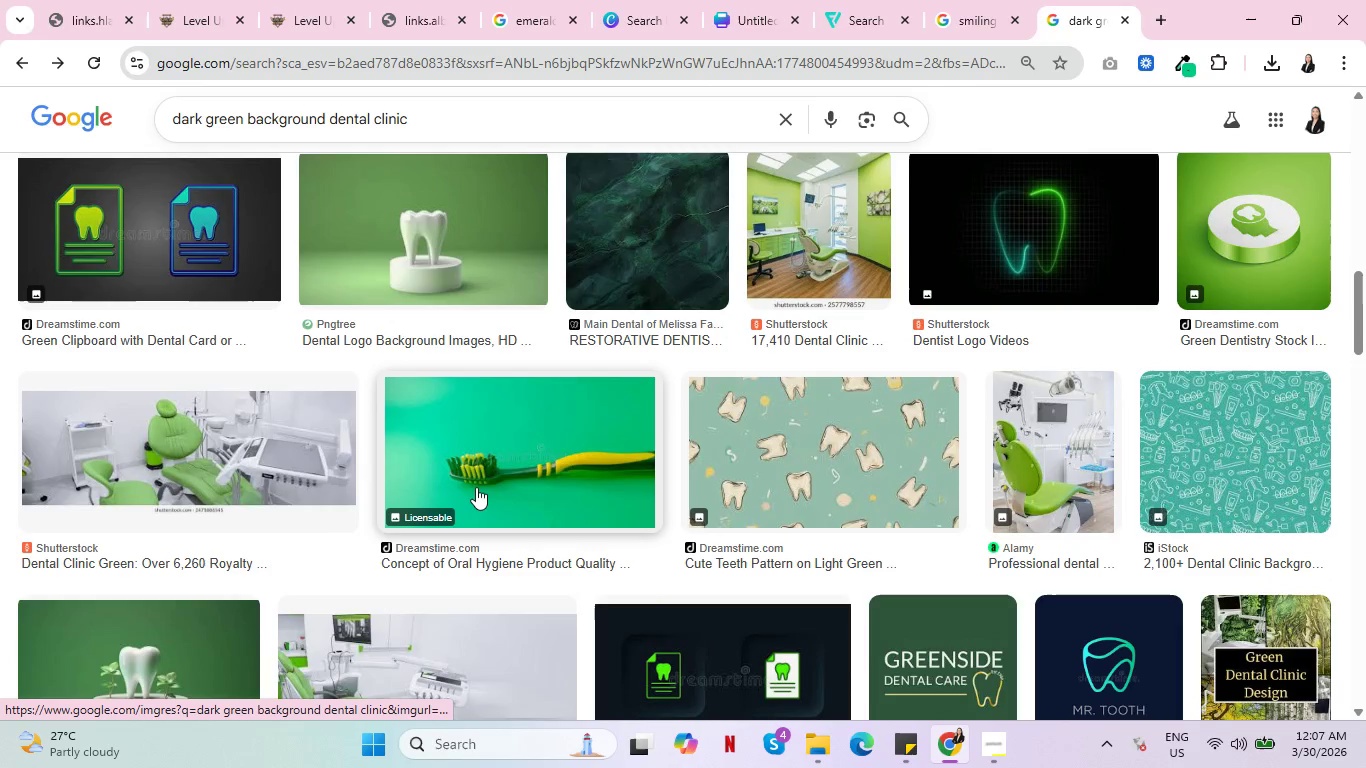 
left_click([1285, 187])
 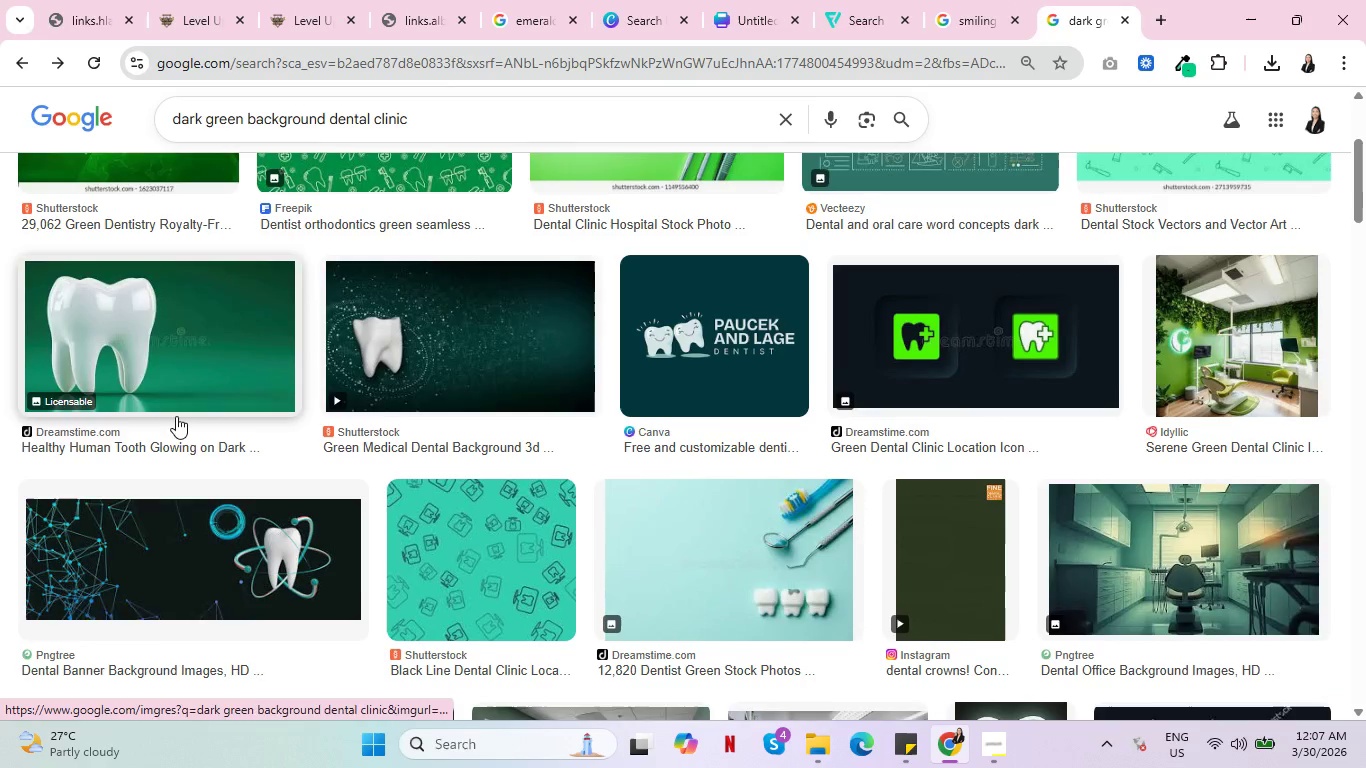 
scroll: coordinate [475, 488], scroll_direction: down, amount: 10.0
 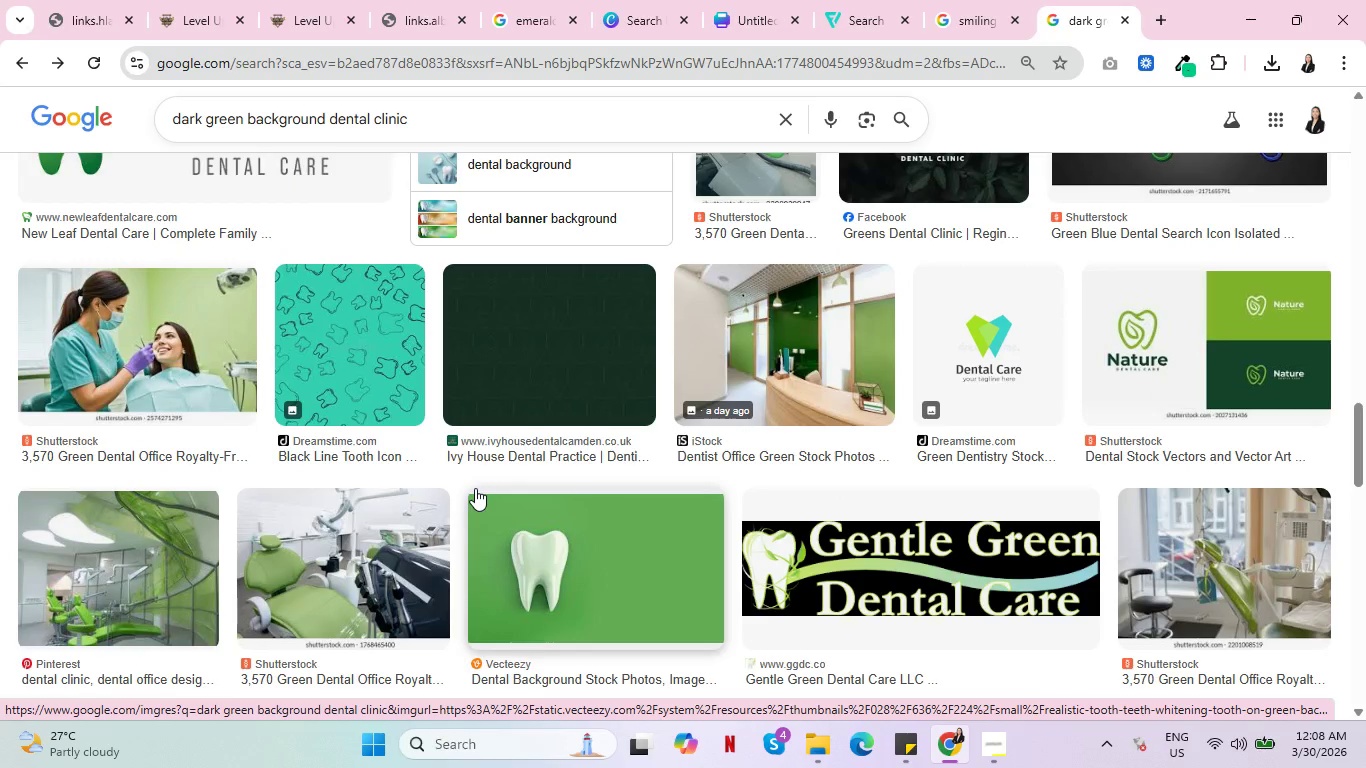 
scroll: coordinate [480, 483], scroll_direction: up, amount: 12.0
 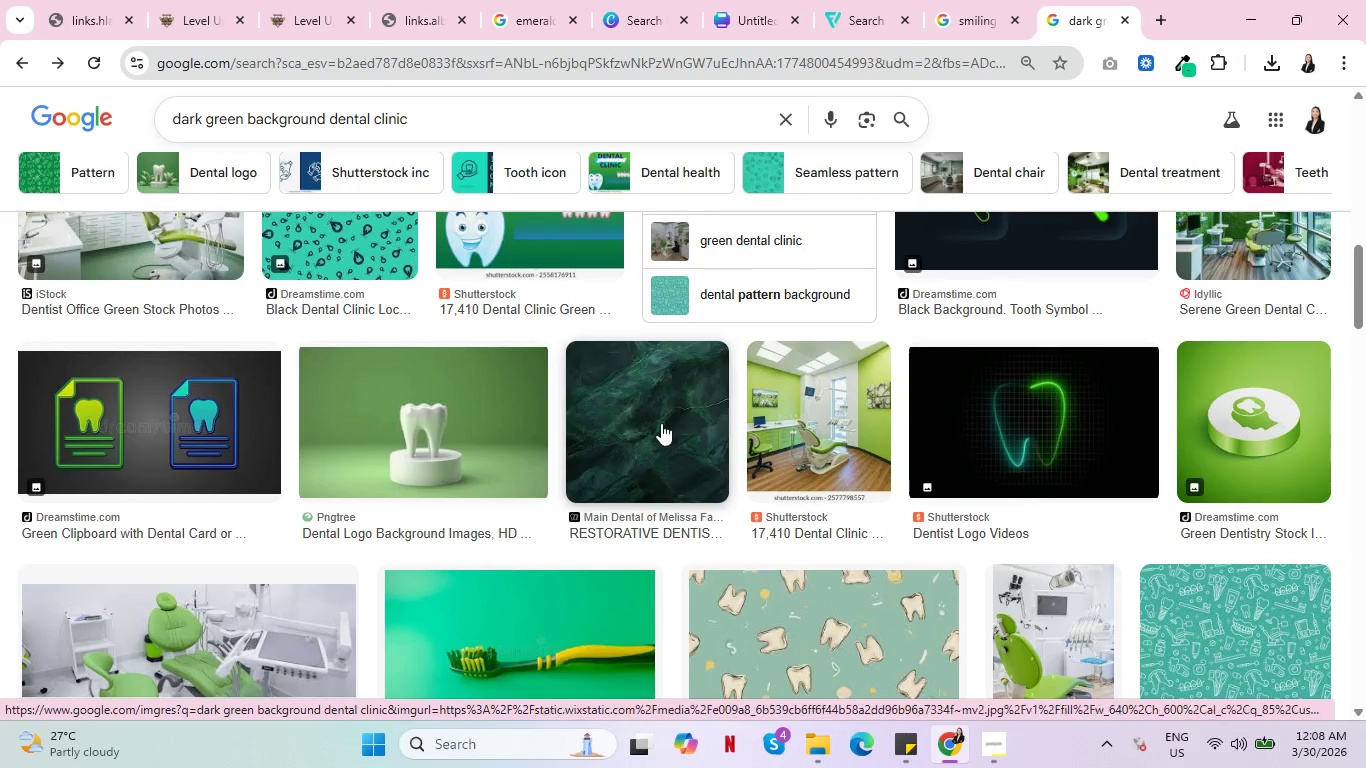 
scroll: coordinate [947, 452], scroll_direction: down, amount: 5.0
 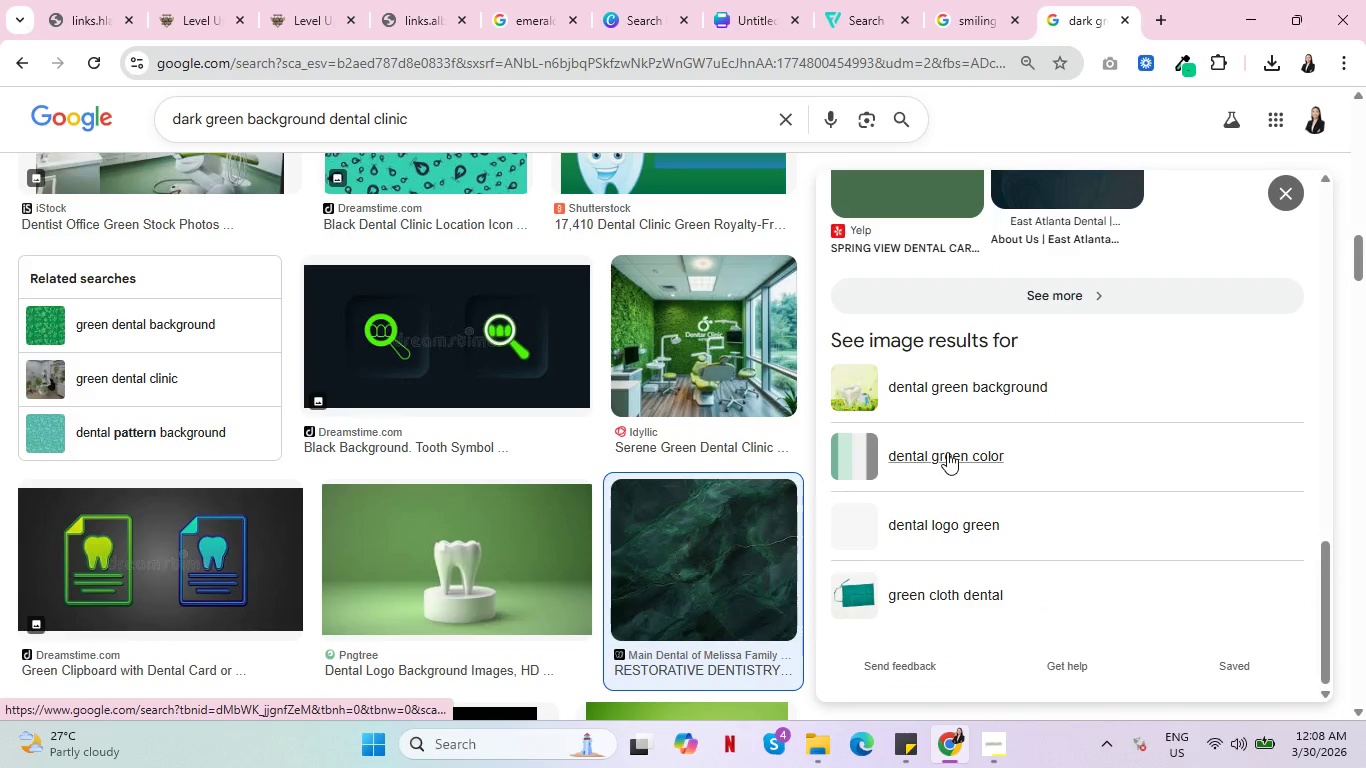 
left_click([661, 422])
 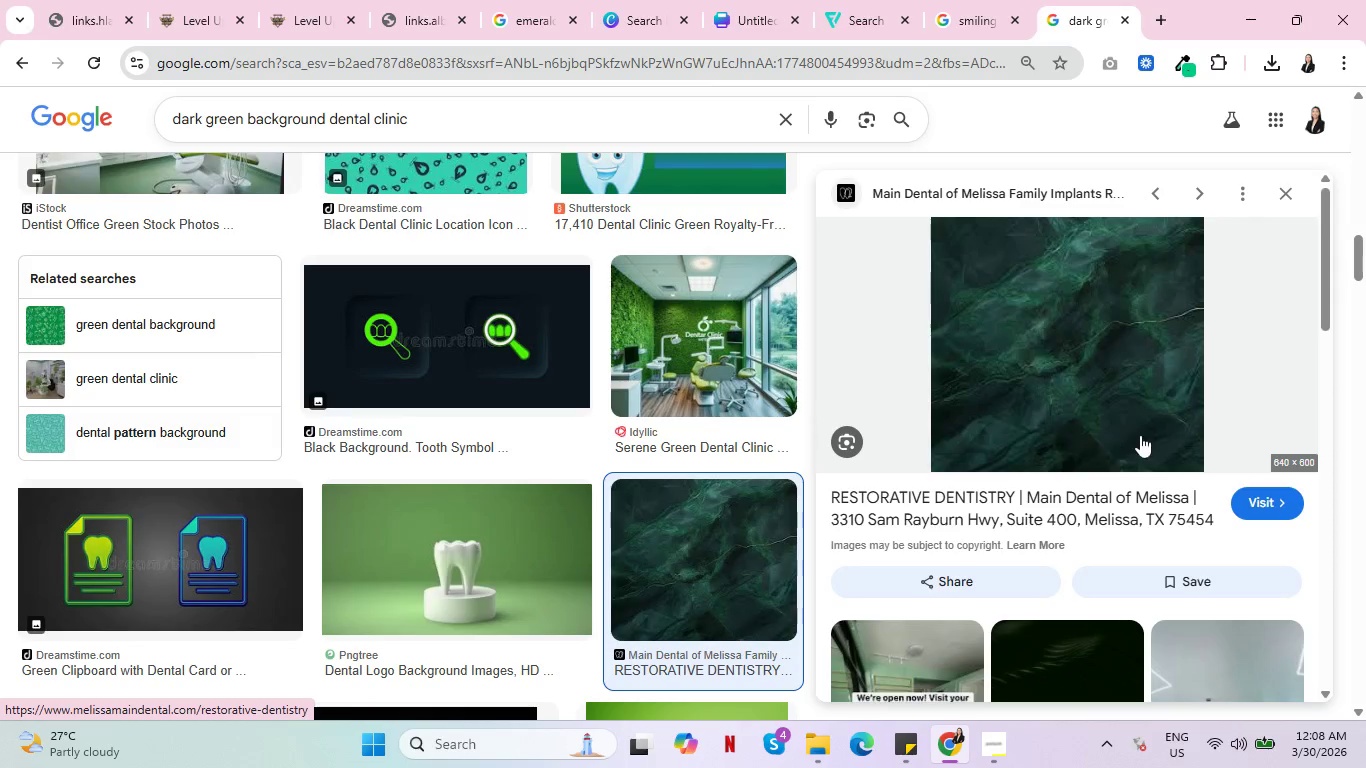 
scroll: coordinate [435, 518], scroll_direction: up, amount: 36.0
 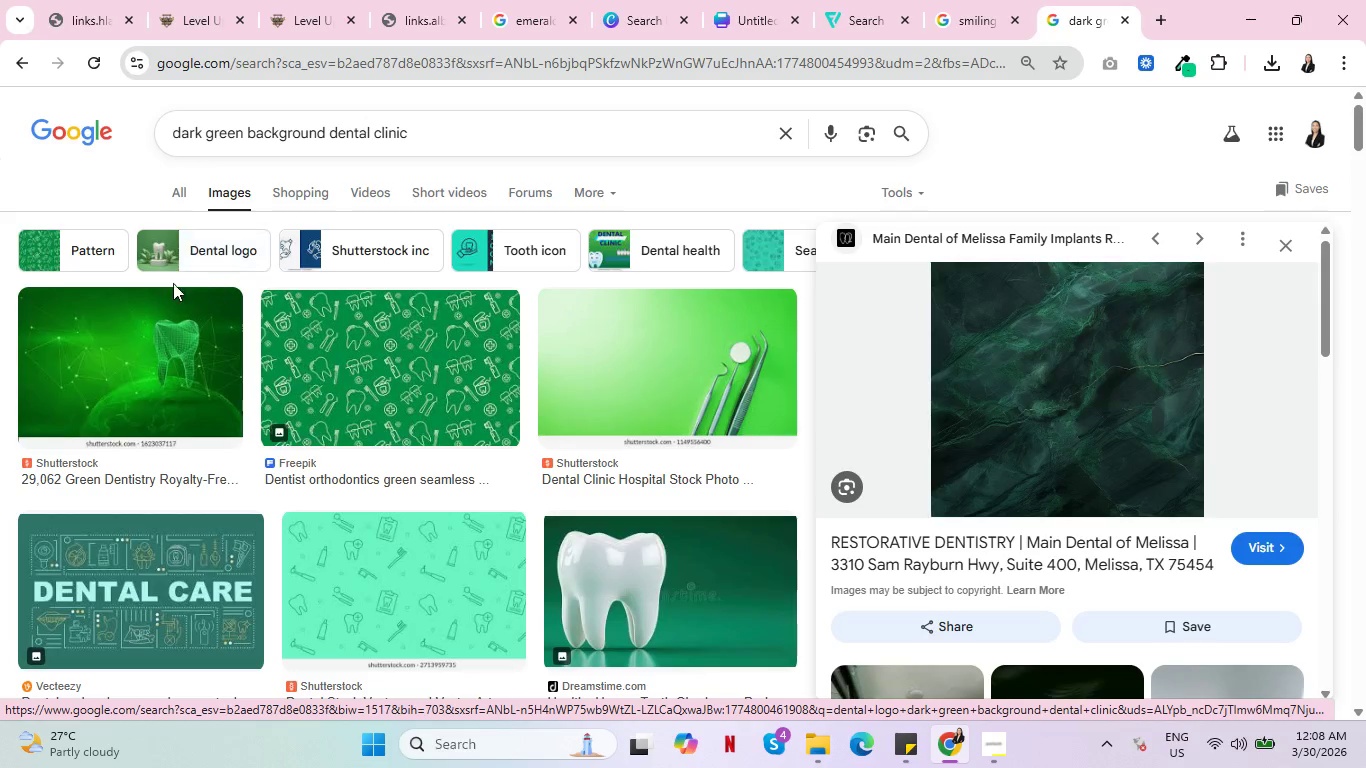 
wait(6.2)
 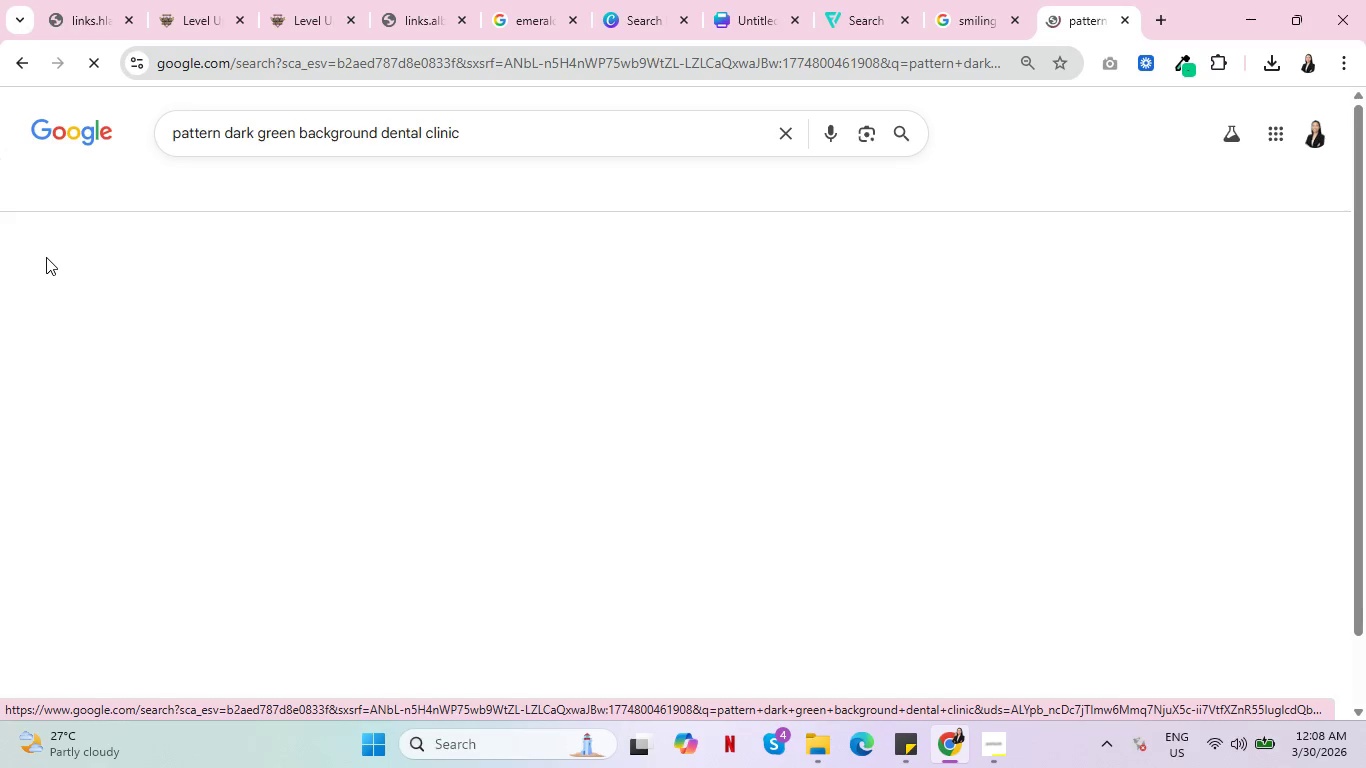 
scroll: coordinate [107, 442], scroll_direction: down, amount: 19.0
 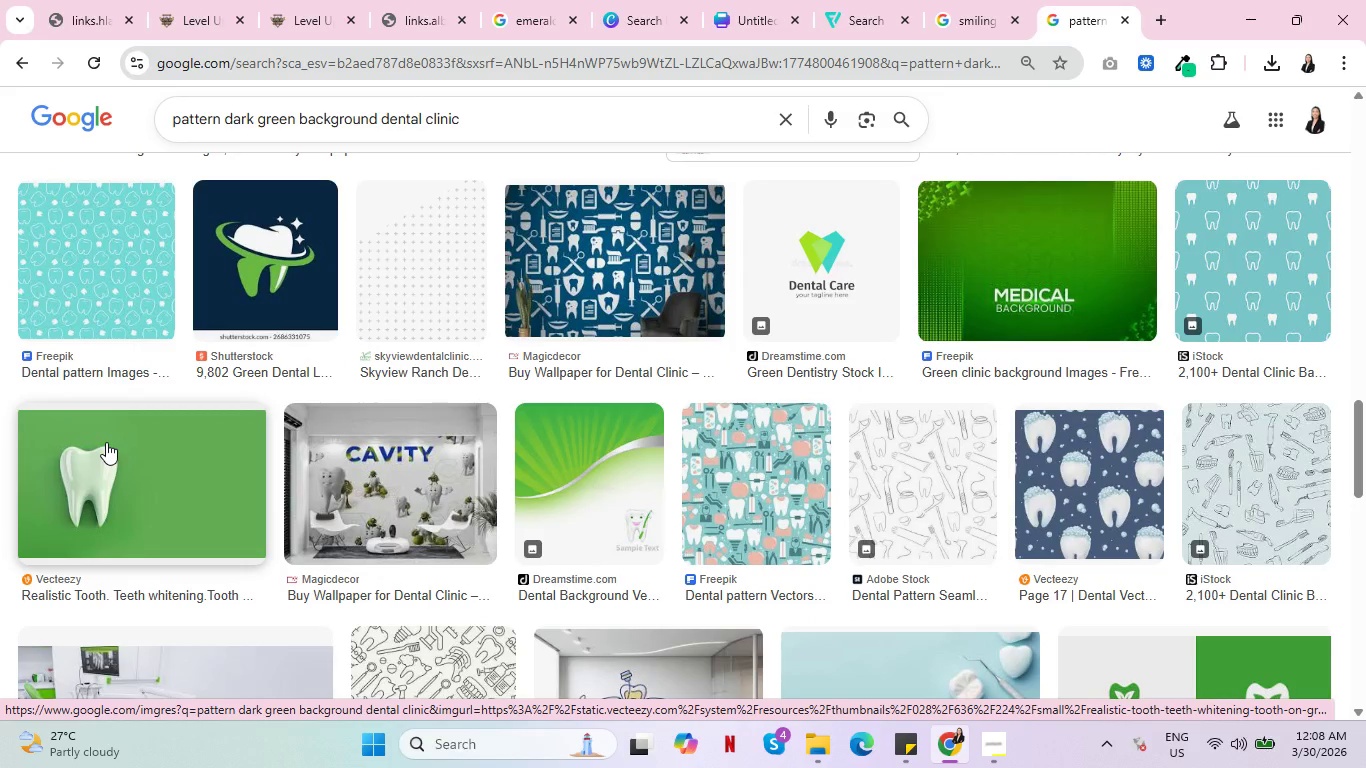 
left_click([46, 257])
 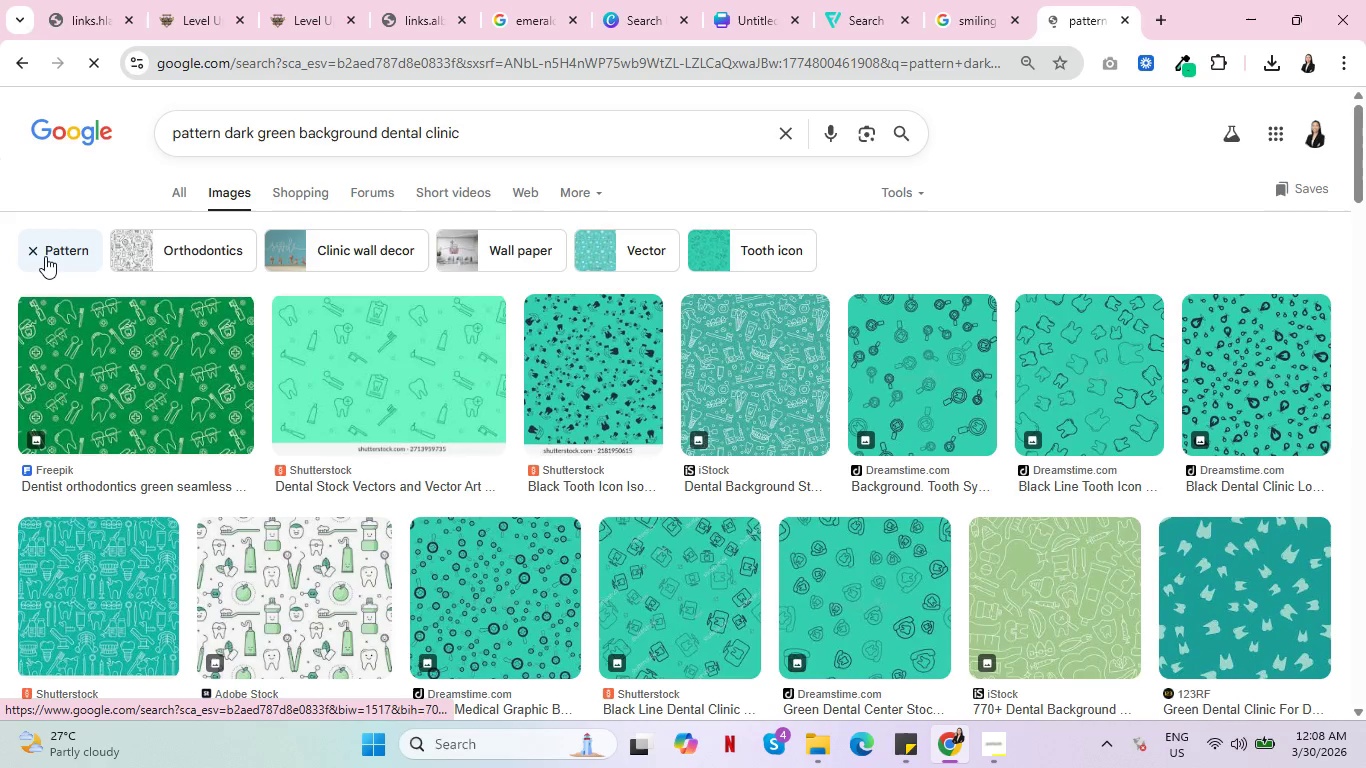 
scroll: coordinate [105, 445], scroll_direction: down, amount: 4.0
 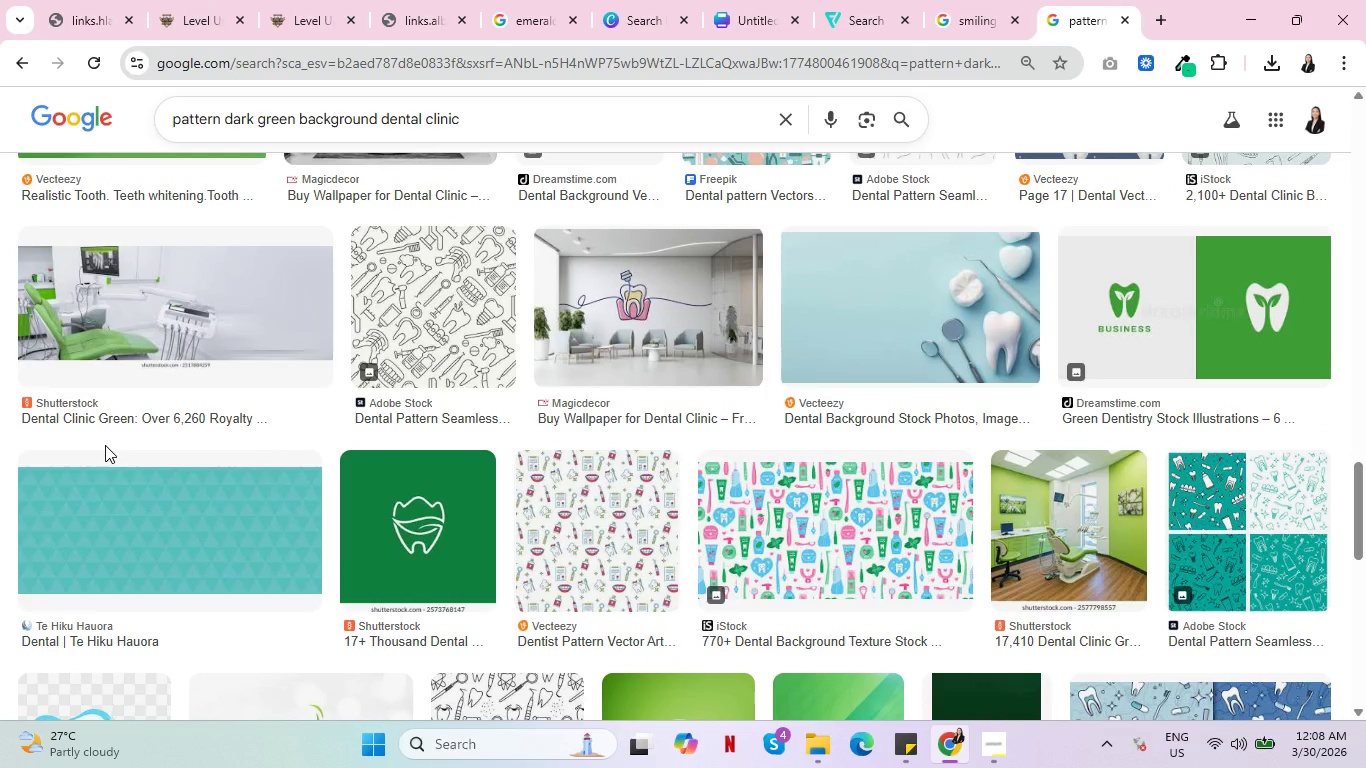 
scroll: coordinate [111, 447], scroll_direction: up, amount: 1.0
 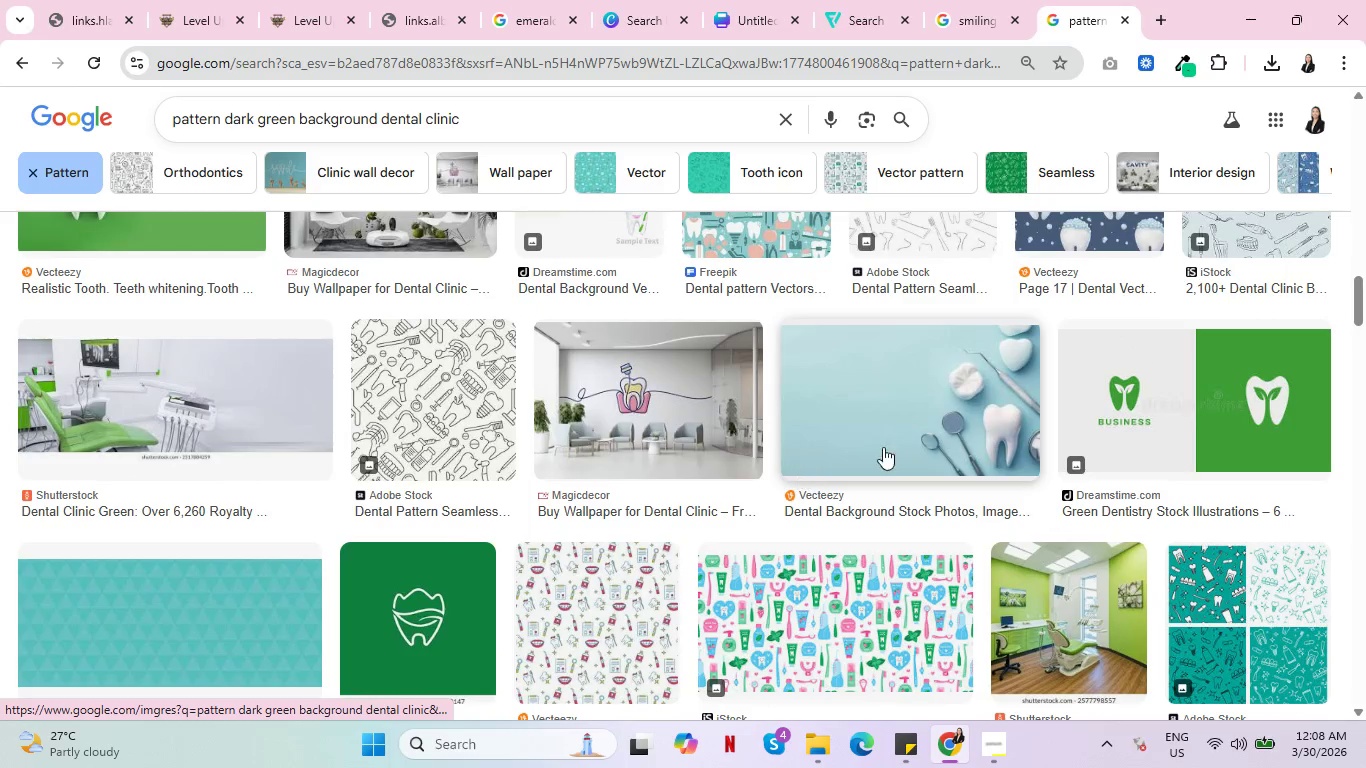 
left_click([932, 423])
 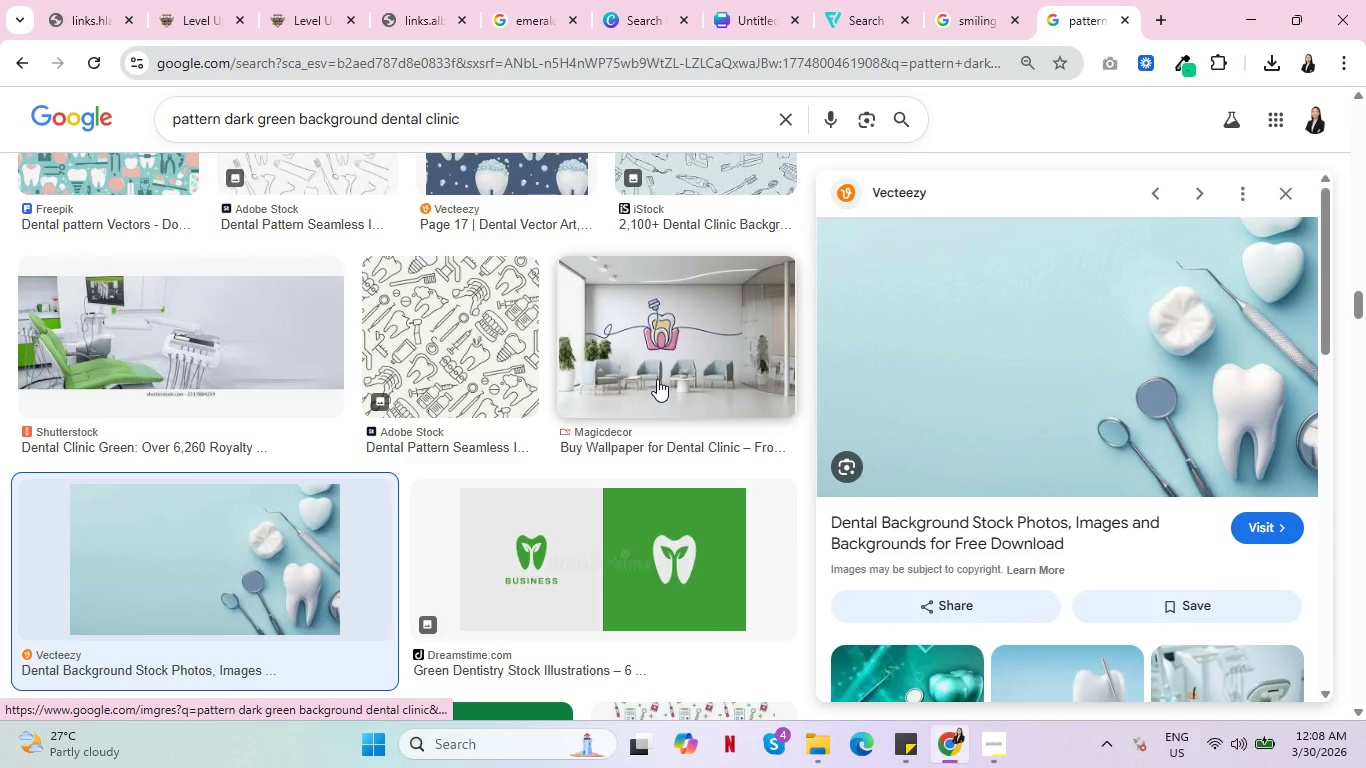 
right_click([1133, 277])
 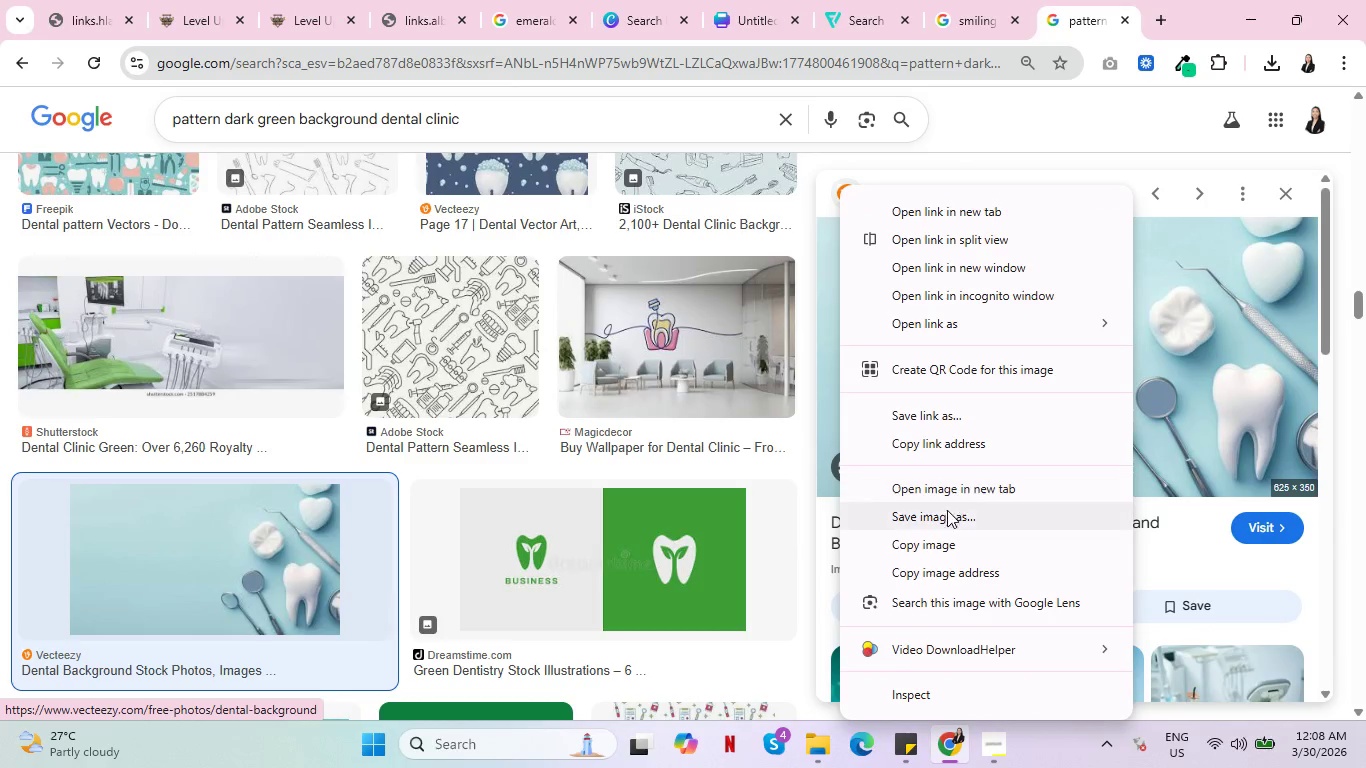 
wait(5.42)
 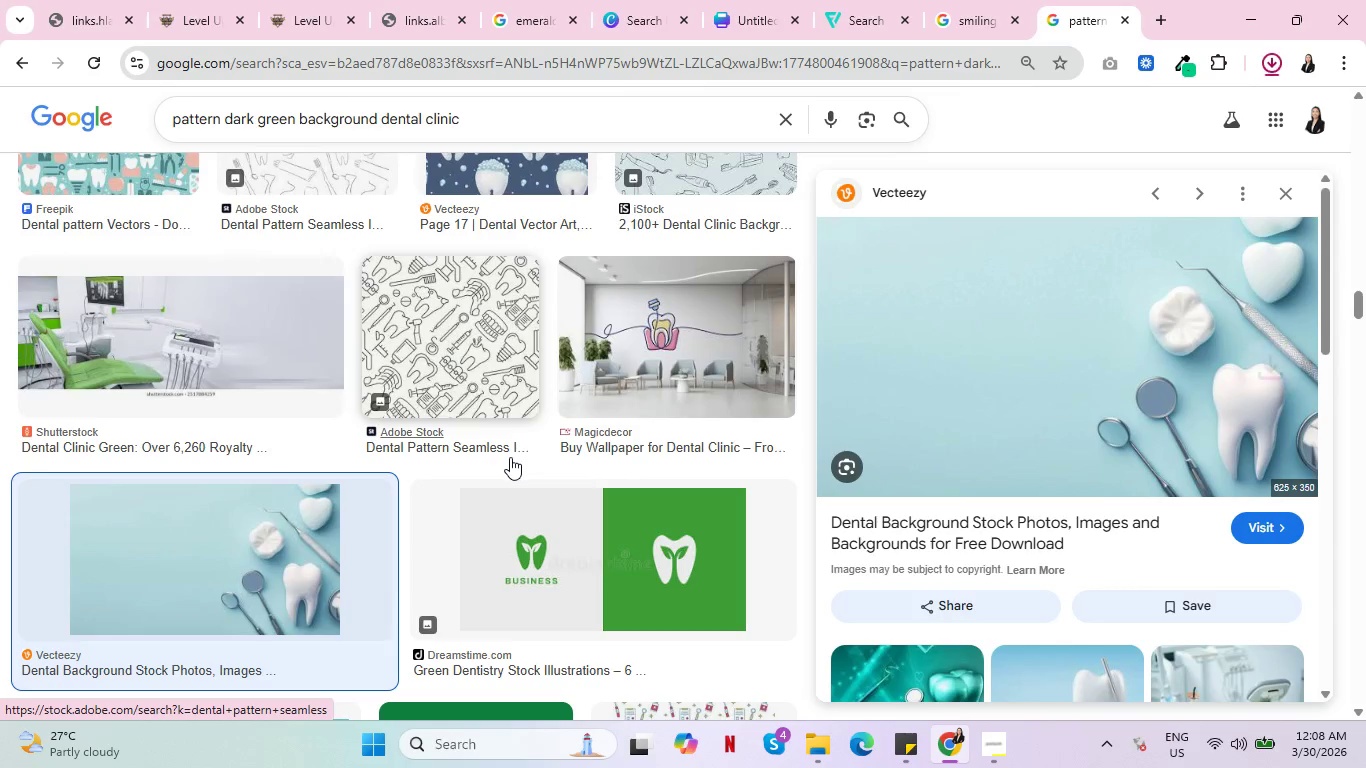 
scroll: coordinate [234, 498], scroll_direction: down, amount: 4.0
 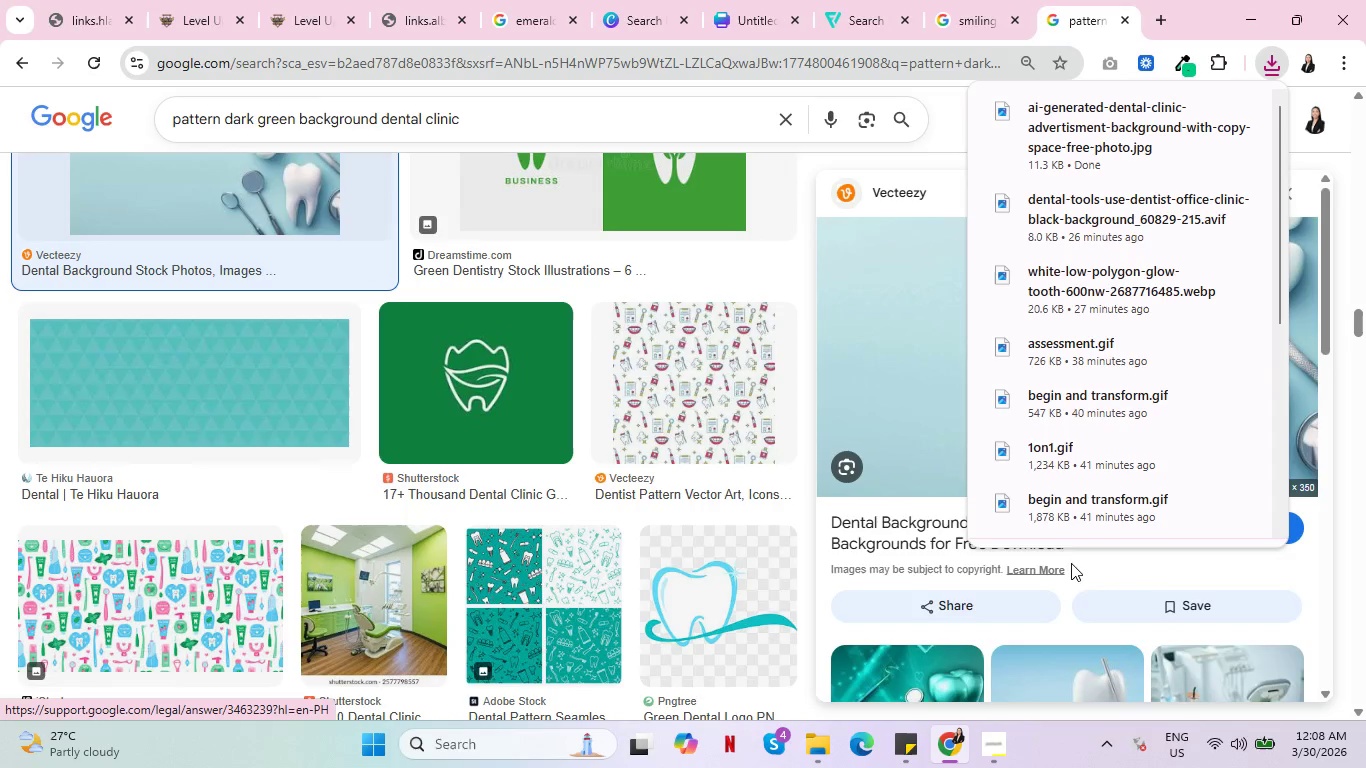 
left_click([946, 521])
 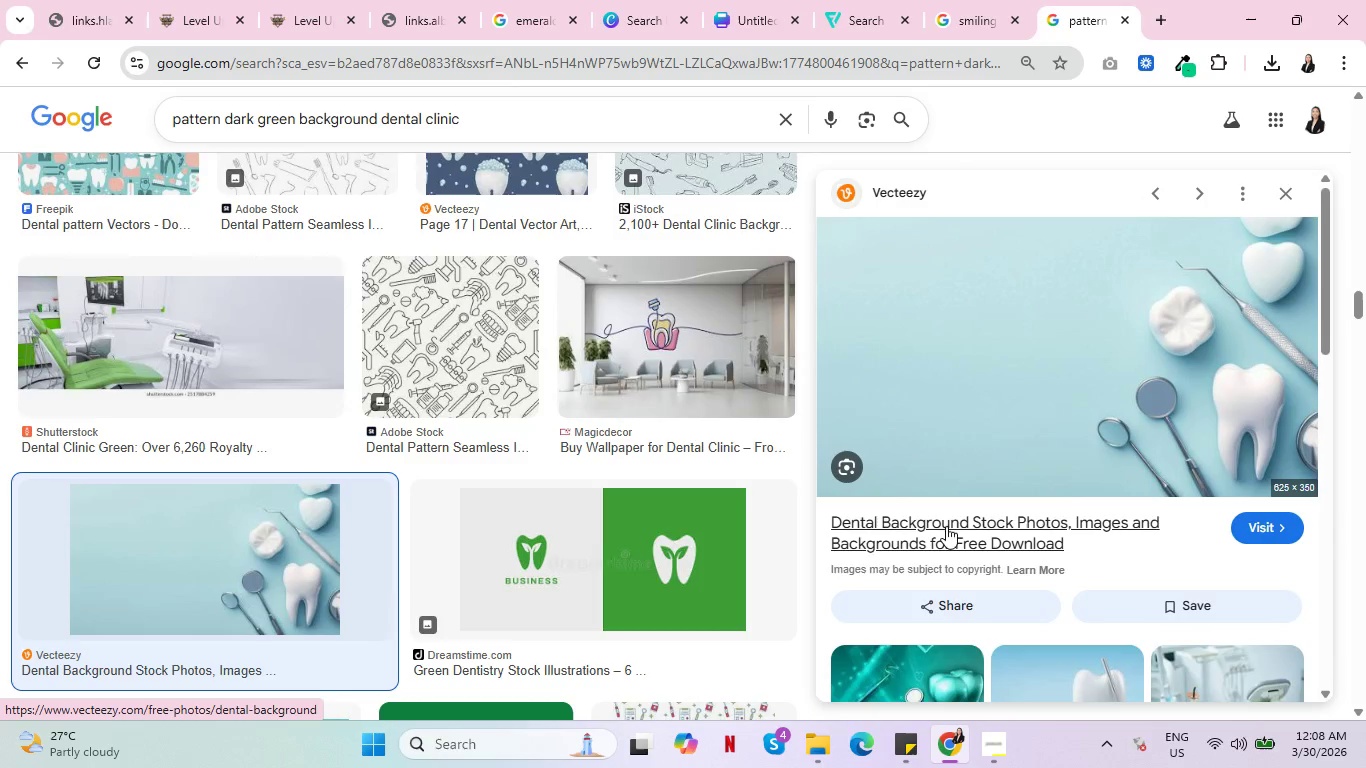 
scroll: coordinate [1065, 558], scroll_direction: down, amount: 2.0
 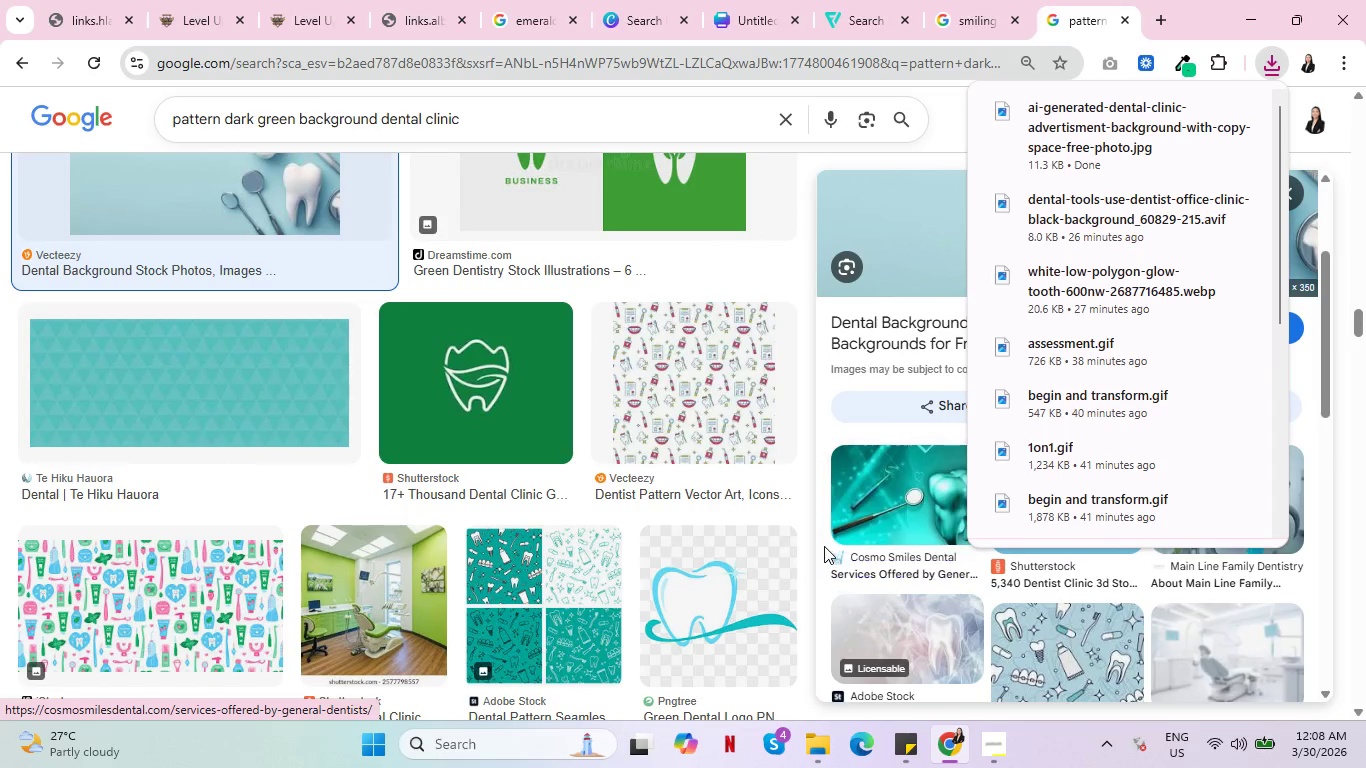 
scroll: coordinate [823, 545], scroll_direction: up, amount: 1.0
 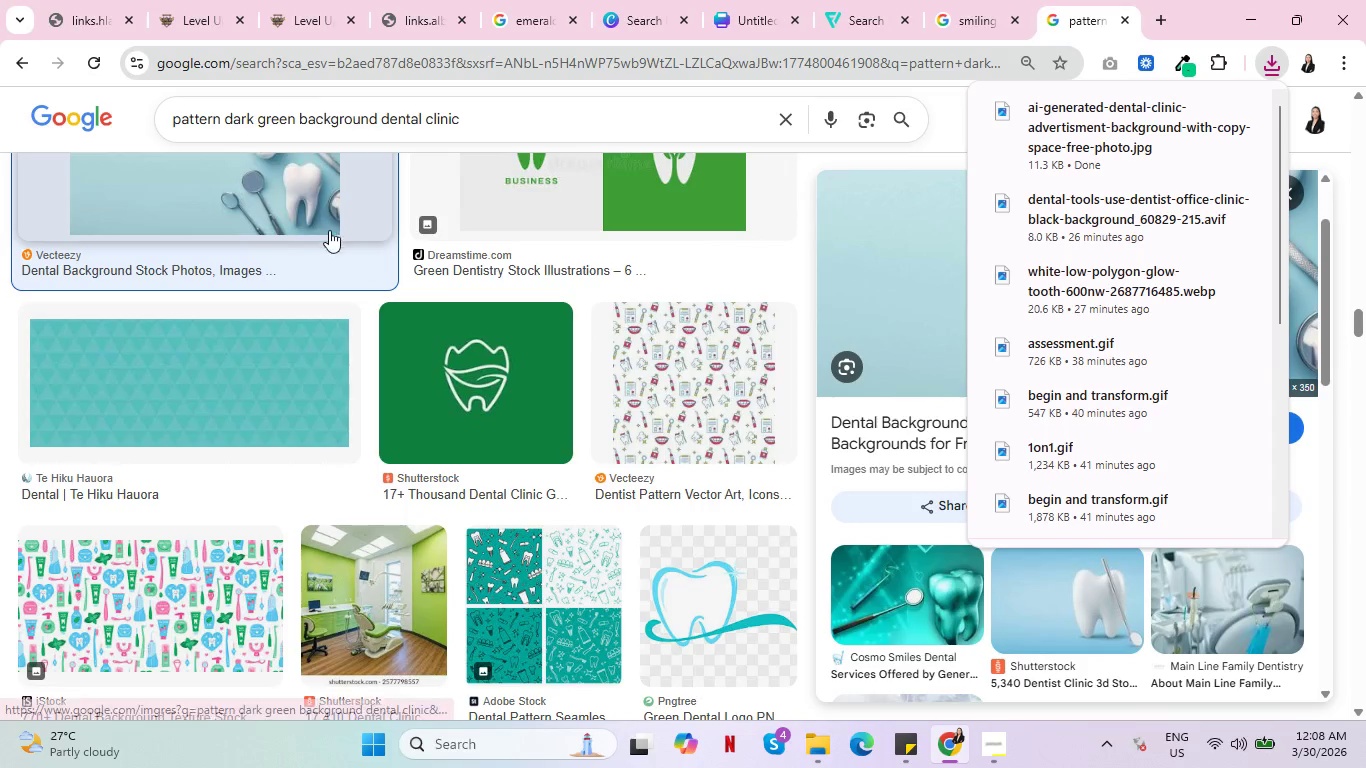 
mouse_move([829, 525])
 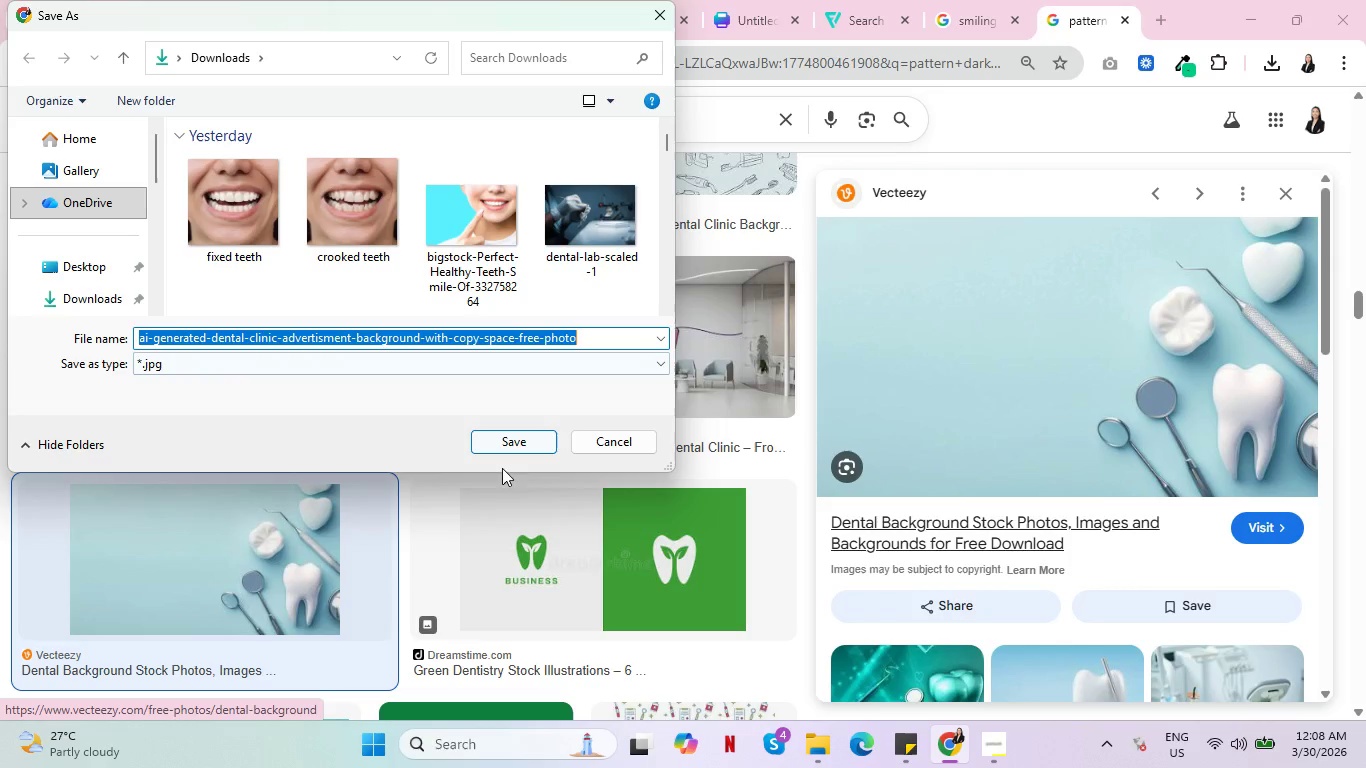 
left_click([518, 445])
 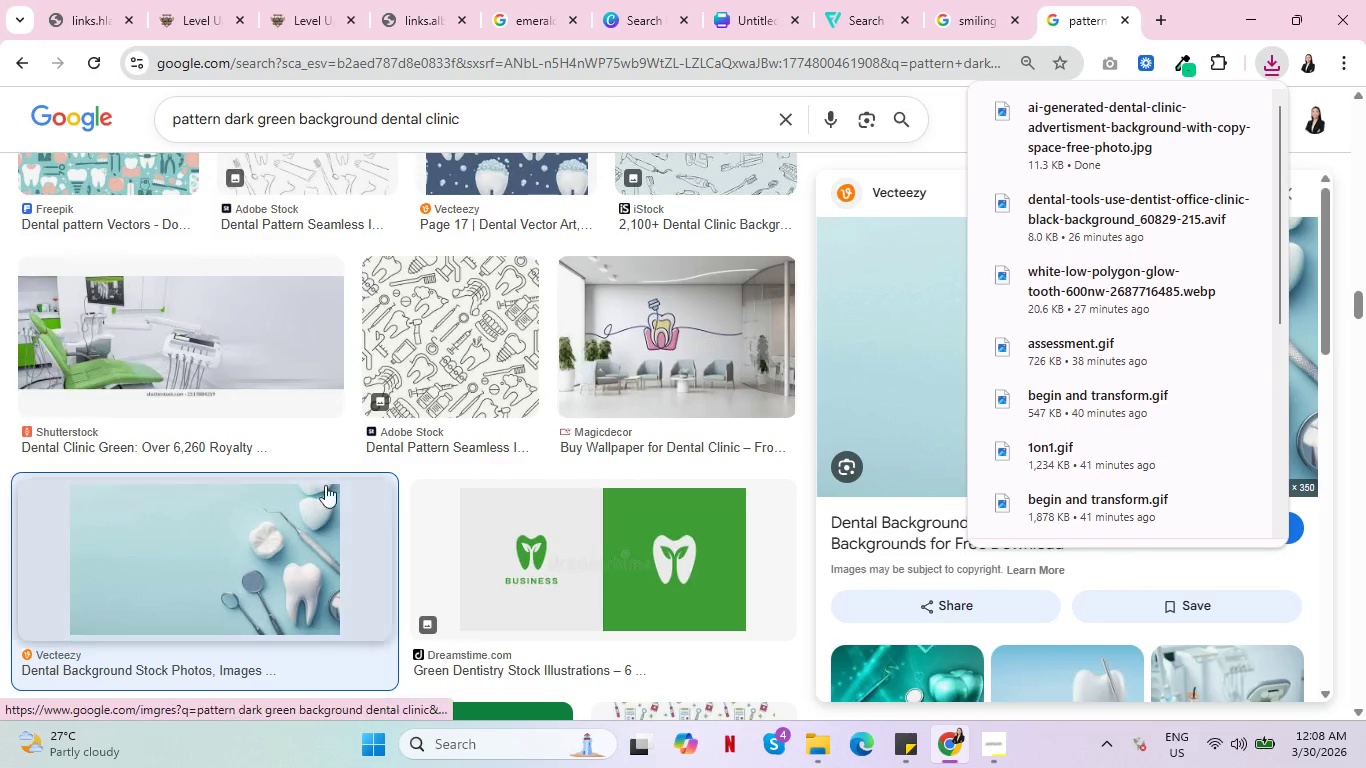 
scroll: coordinate [980, 352], scroll_direction: up, amount: 10.0
 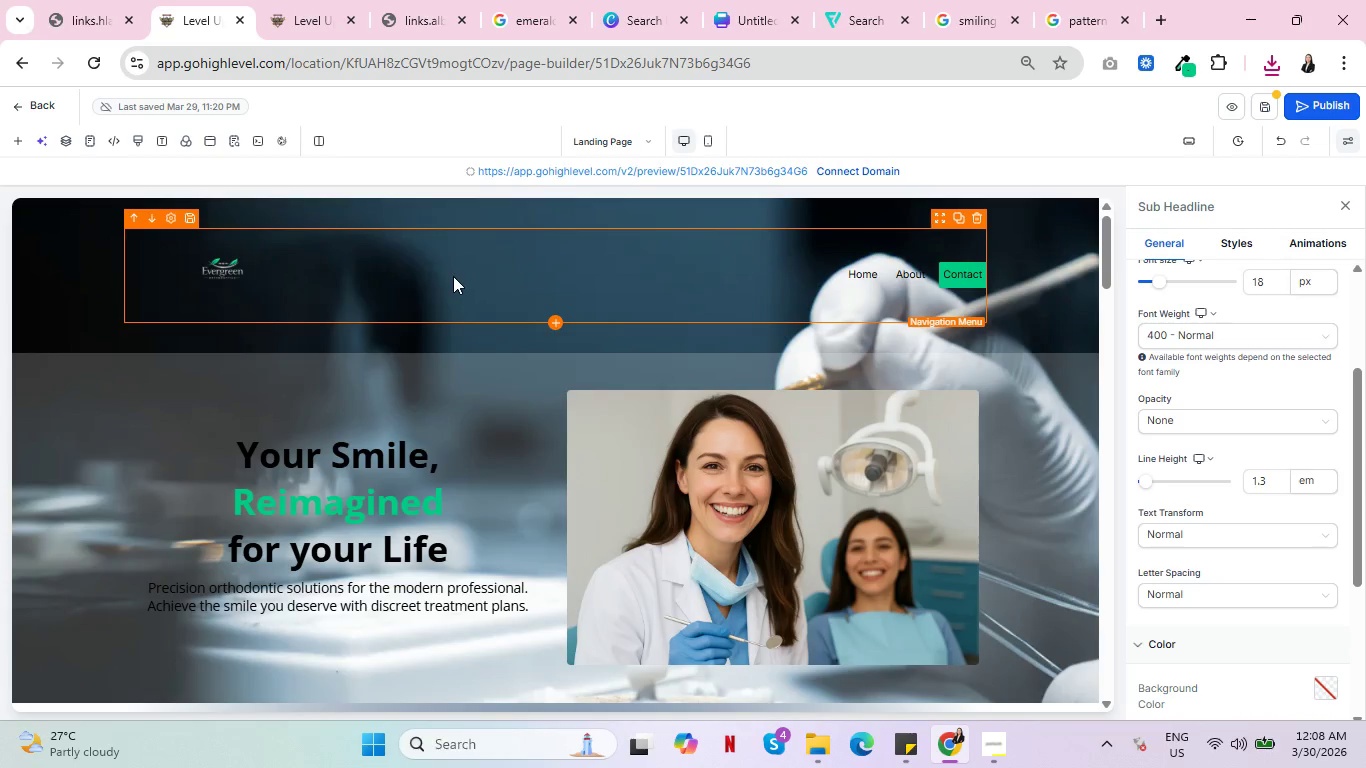 
left_click([178, 0])
 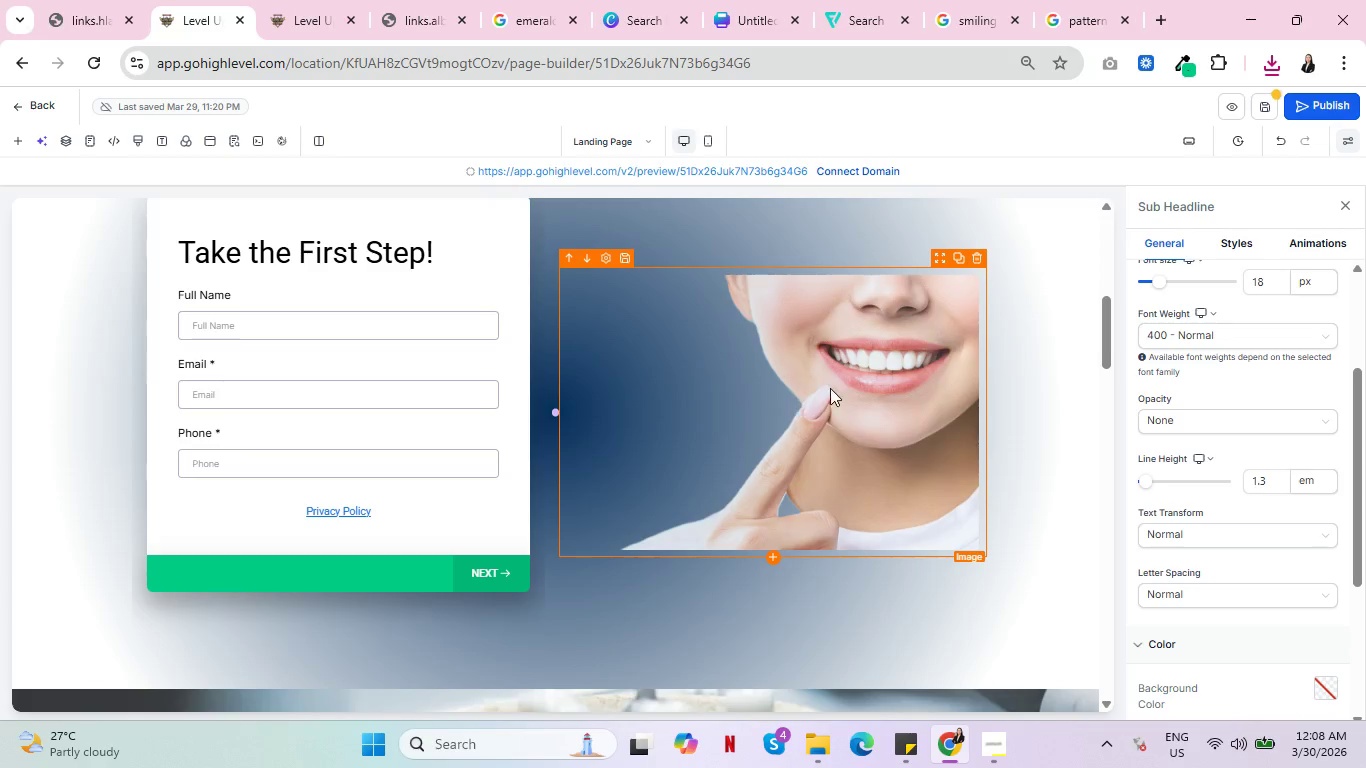 
wait(5.98)
 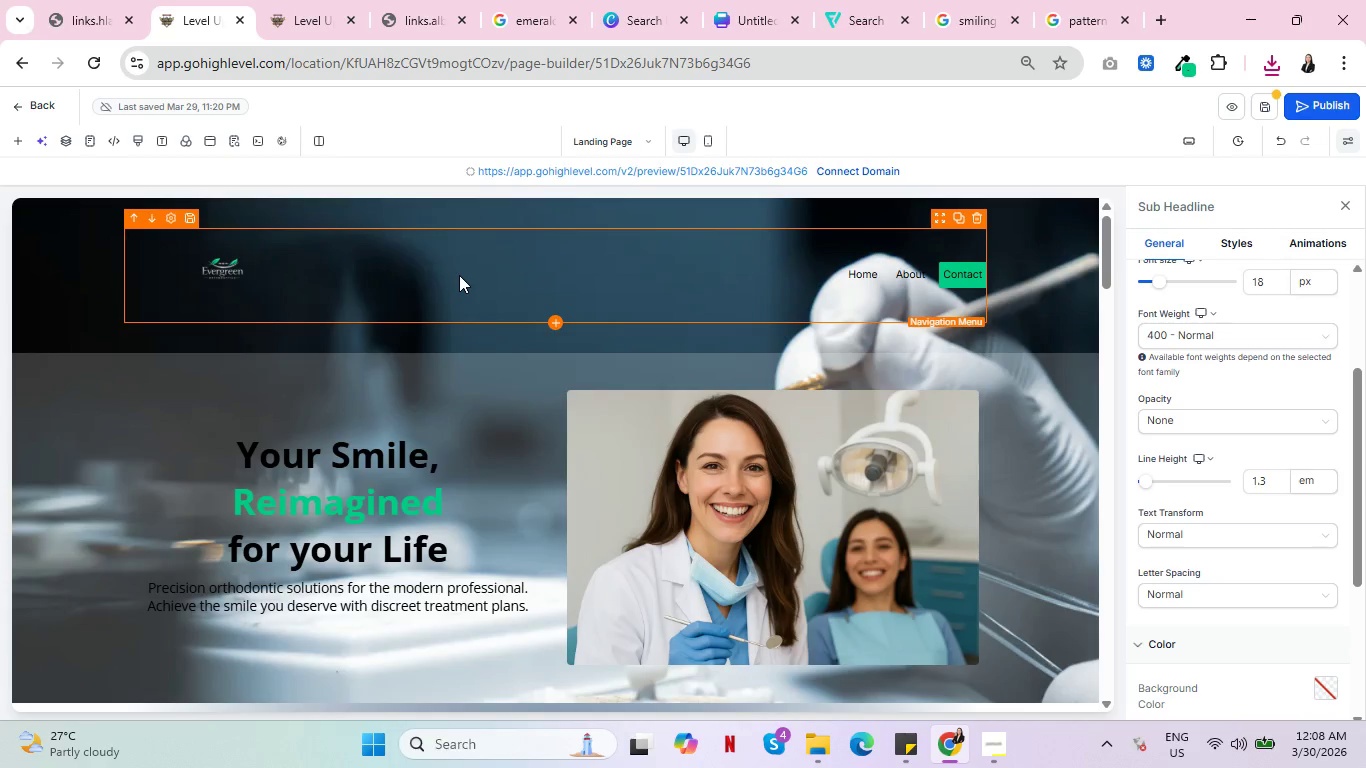 
scroll: coordinate [452, 277], scroll_direction: down, amount: 1.0
 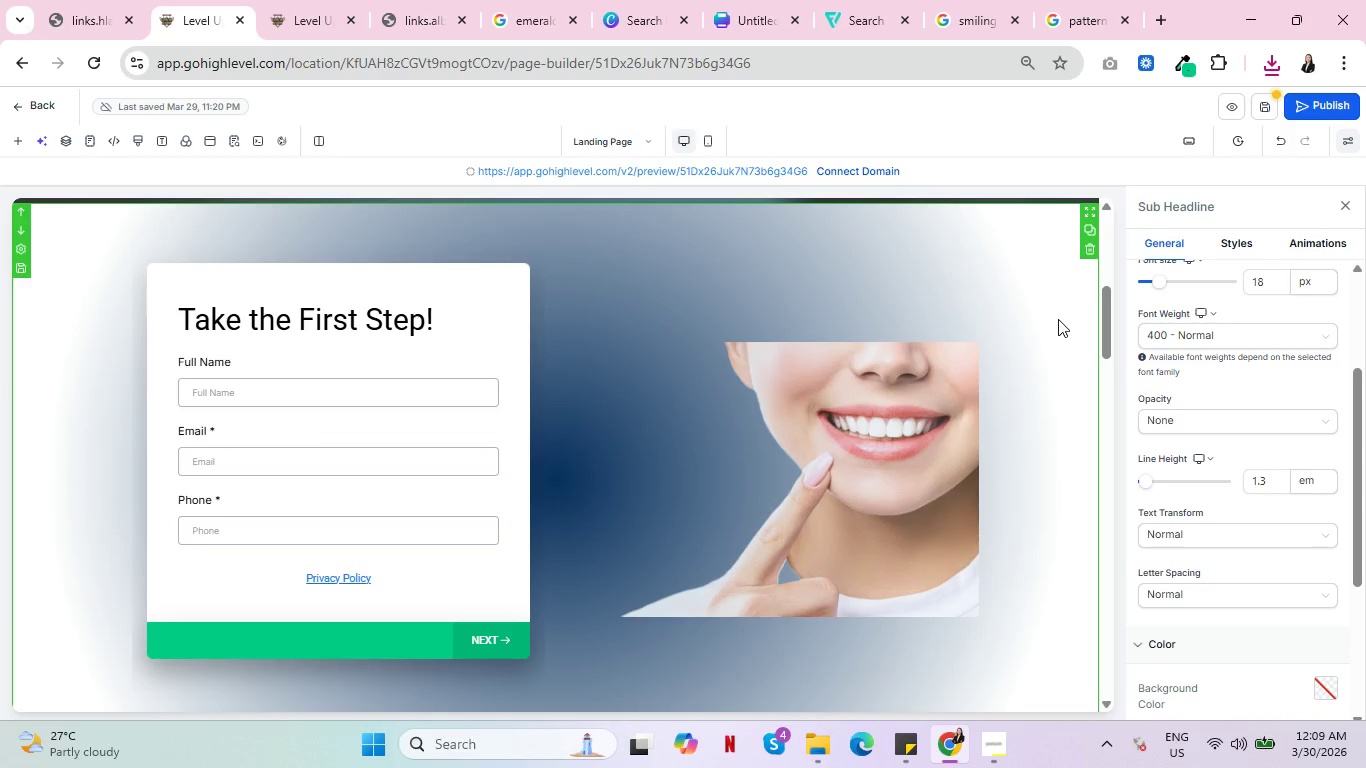 
wait(17.88)
 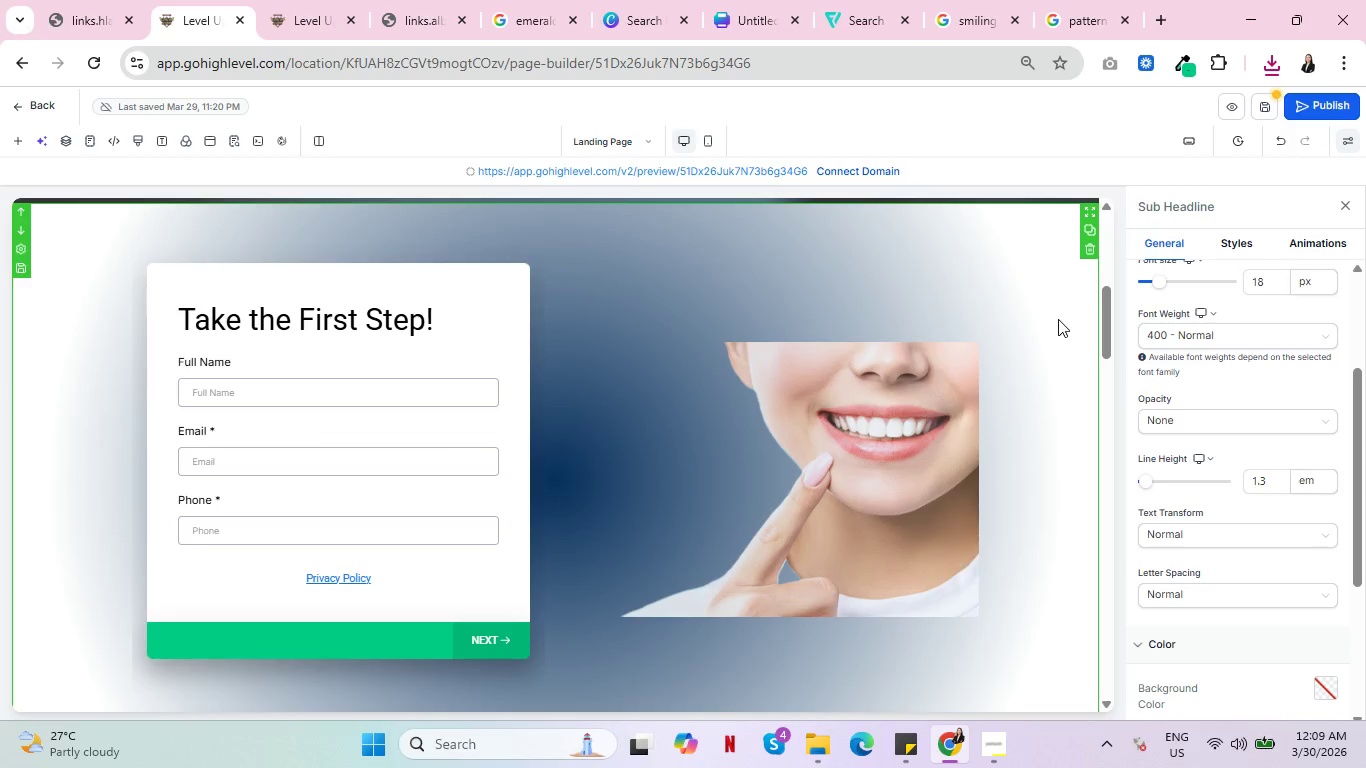 
left_click([1057, 313])
 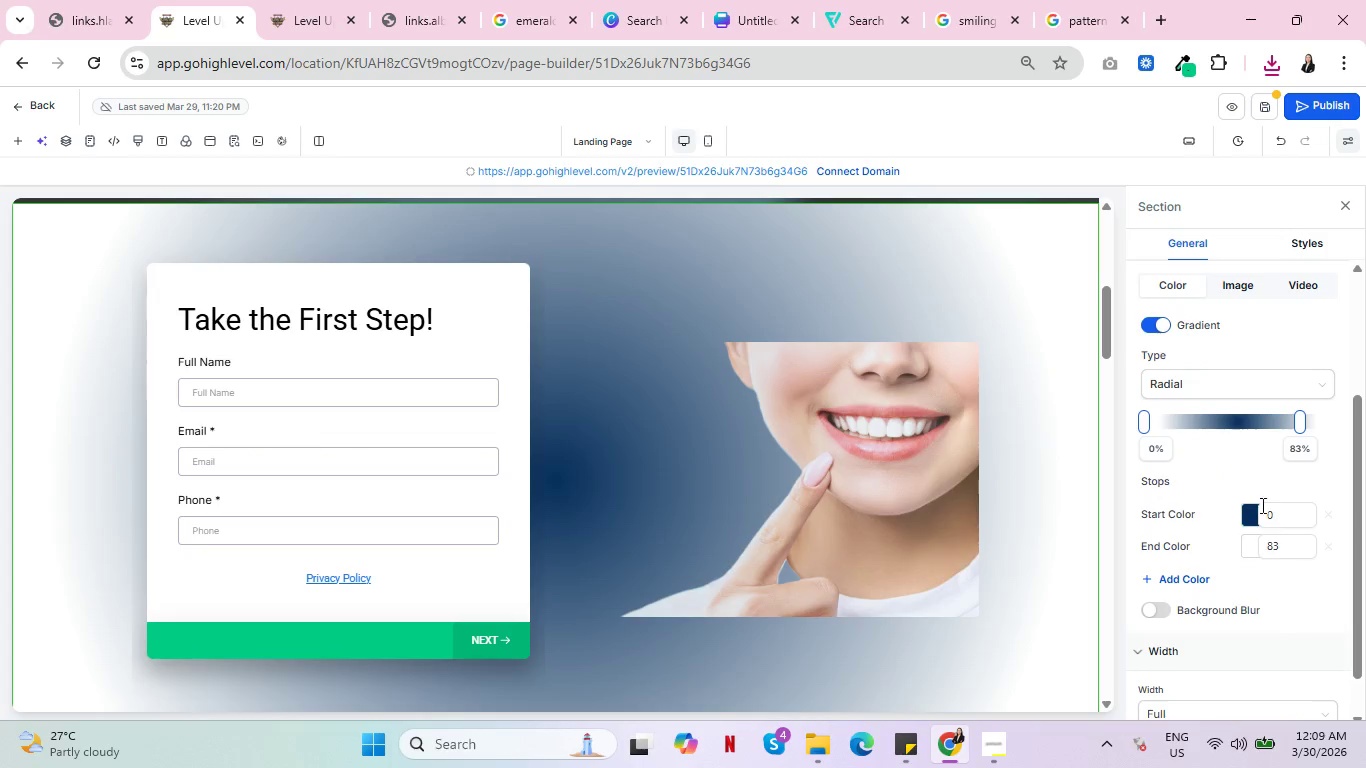 
left_click([1246, 545])
 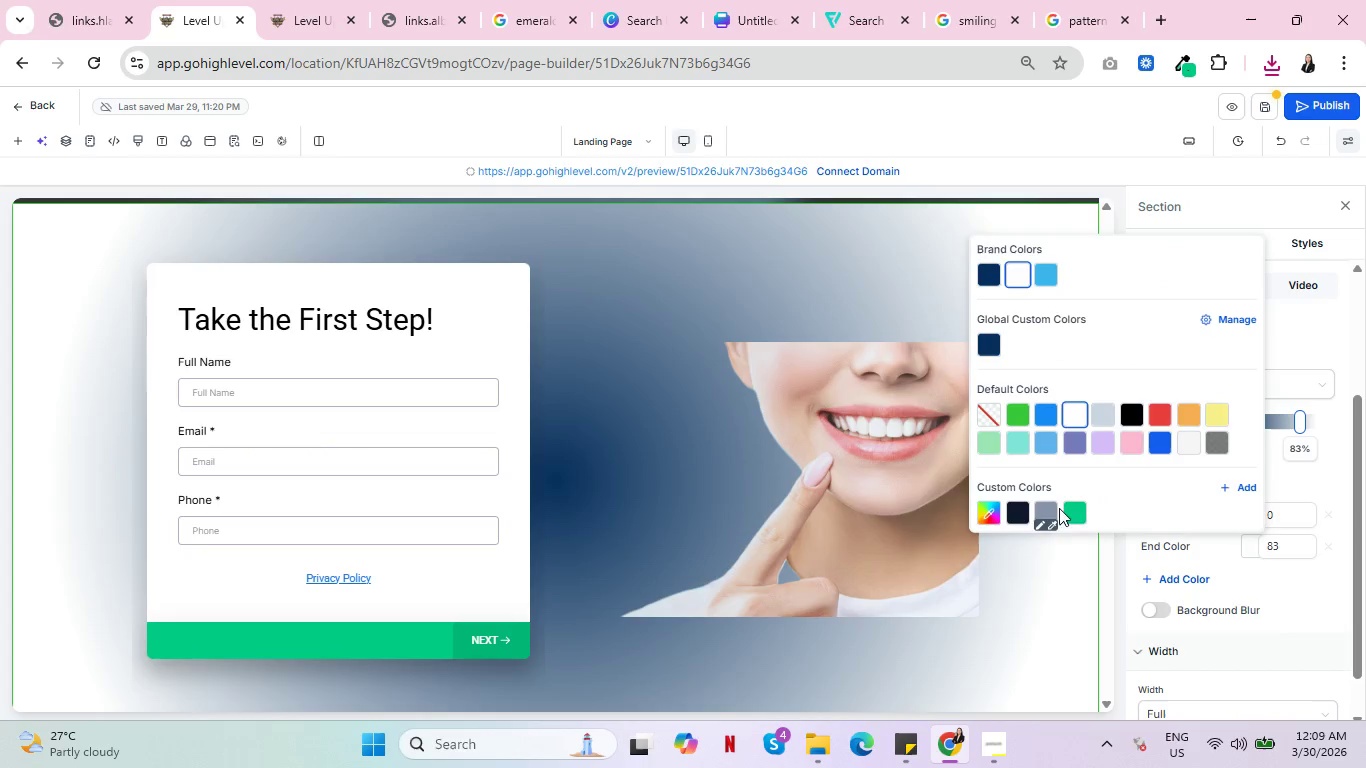 
left_click([1072, 512])
 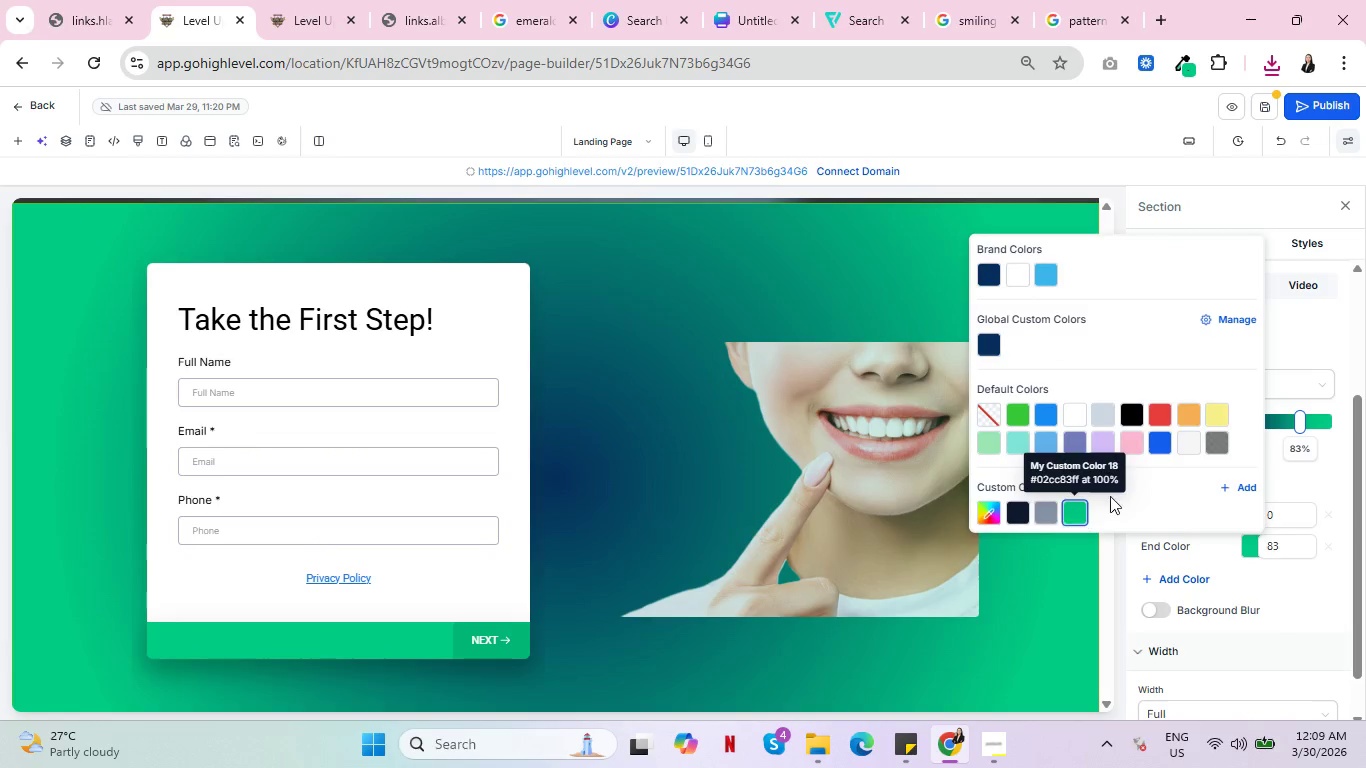 
wait(7.19)
 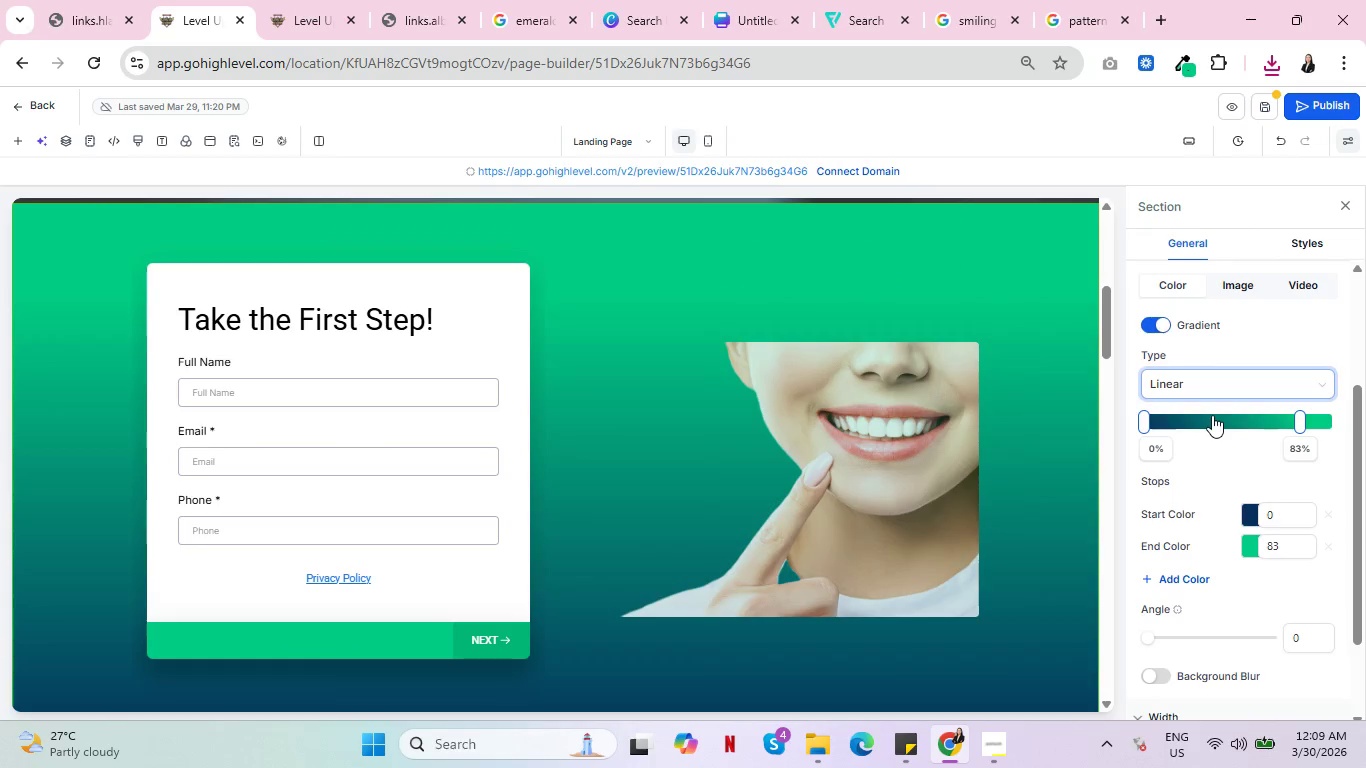 
scroll: coordinate [948, 448], scroll_direction: down, amount: 2.0
 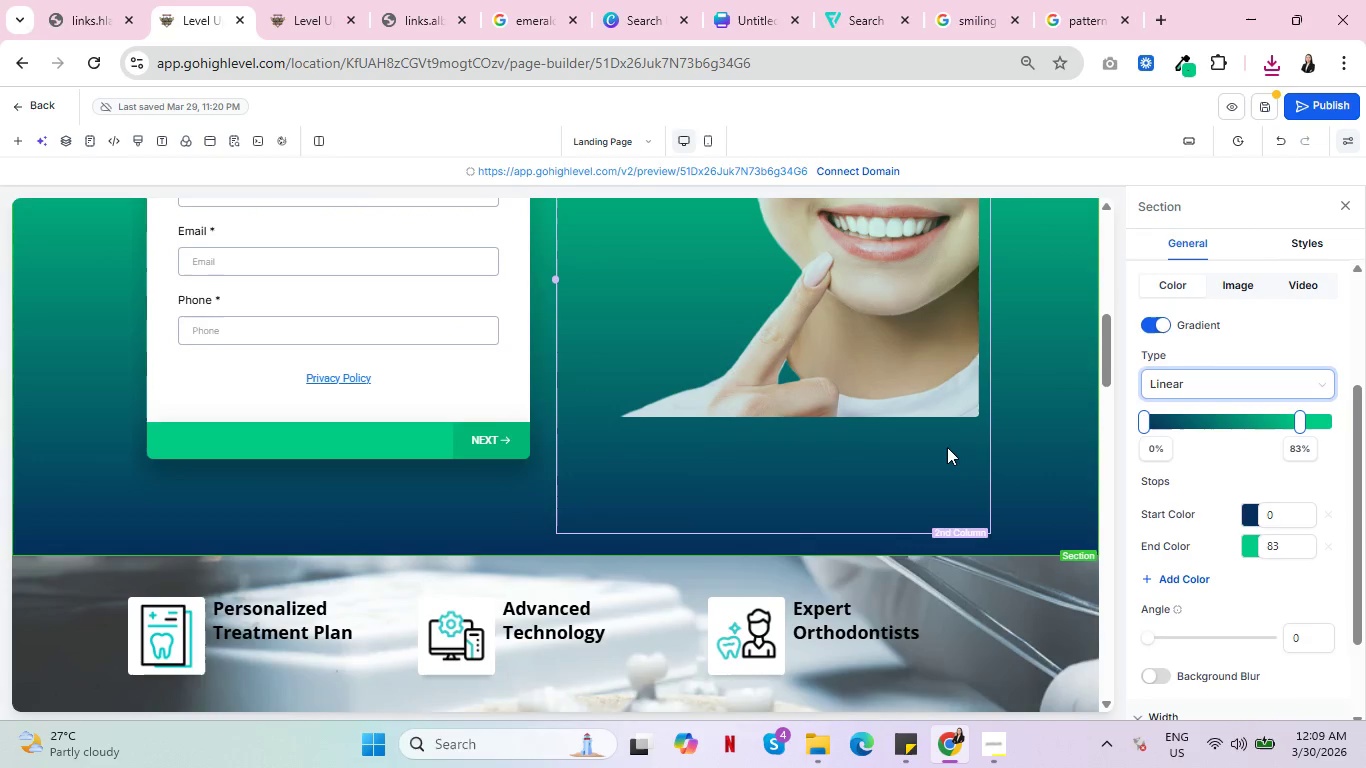 
scroll: coordinate [948, 445], scroll_direction: up, amount: 2.0
 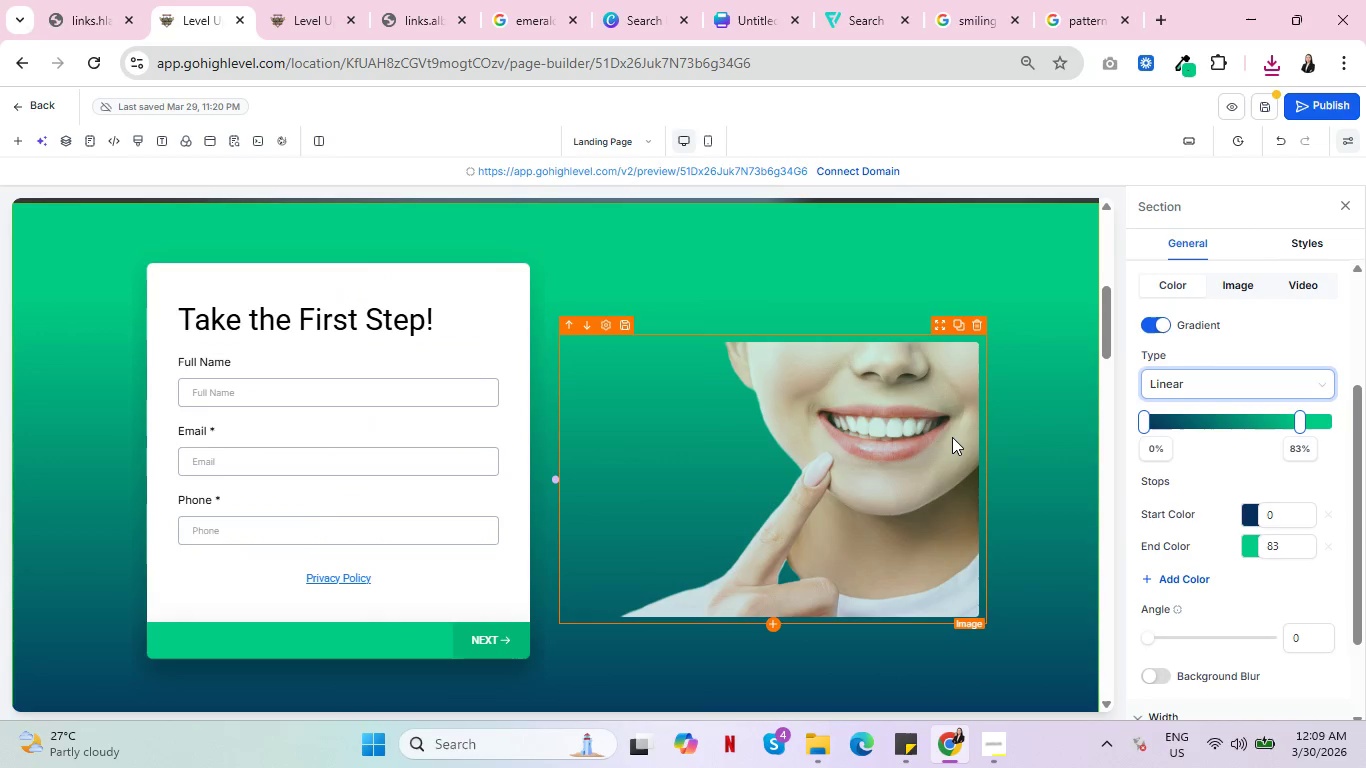 
left_click([1329, 473])
 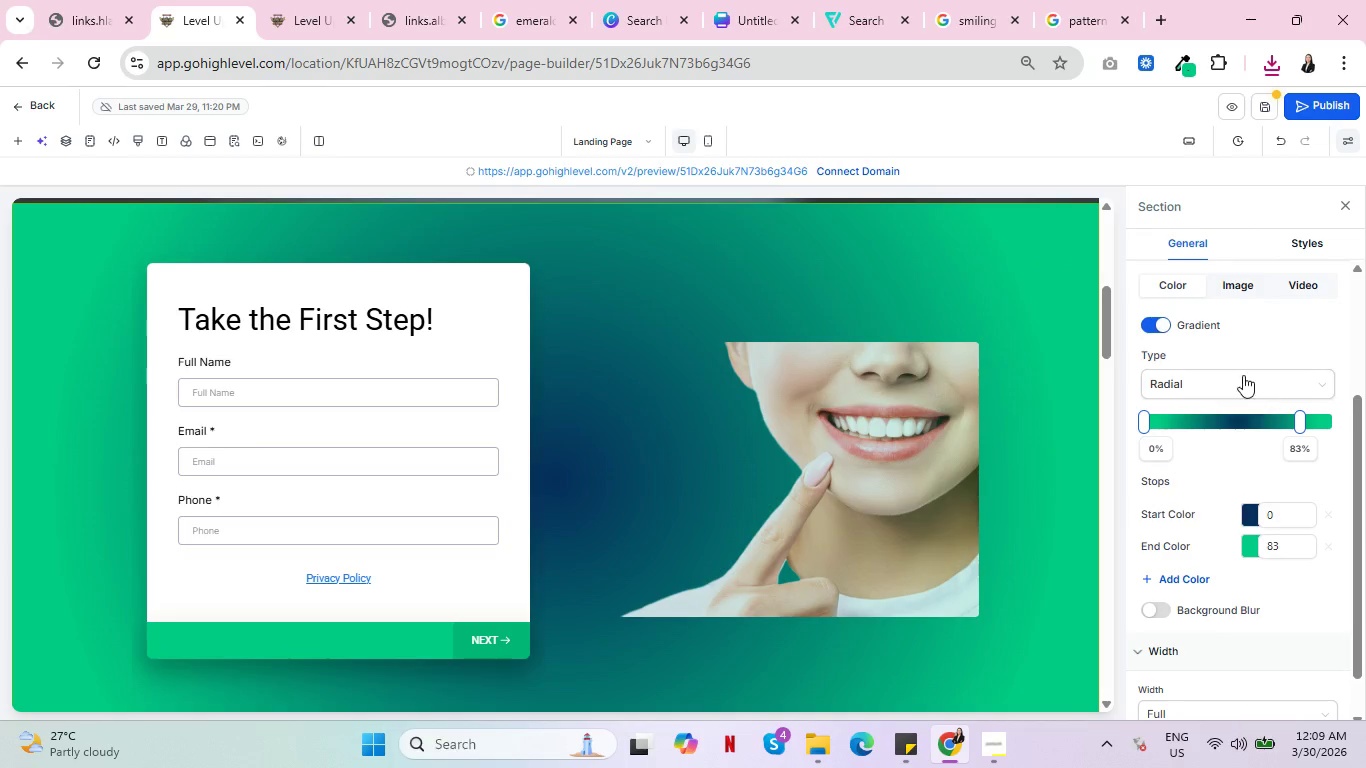 
left_click([1243, 375])
 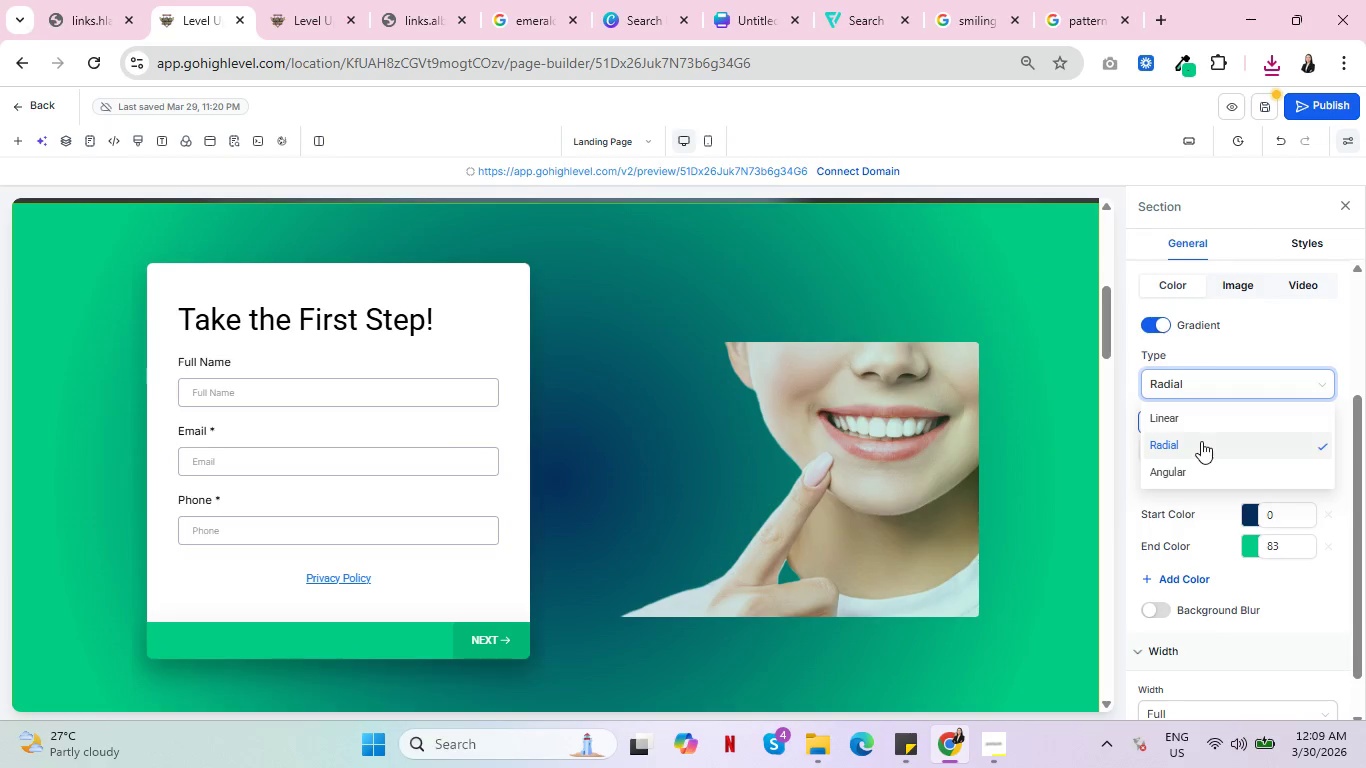 
scroll: coordinate [962, 434], scroll_direction: up, amount: 3.0
 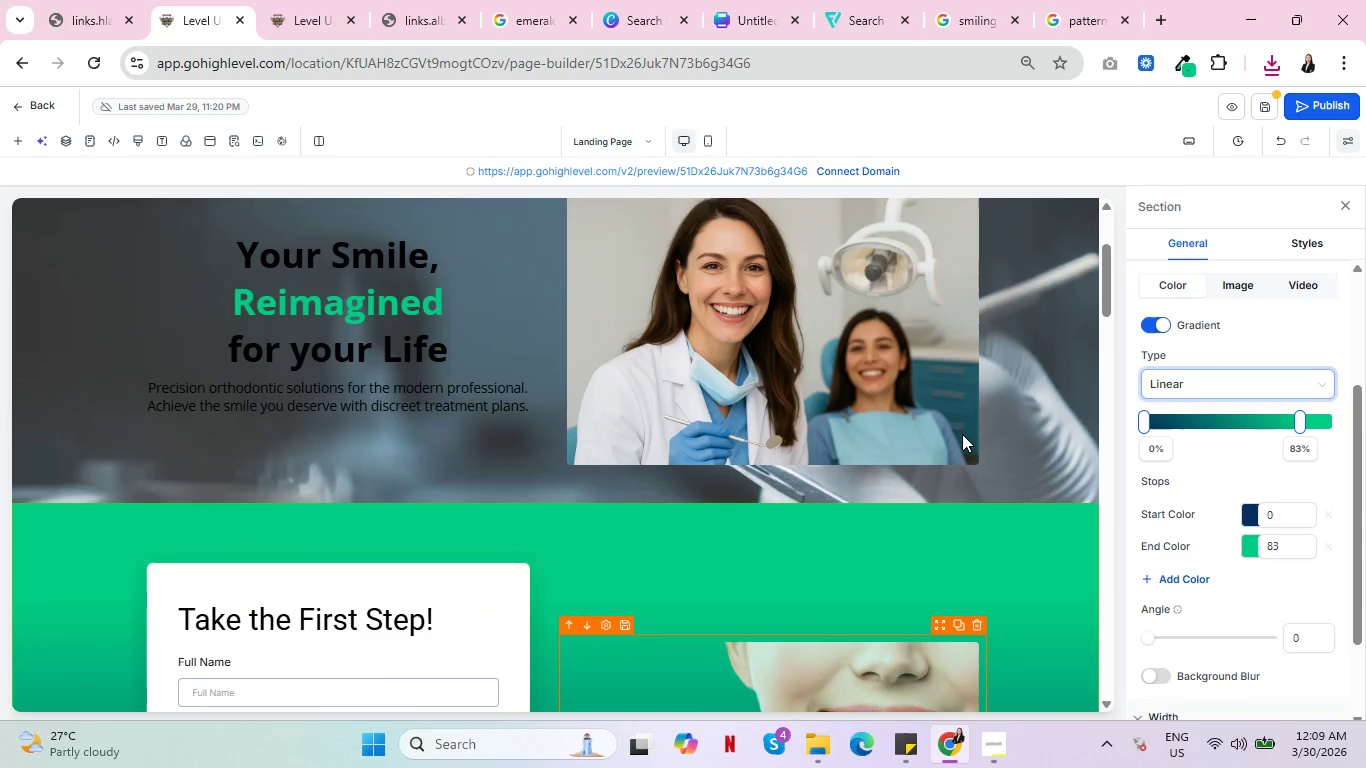 
left_click([1212, 415])
 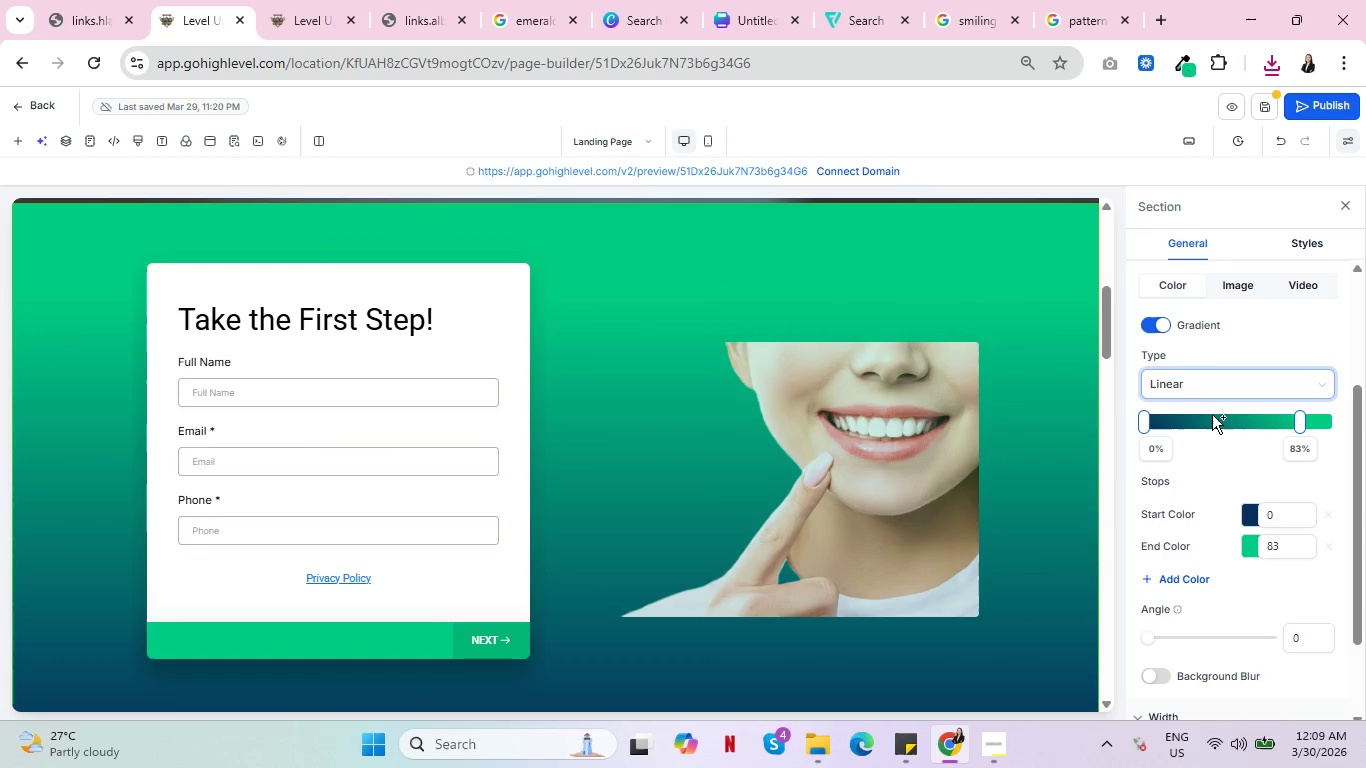 
scroll: coordinate [962, 433], scroll_direction: up, amount: 5.0
 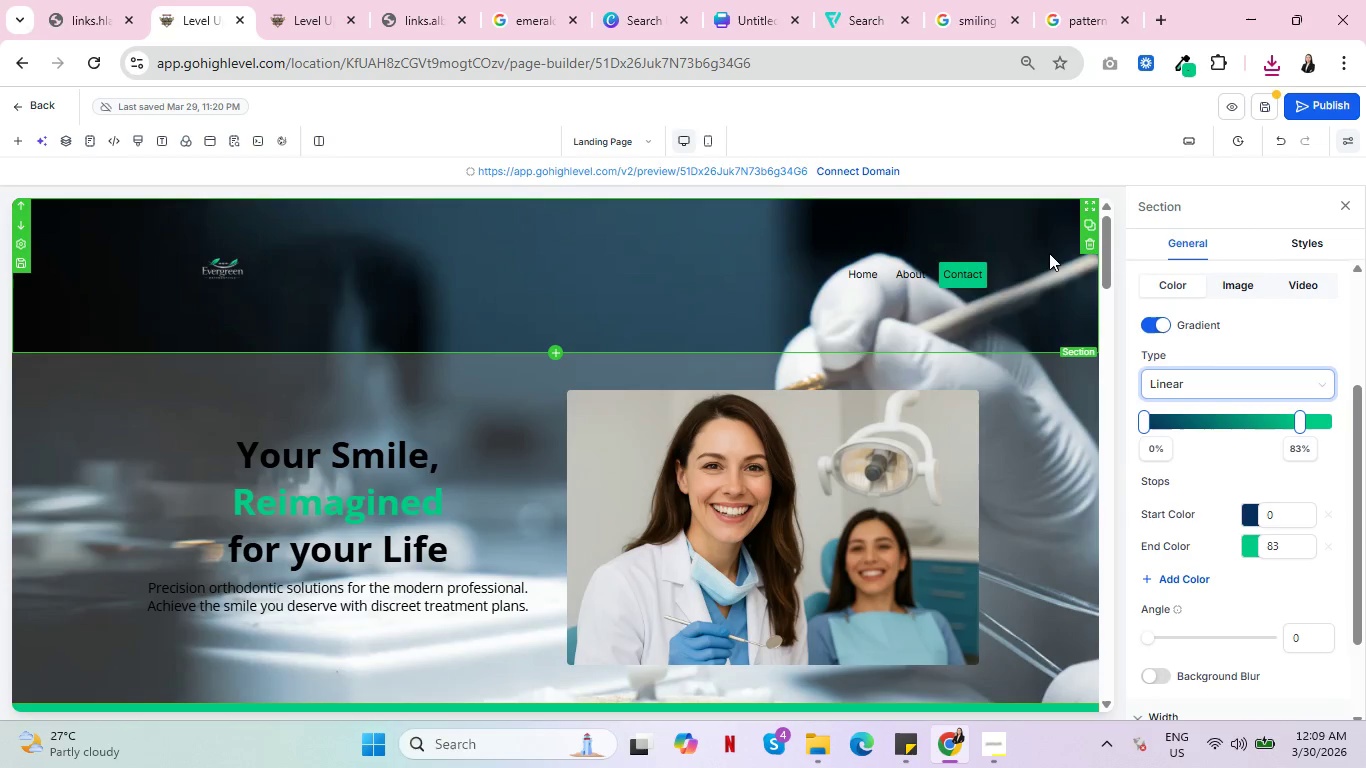 
left_click([1049, 253])
 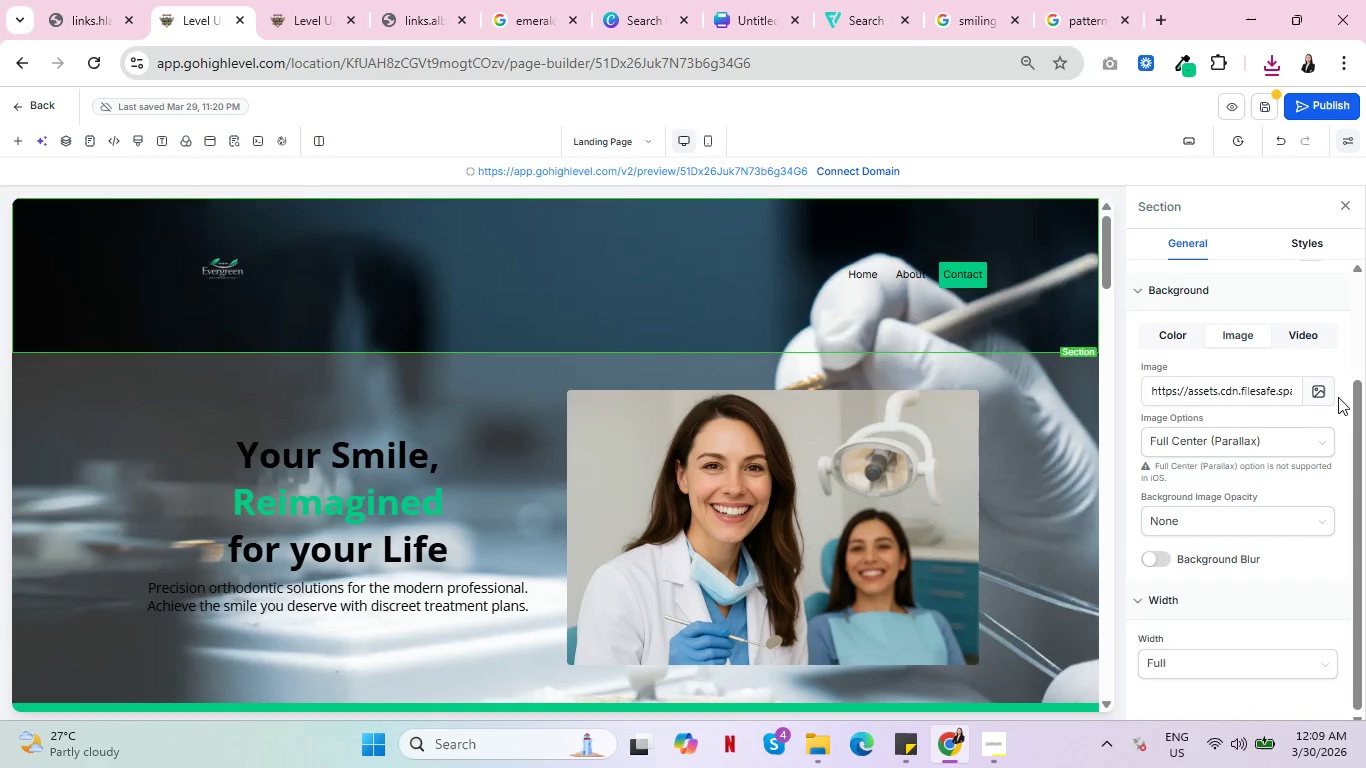 
left_click([1321, 393])
 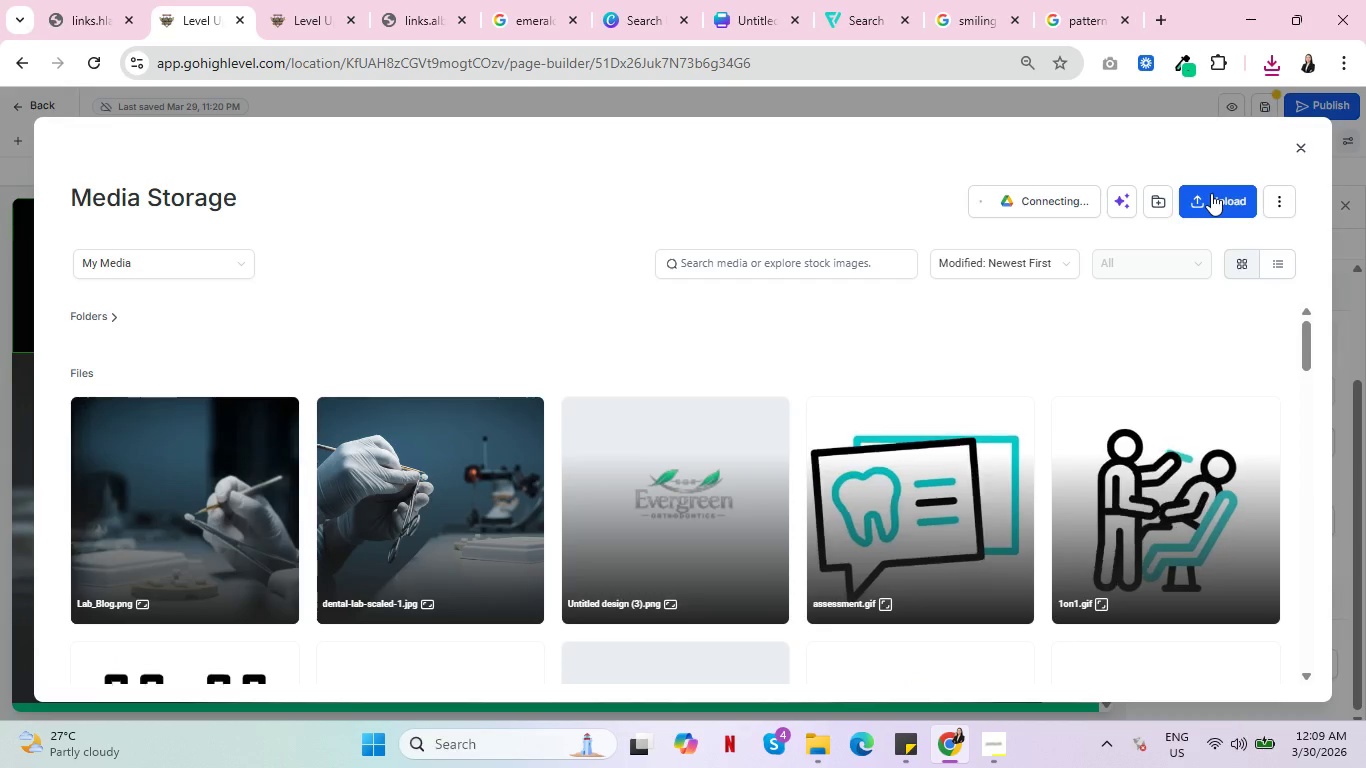 
left_click([1211, 193])
 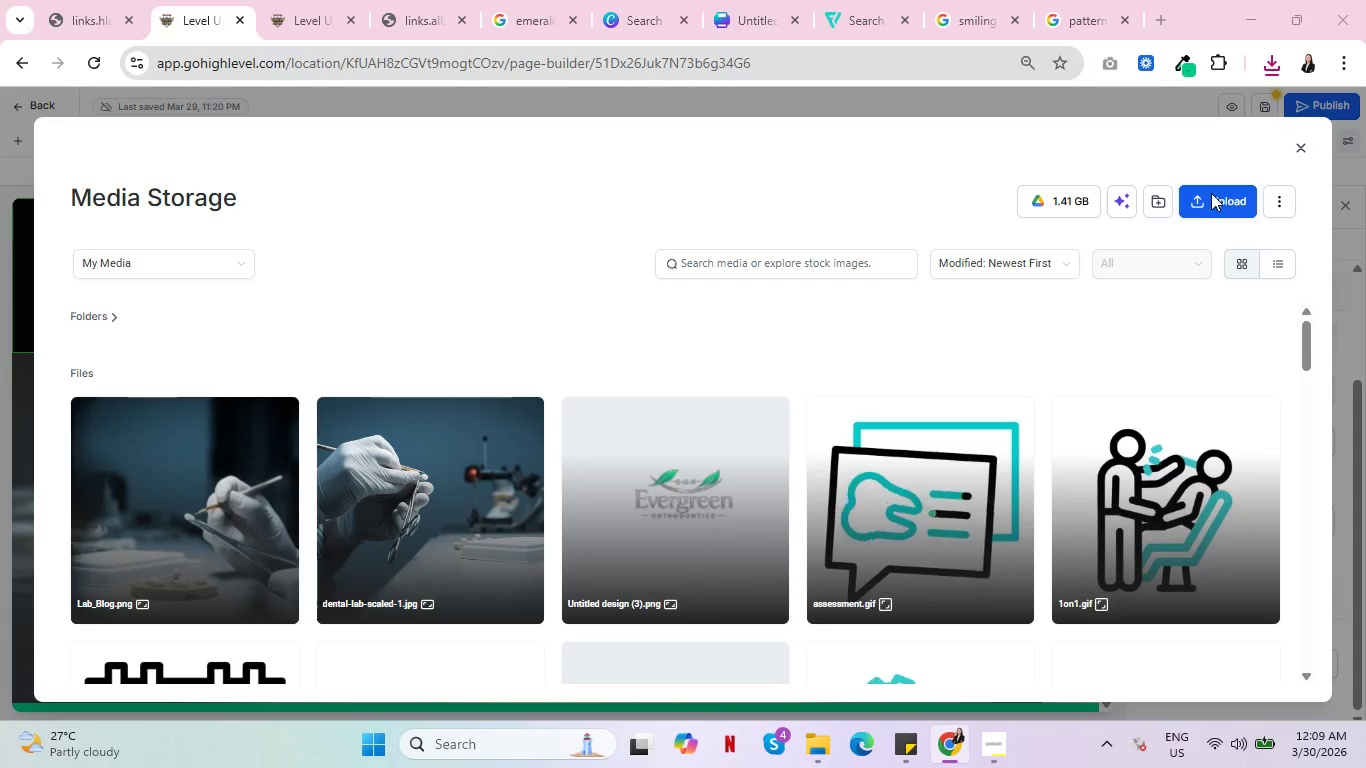 
mouse_move([483, 440])
 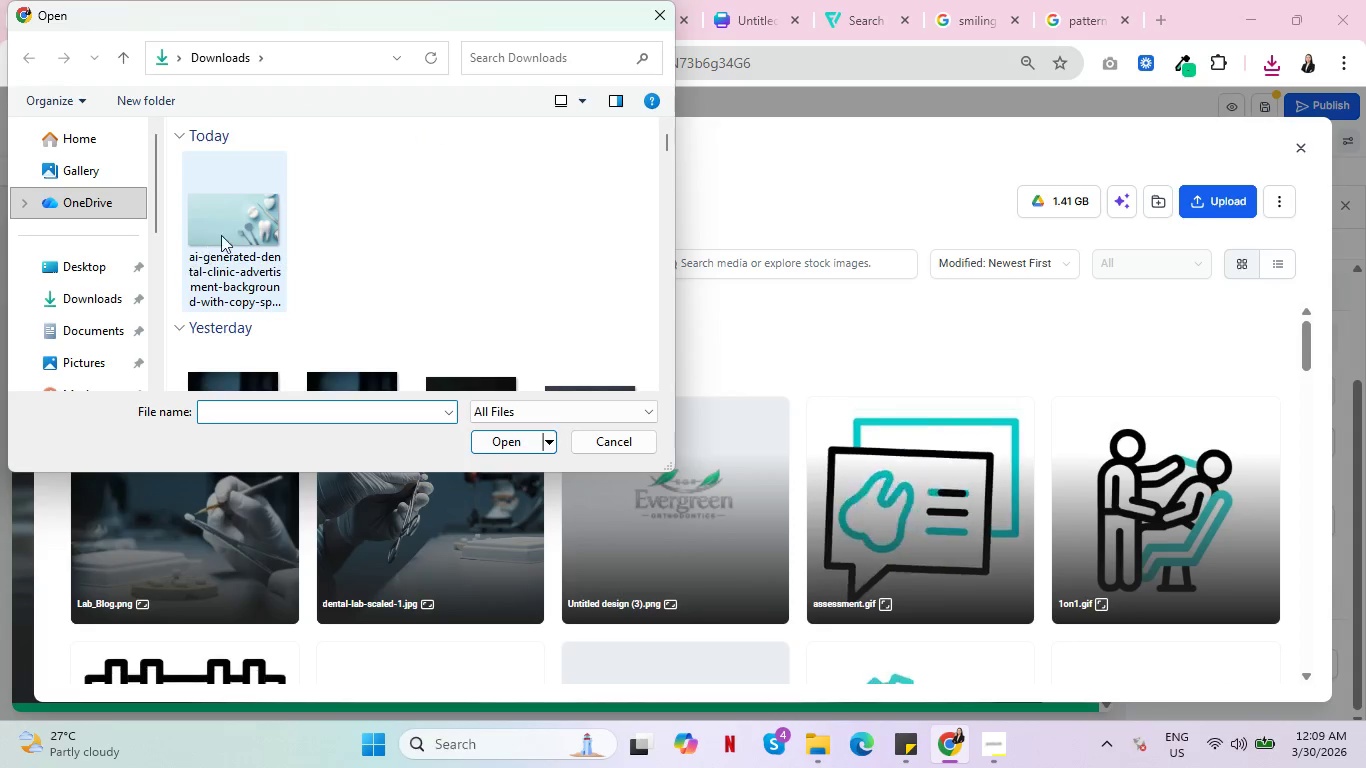 
left_click([227, 229])
 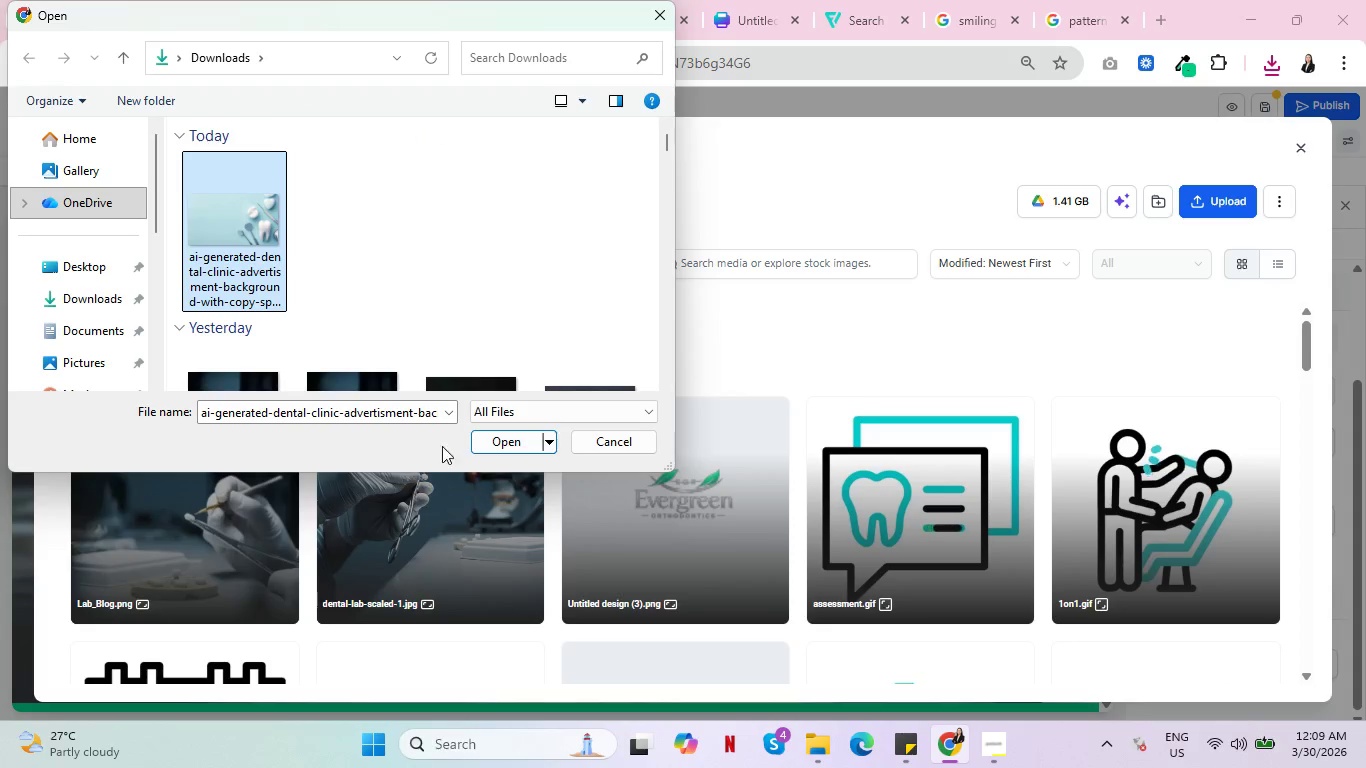 
left_click([500, 437])
 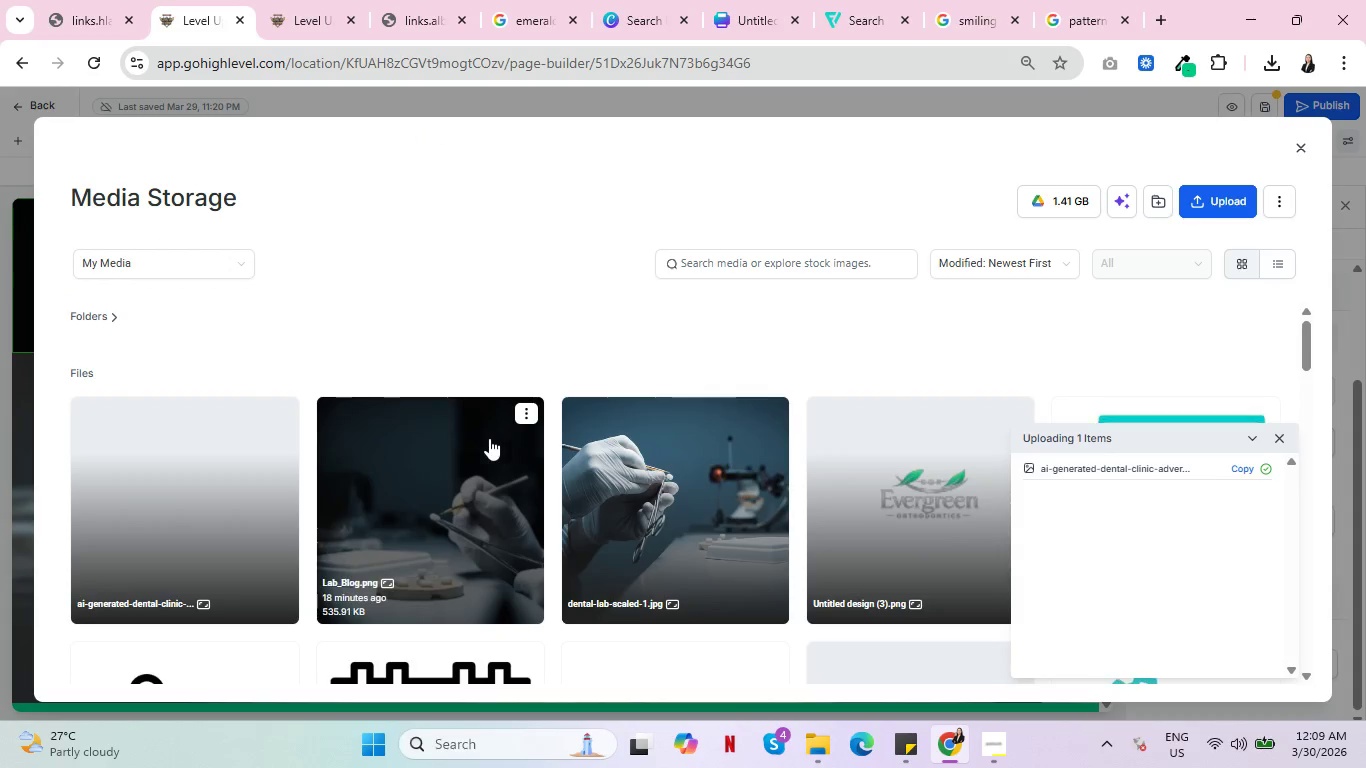 
left_click([198, 486])
 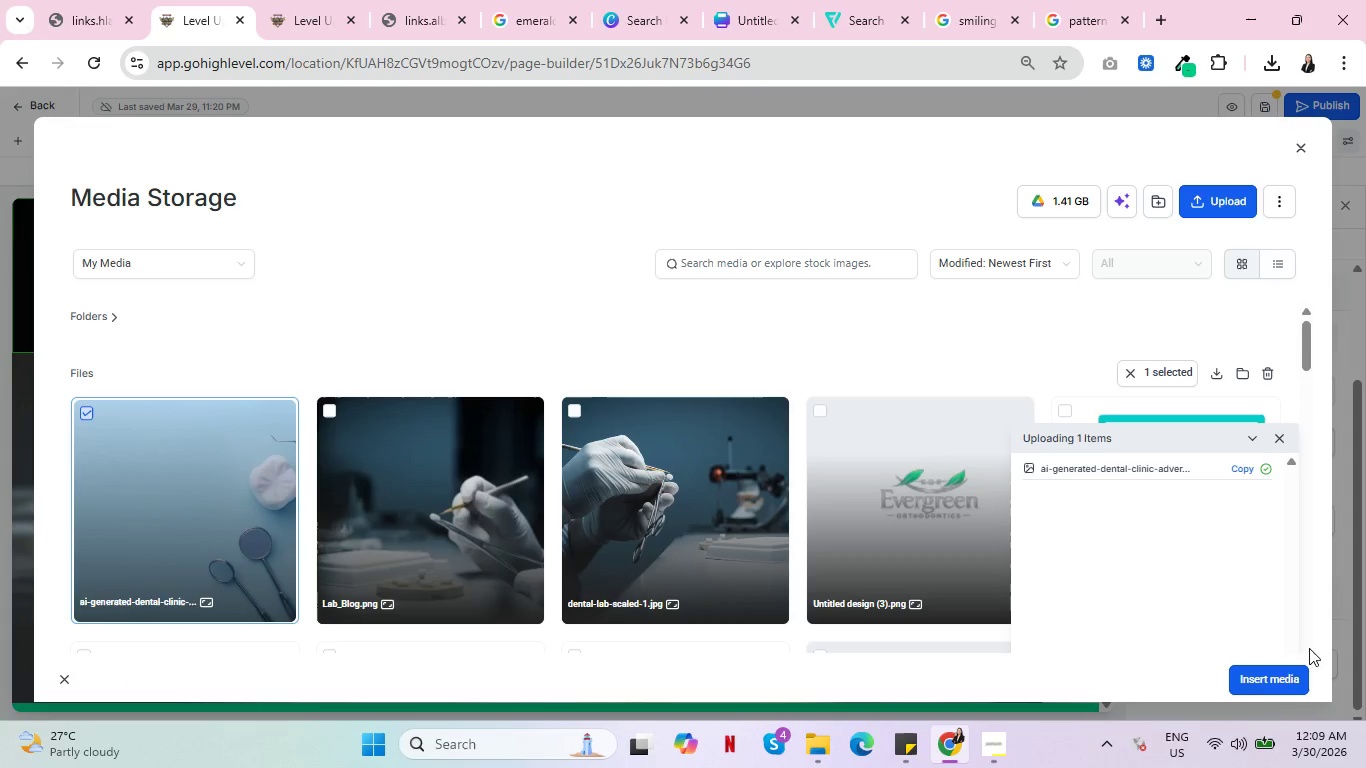 
wait(5.73)
 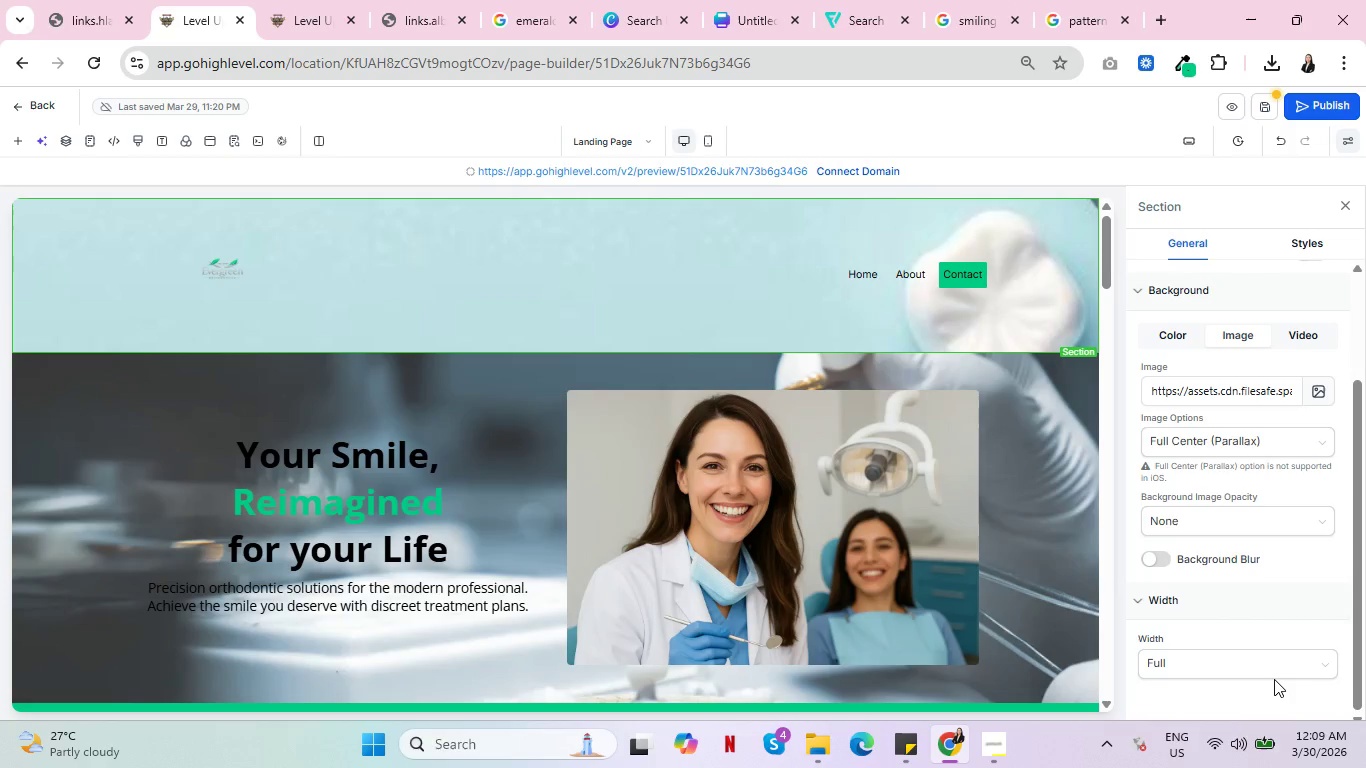 
scroll: coordinate [823, 373], scroll_direction: down, amount: 2.0
 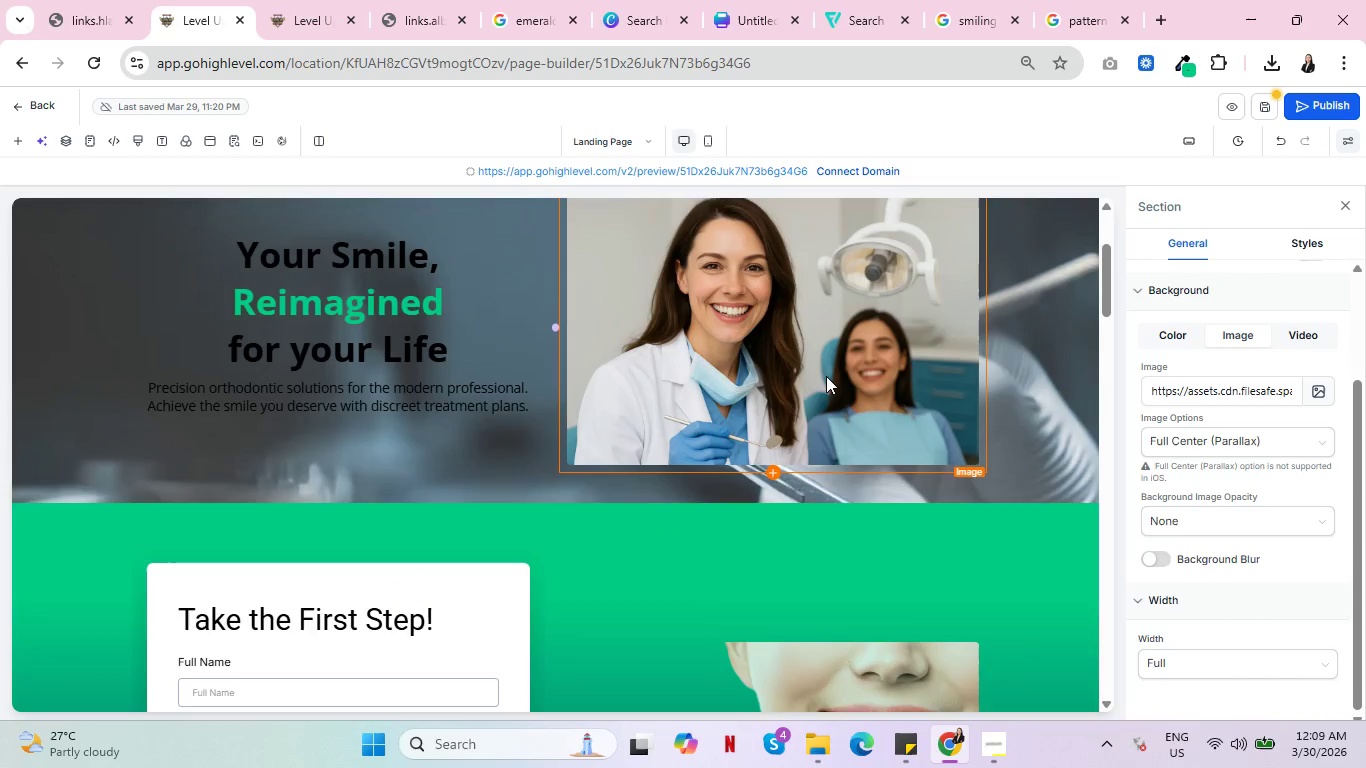 
left_click([1271, 685])
 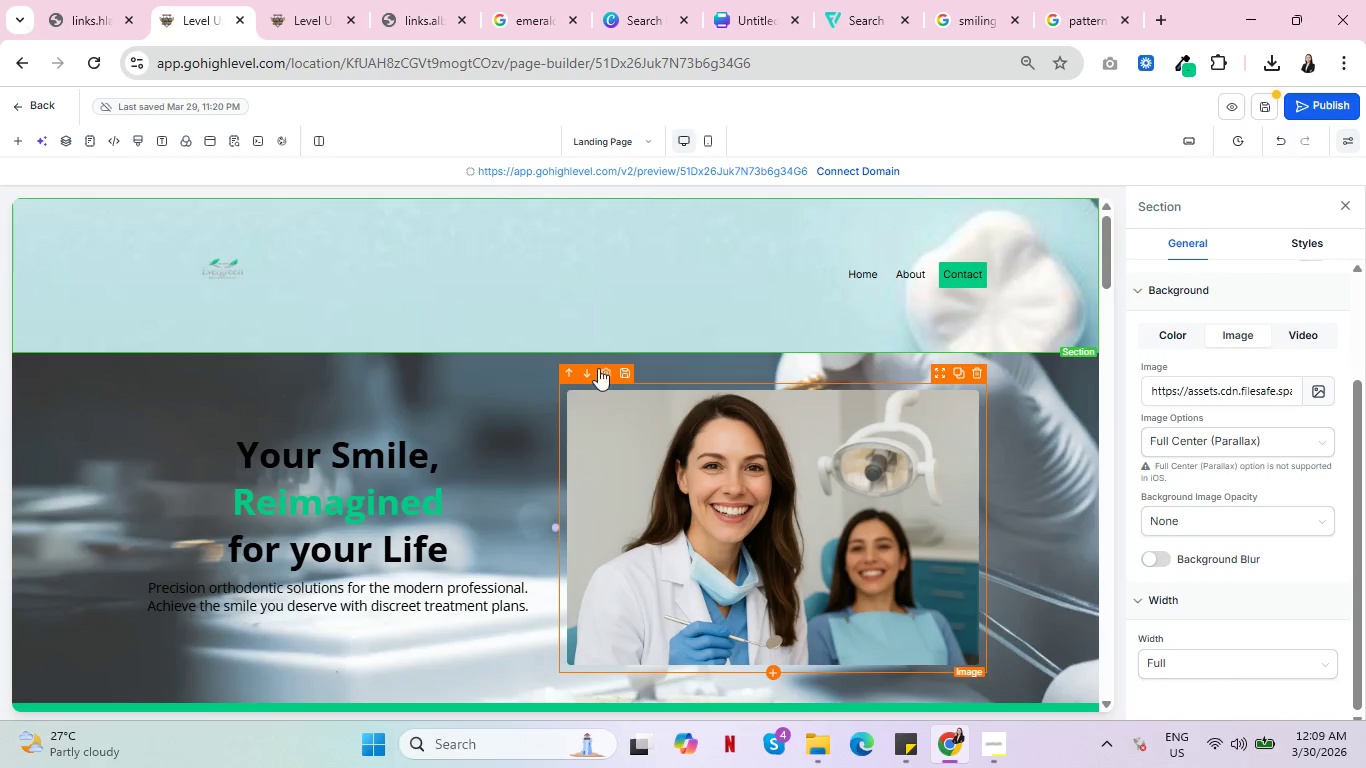 
scroll: coordinate [816, 369], scroll_direction: up, amount: 6.0
 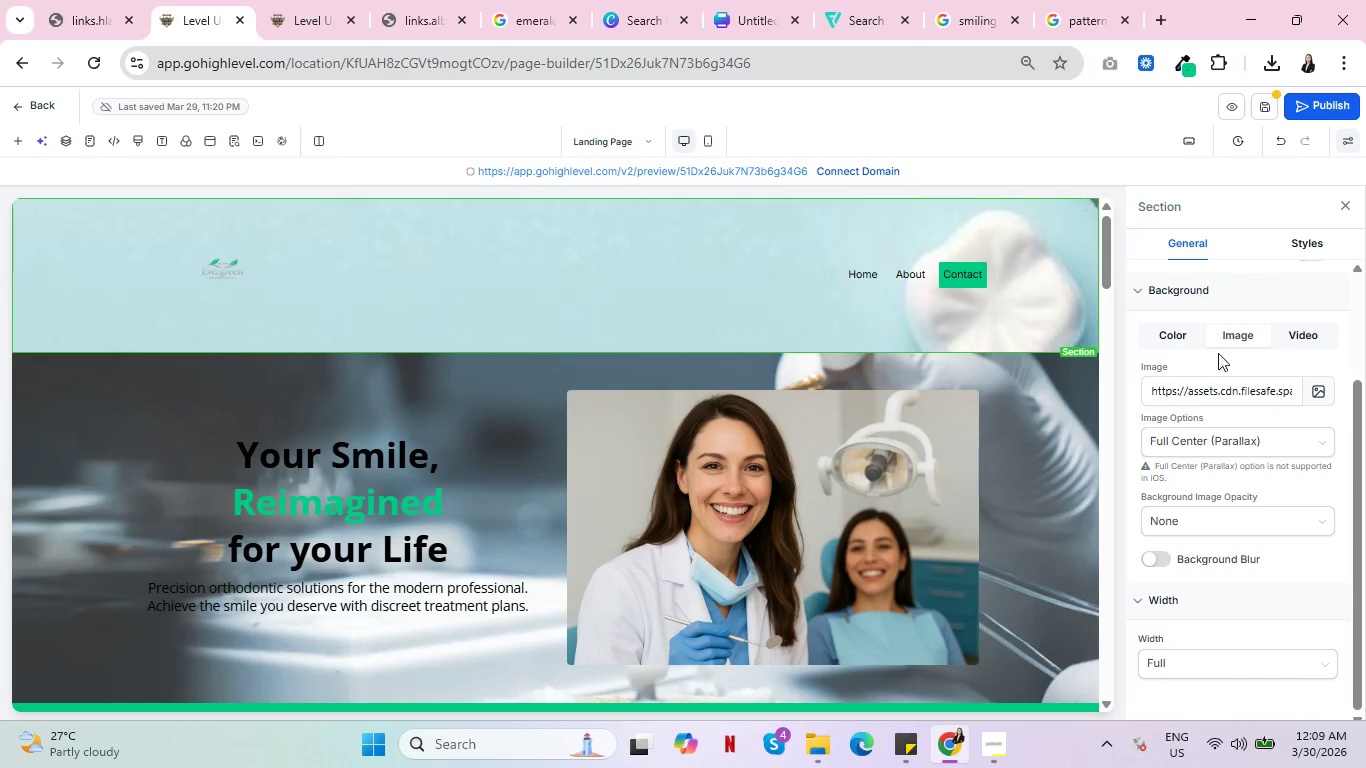 
left_click([1318, 391])
 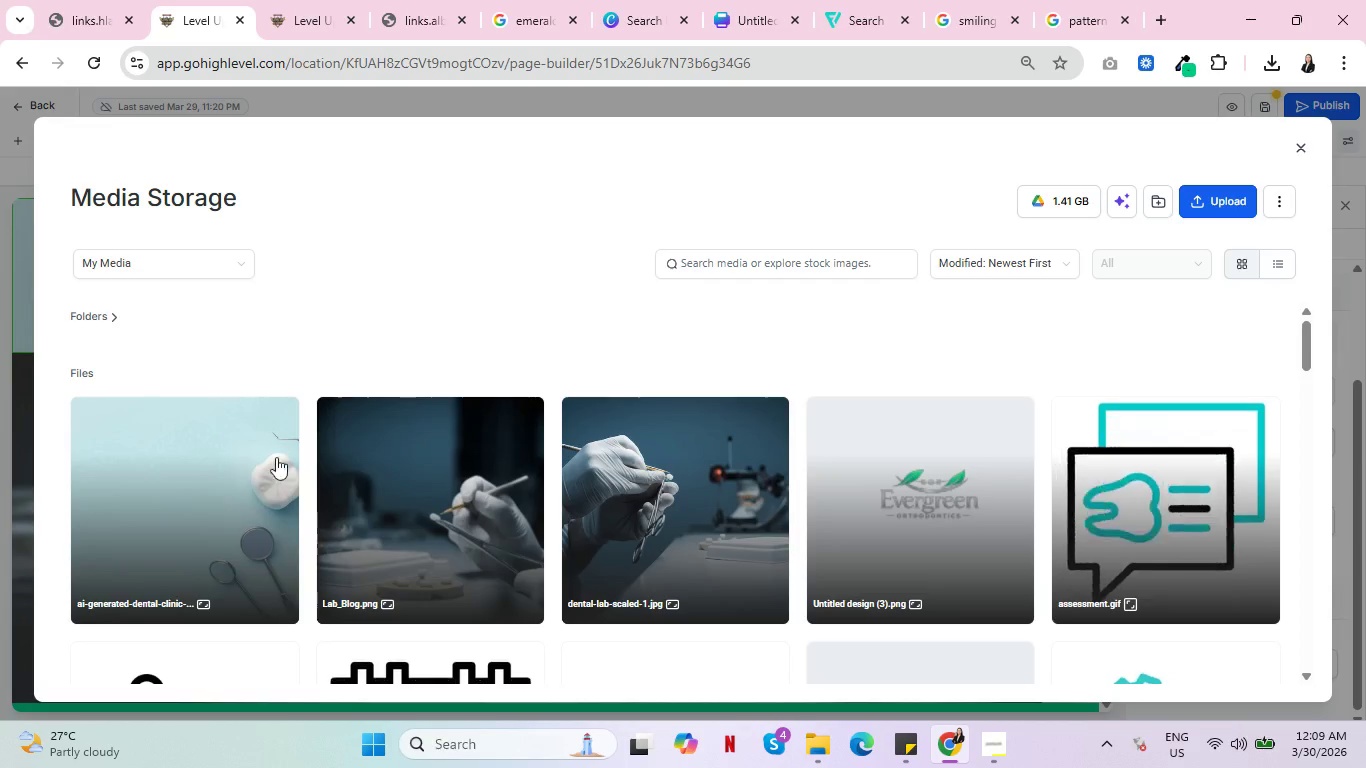 
scroll: coordinate [391, 439], scroll_direction: down, amount: 1.0
 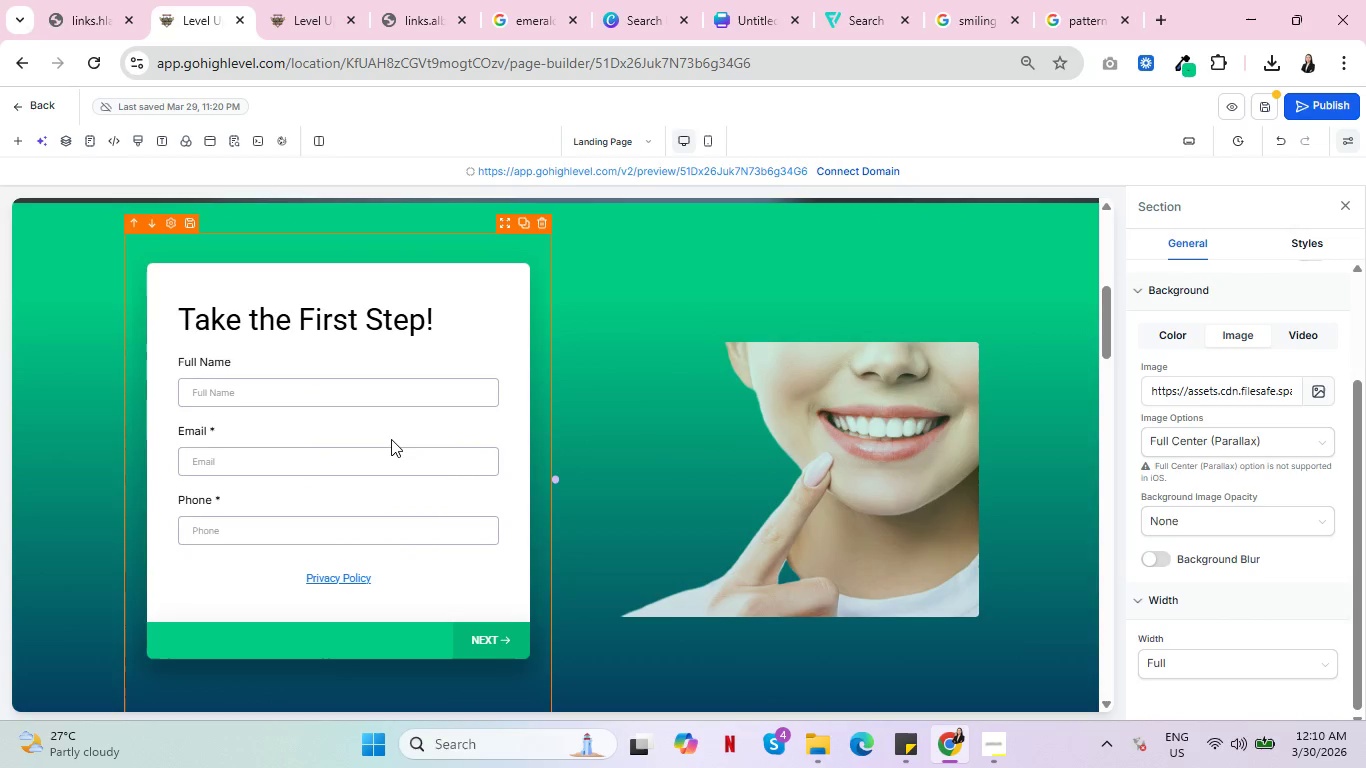 
left_click([400, 471])
 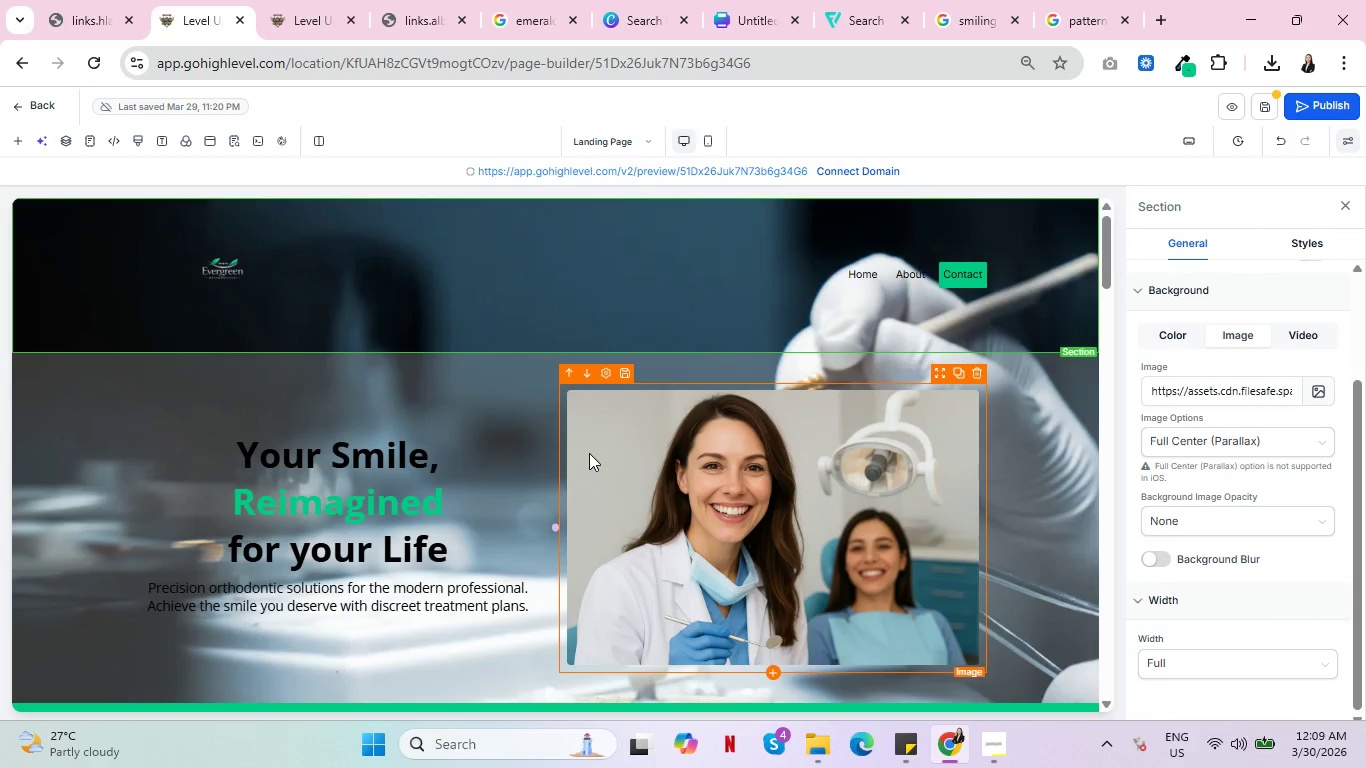 
scroll: coordinate [202, 507], scroll_direction: down, amount: 7.0
 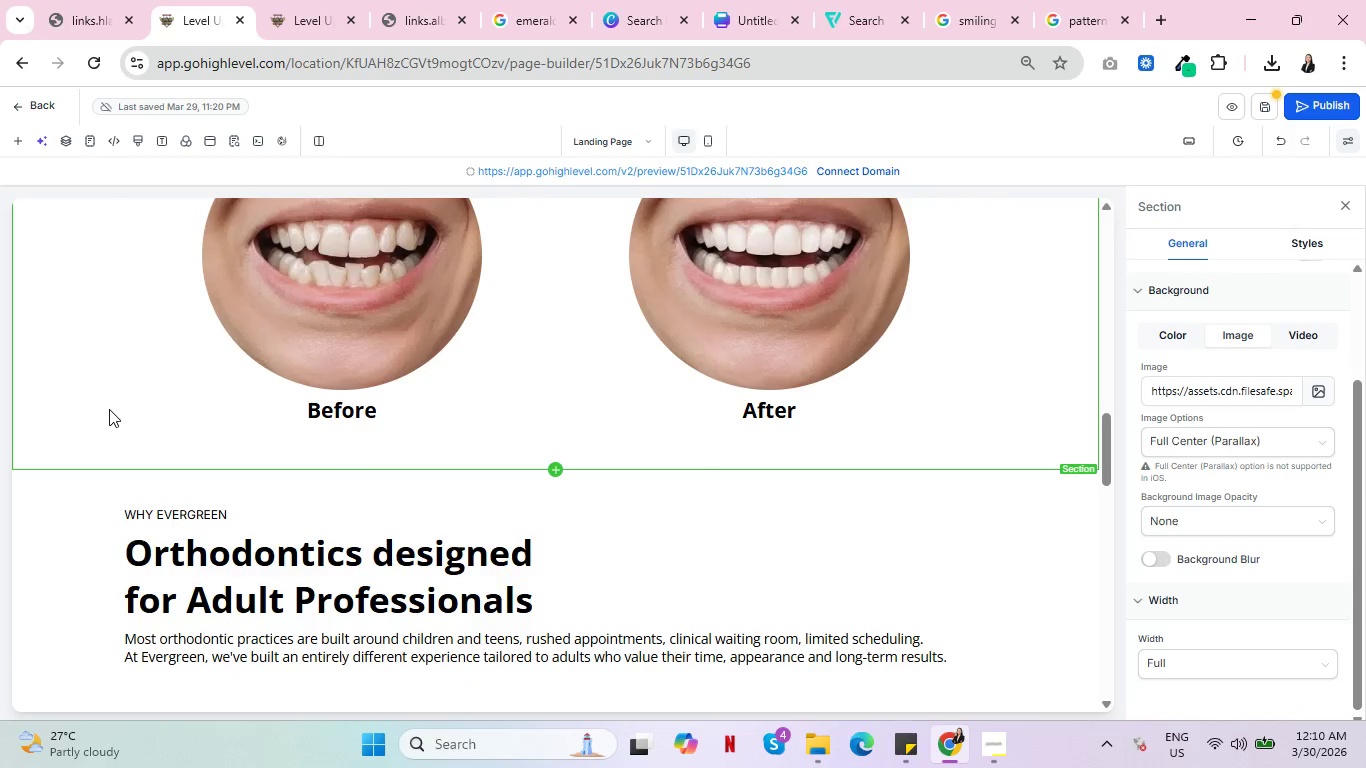 
wait(10.98)
 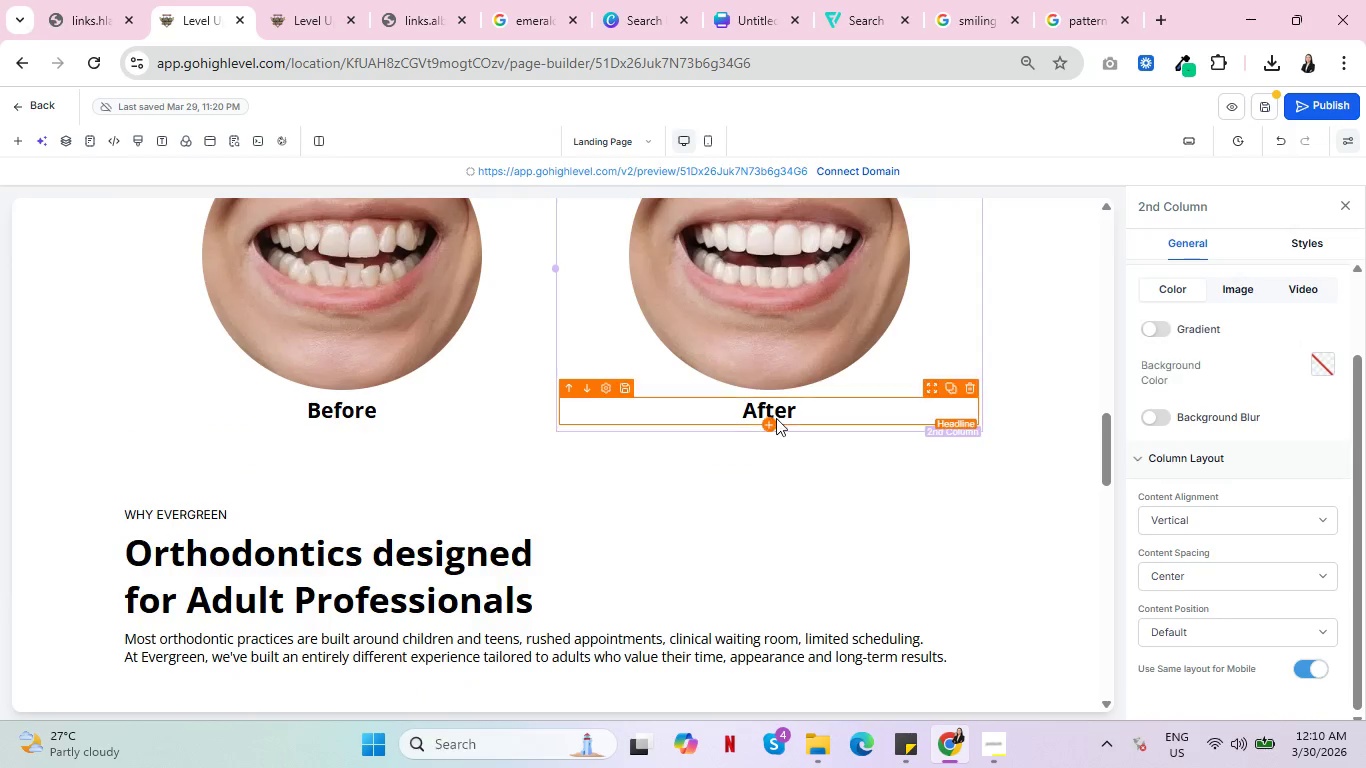 
scroll: coordinate [1365, 493], scroll_direction: up, amount: 1.0
 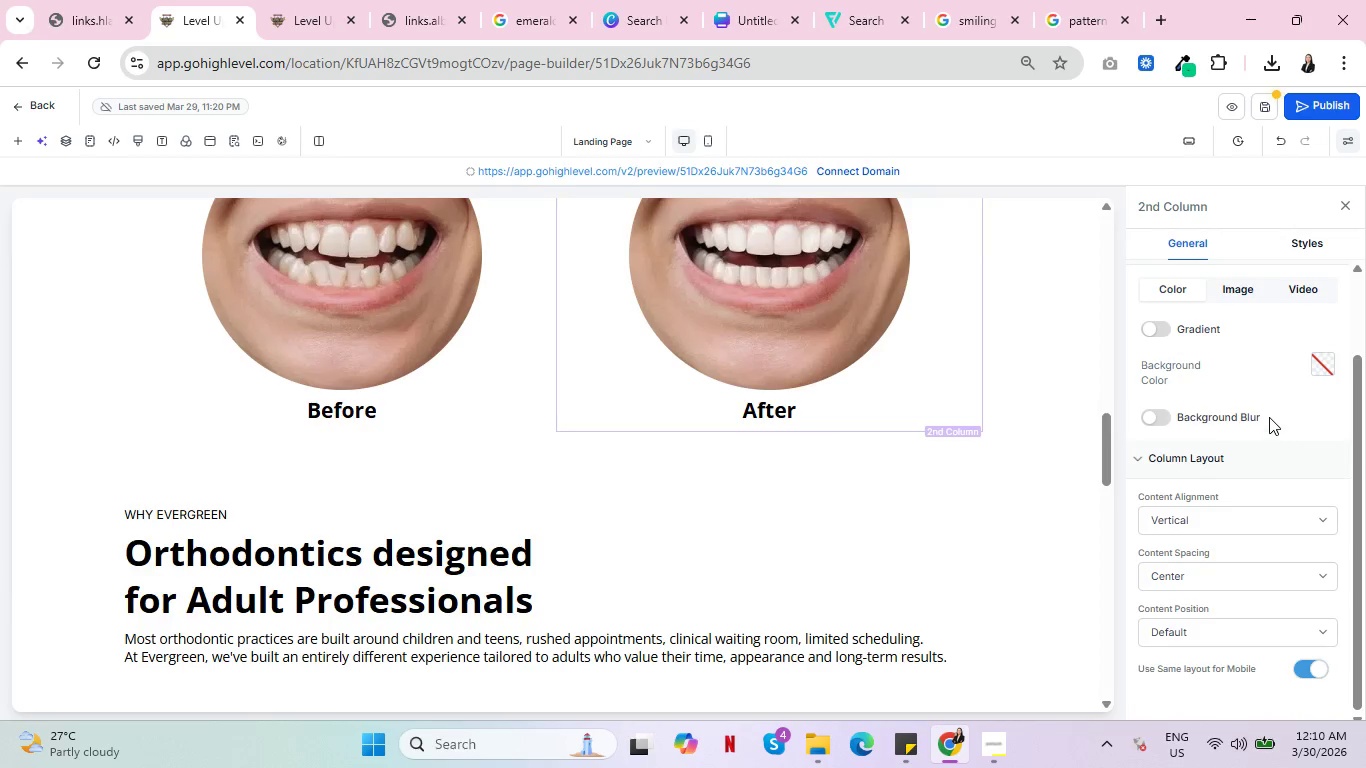 
scroll: coordinate [1267, 419], scroll_direction: down, amount: 2.0
 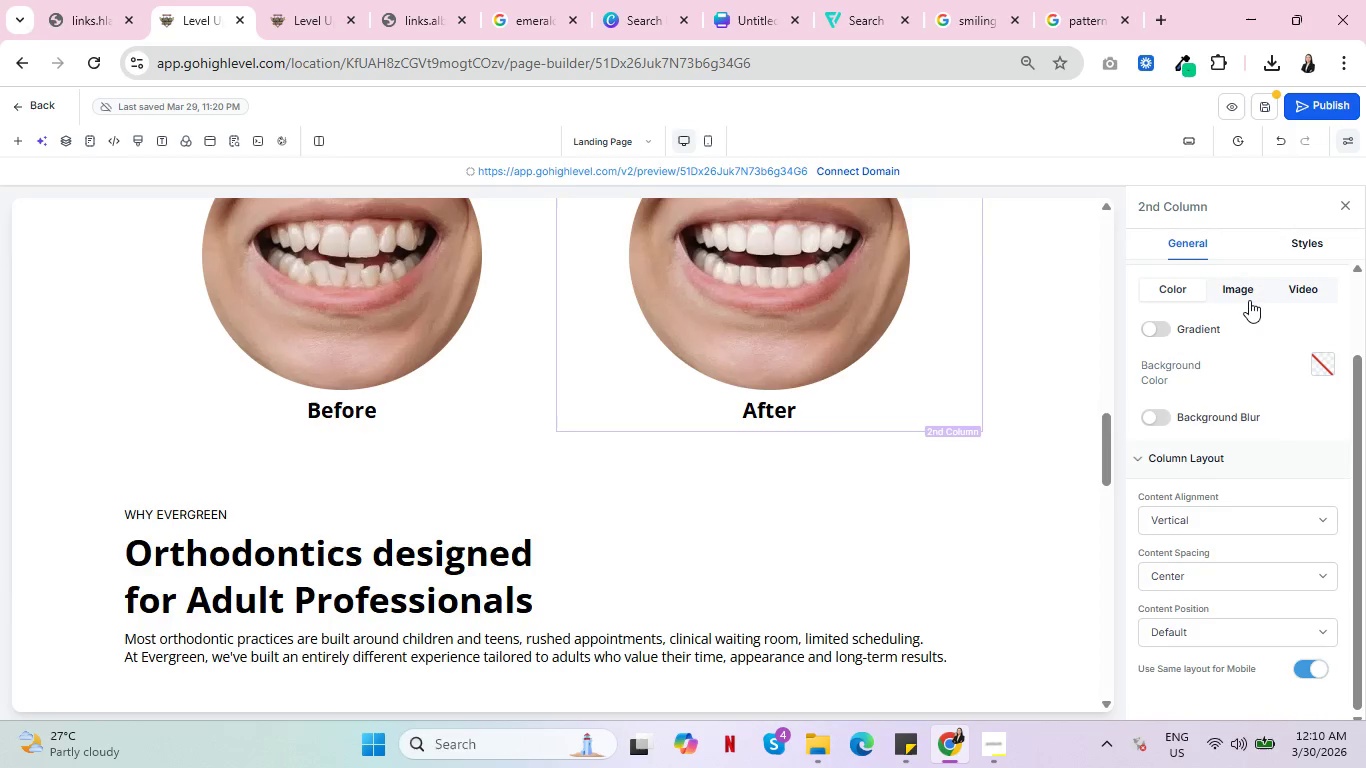 
left_click([555, 399])
 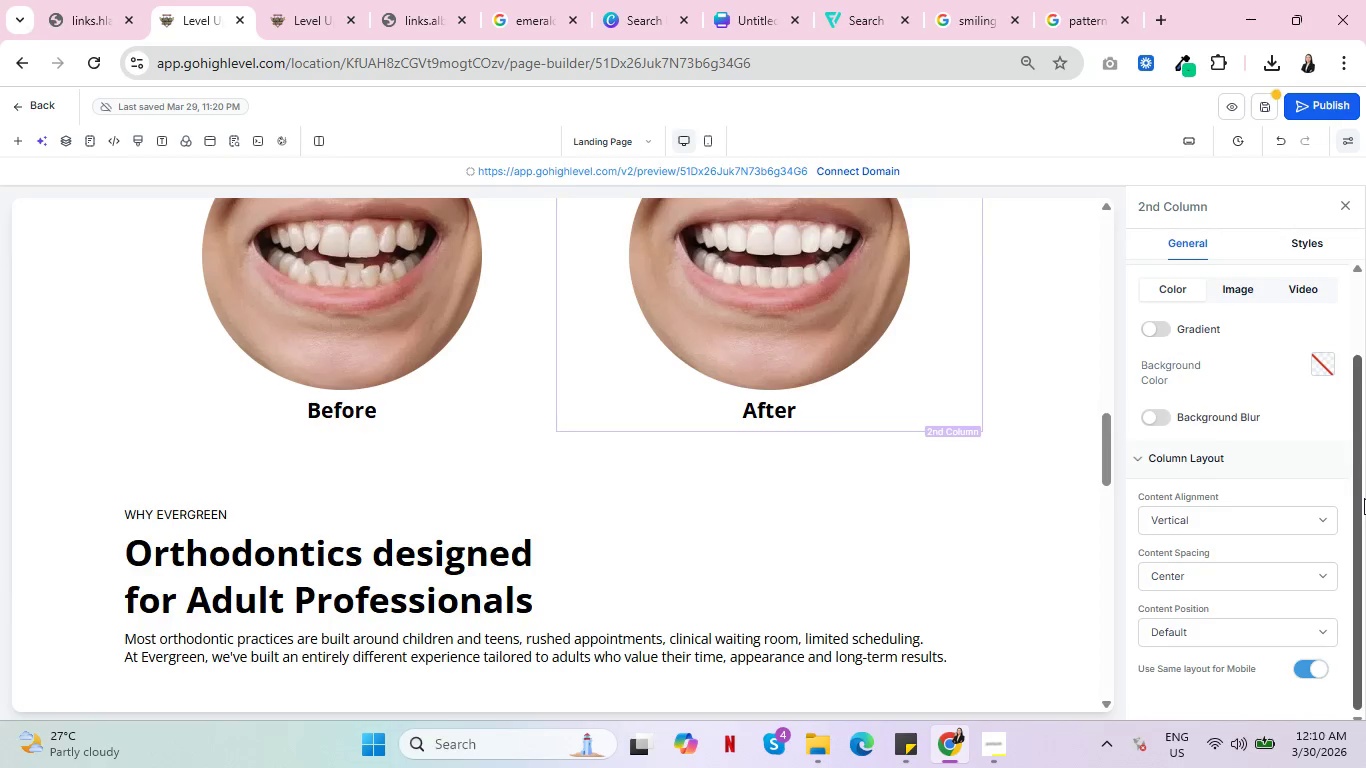 
scroll: coordinate [1237, 374], scroll_direction: up, amount: 1.0
 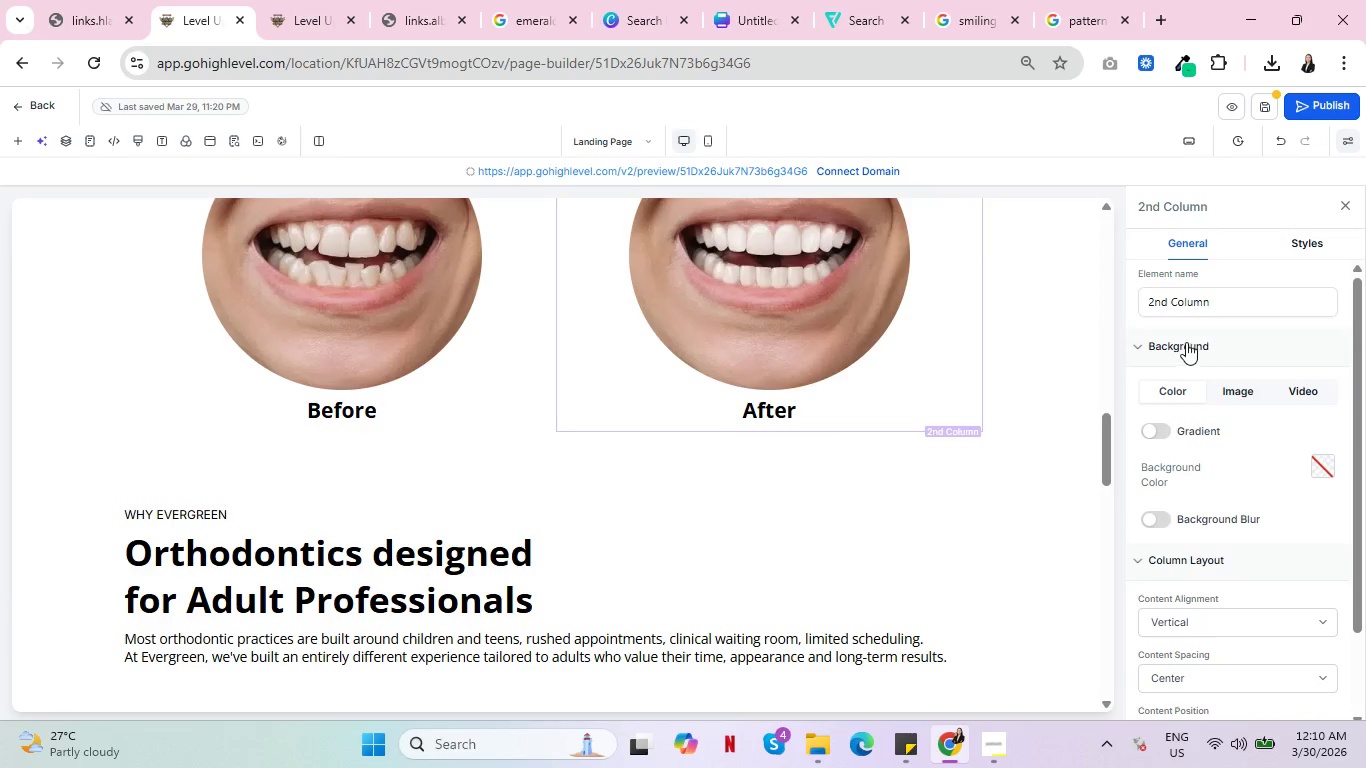 
scroll: coordinate [1237, 413], scroll_direction: down, amount: 2.0
 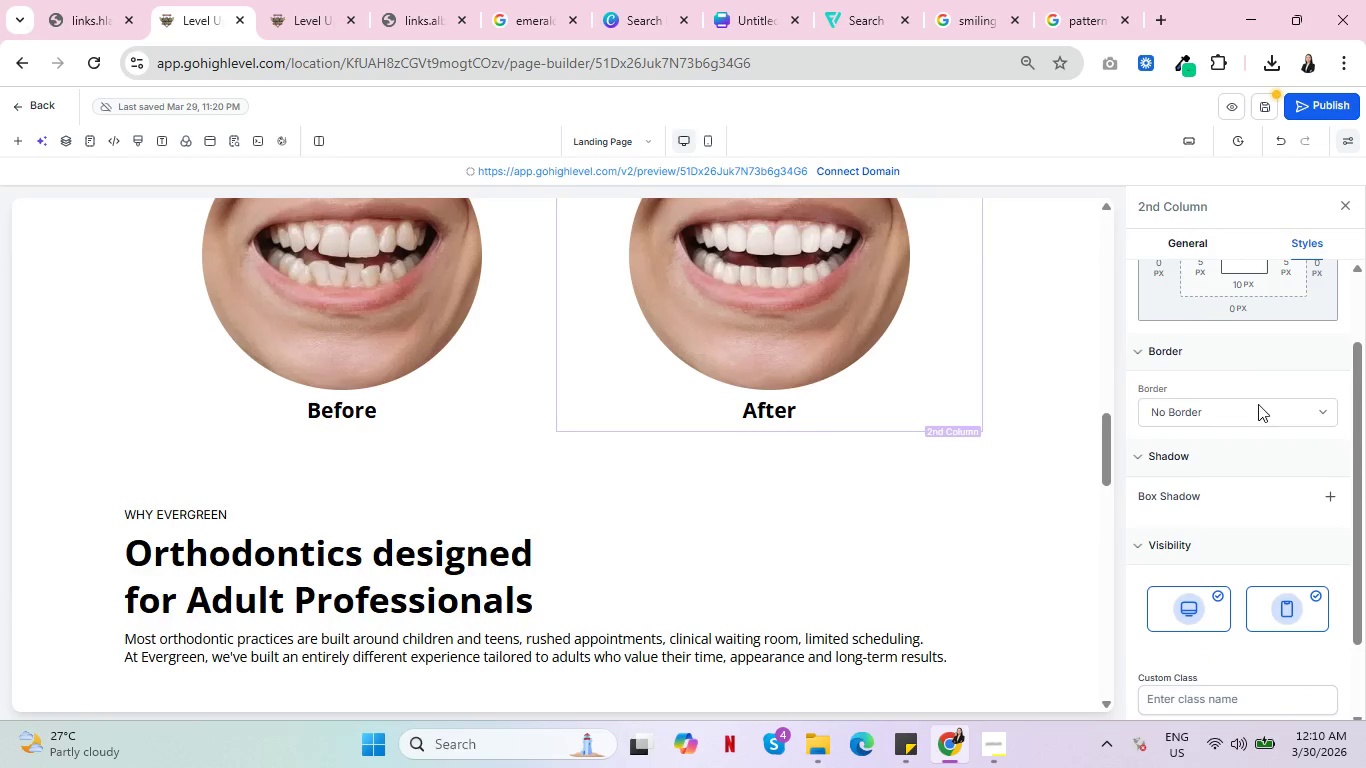 
left_click([1303, 236])
 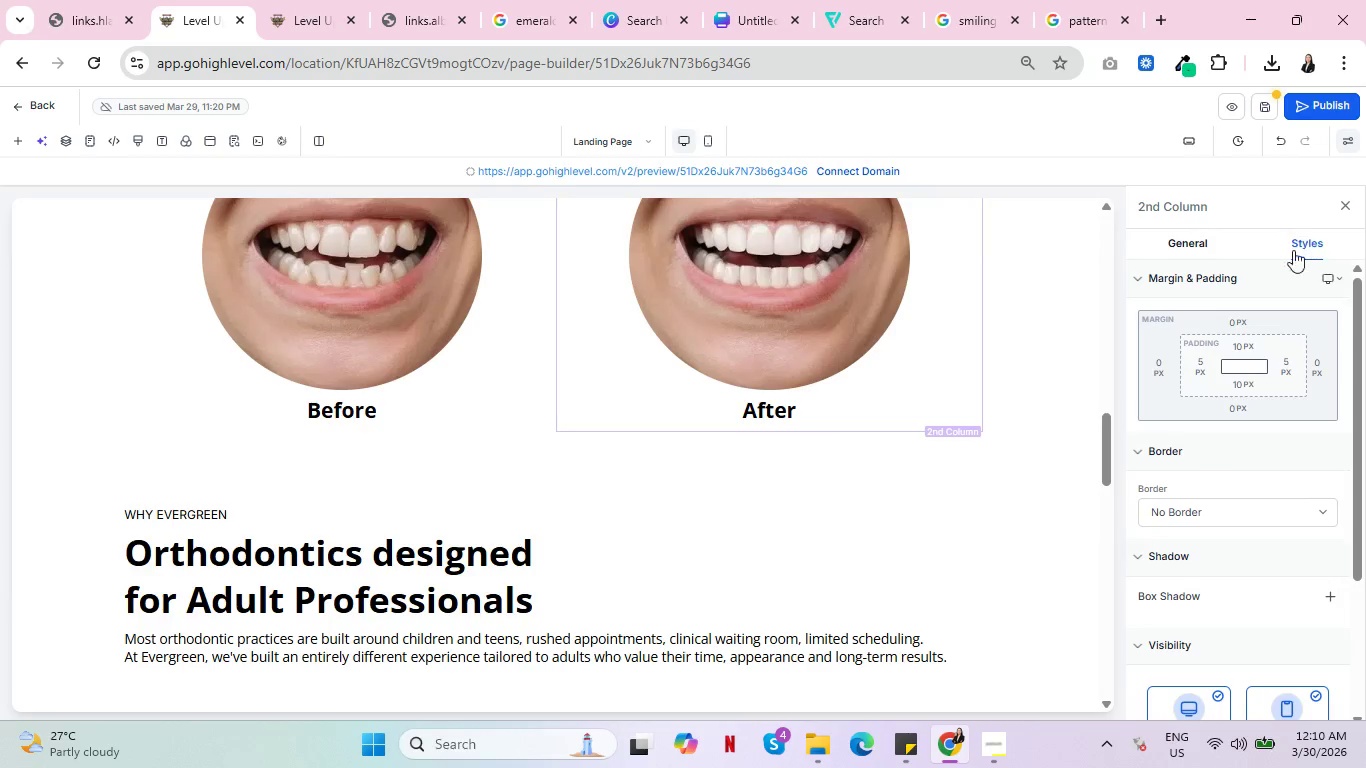 
left_click([1259, 403])
 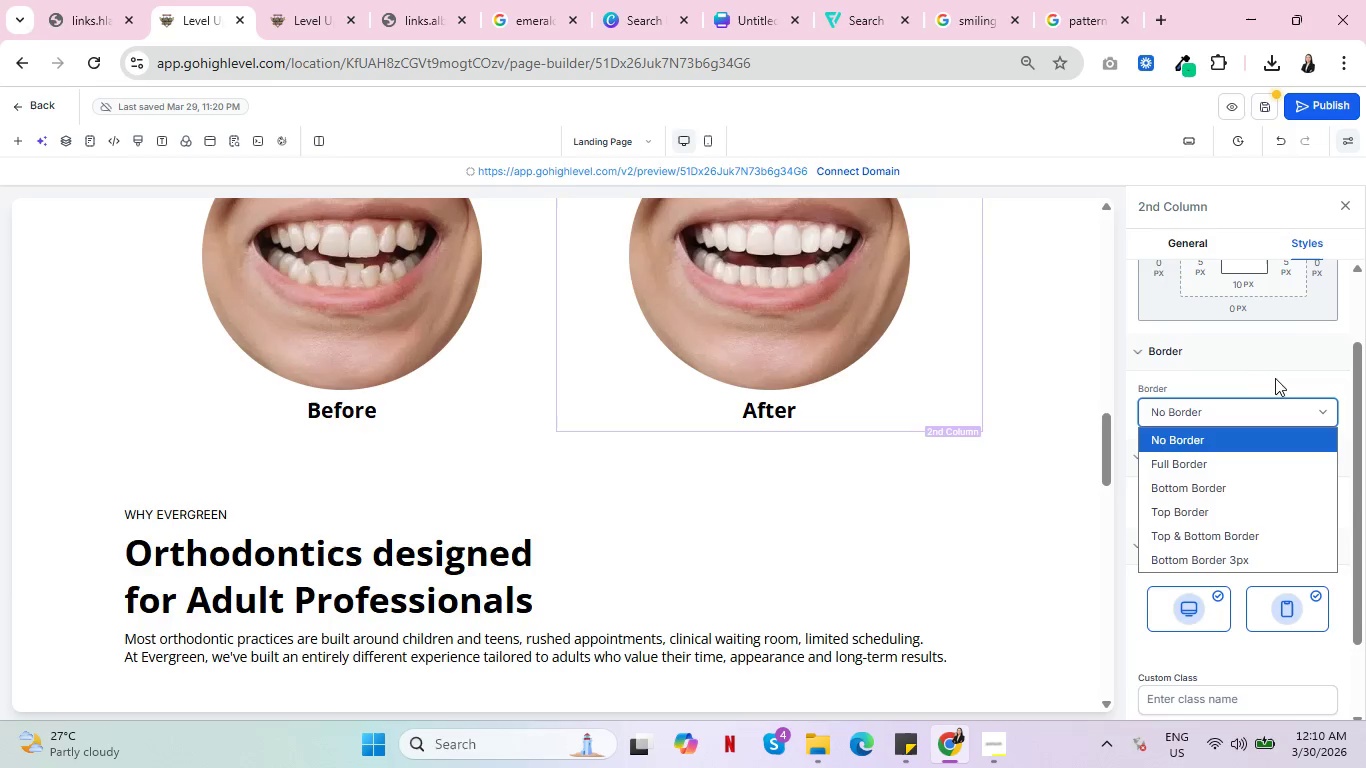 
left_click([1281, 374])
 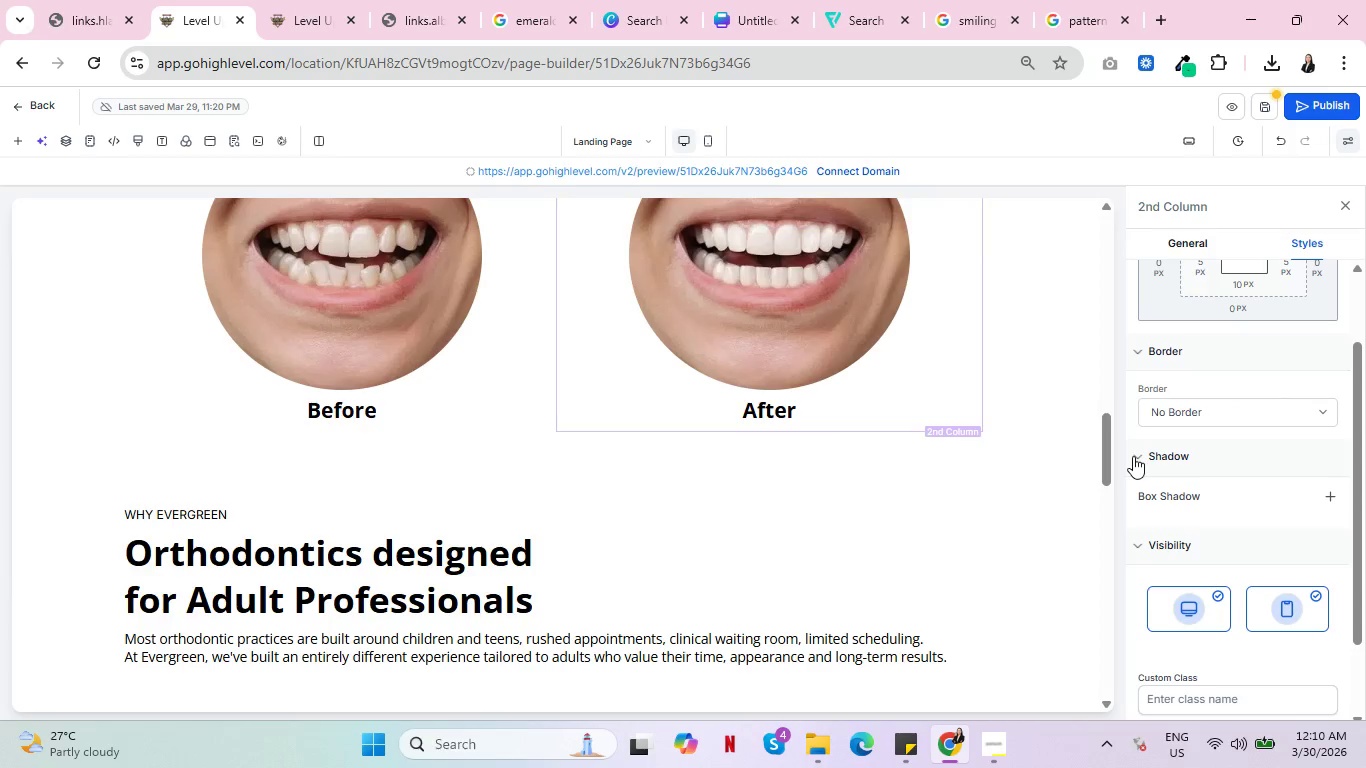 
left_click([1138, 455])
 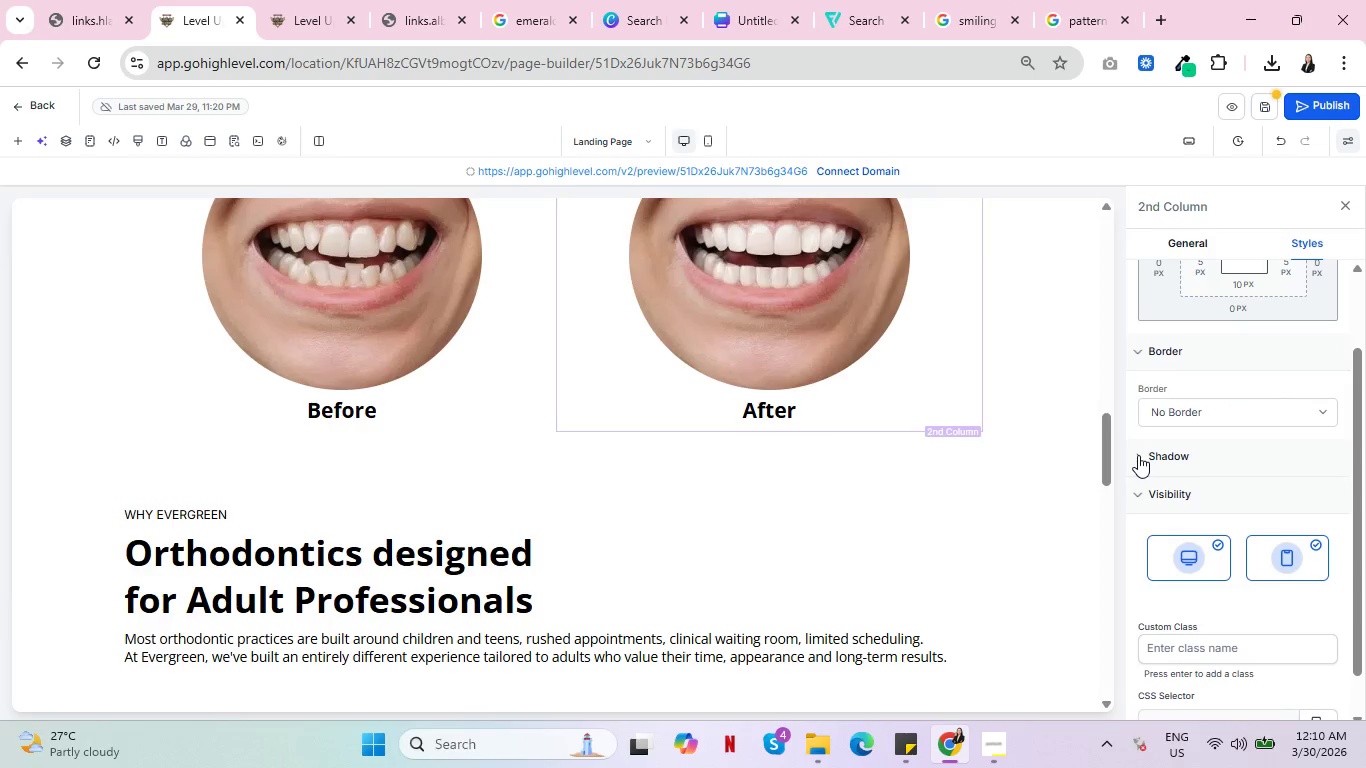 
left_click([1138, 455])
 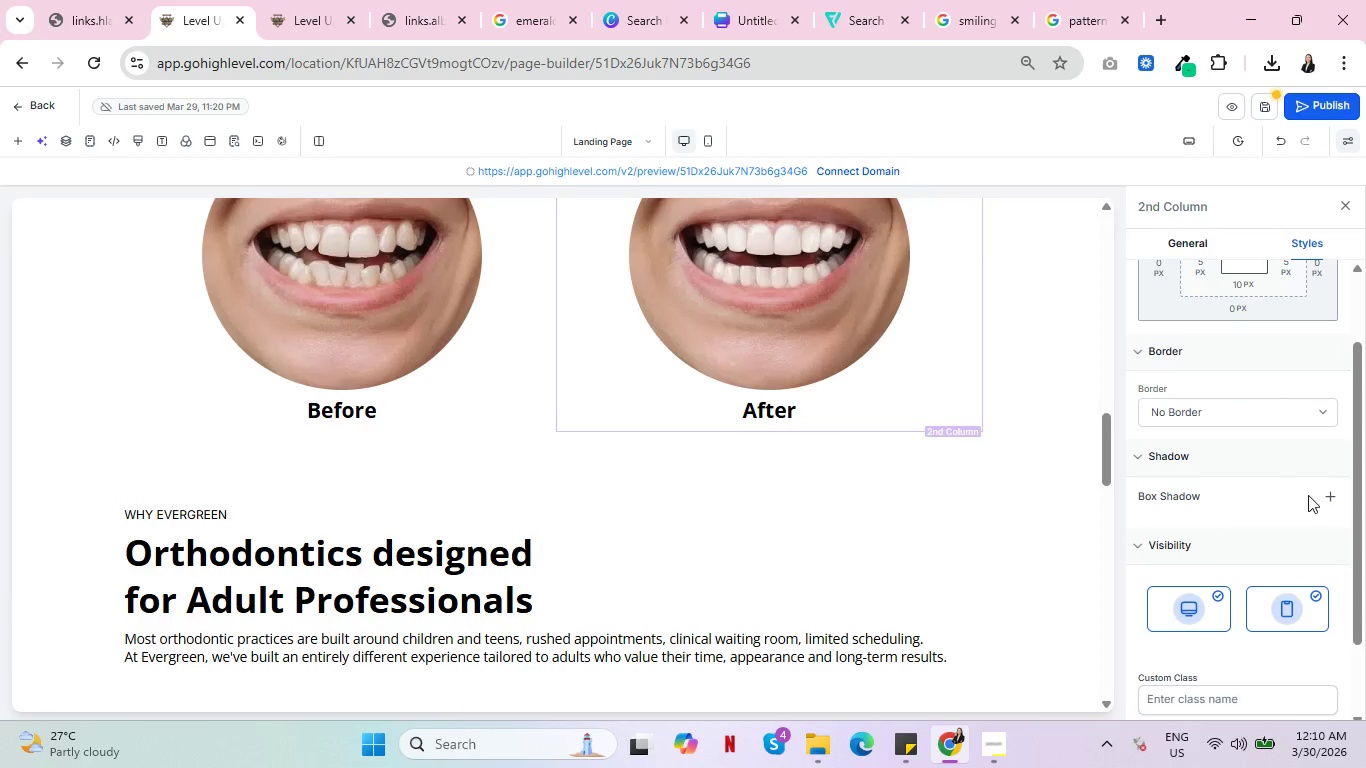 
wait(5.2)
 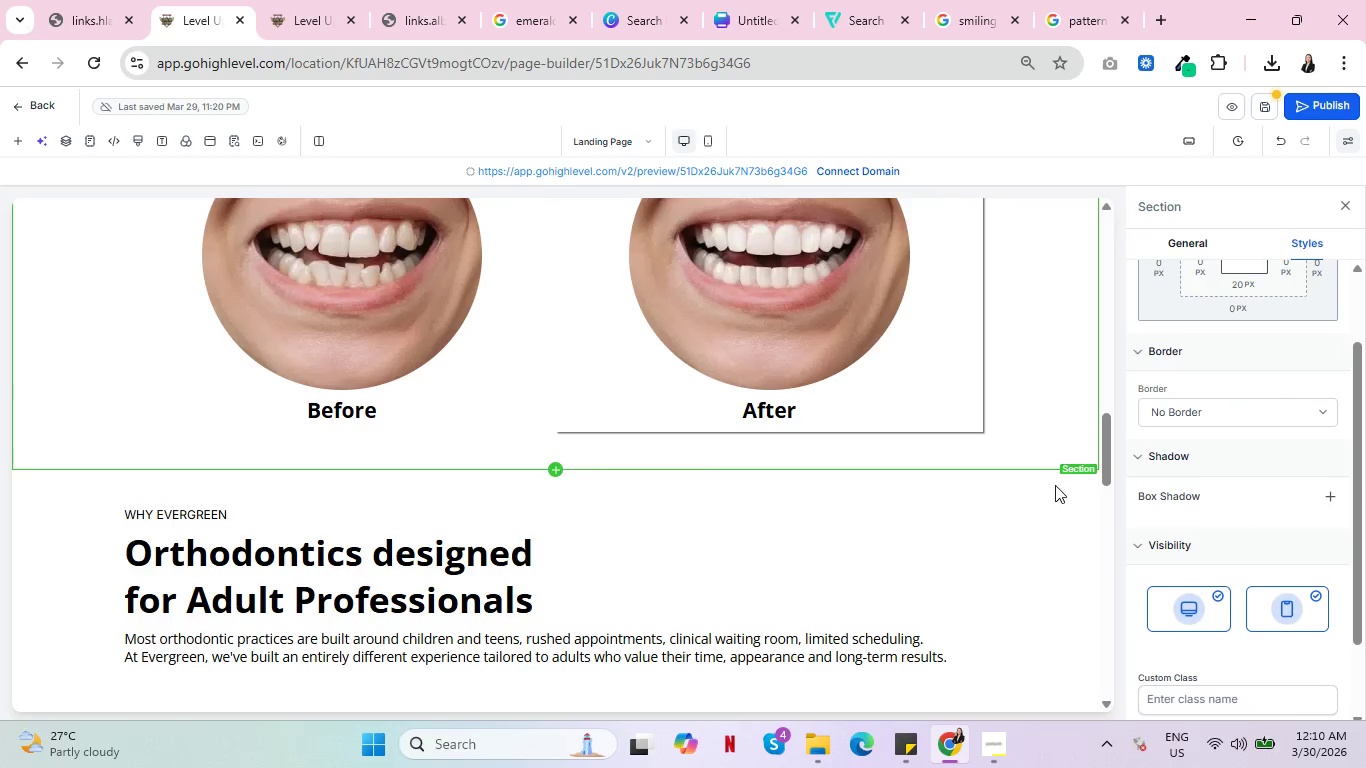 
scroll: coordinate [1039, 501], scroll_direction: up, amount: 2.0
 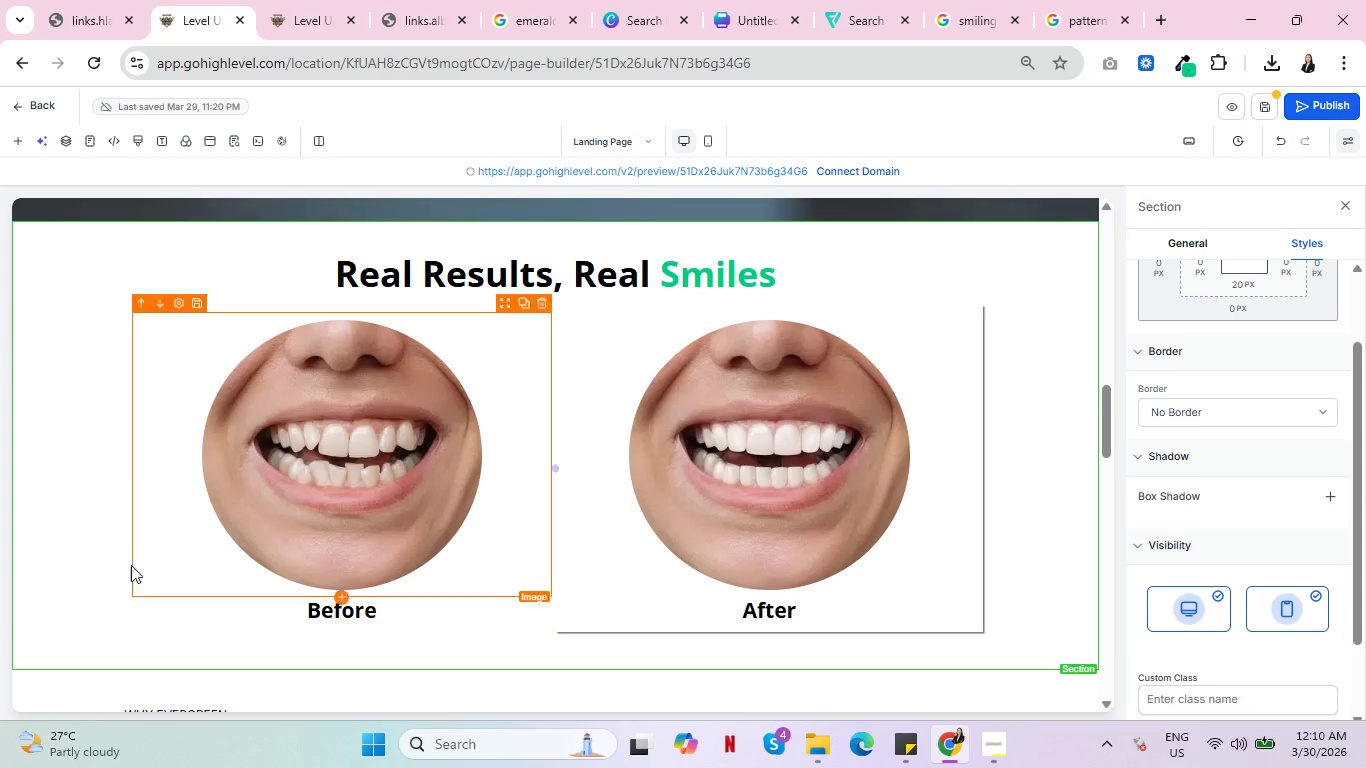 
left_click([1326, 498])
 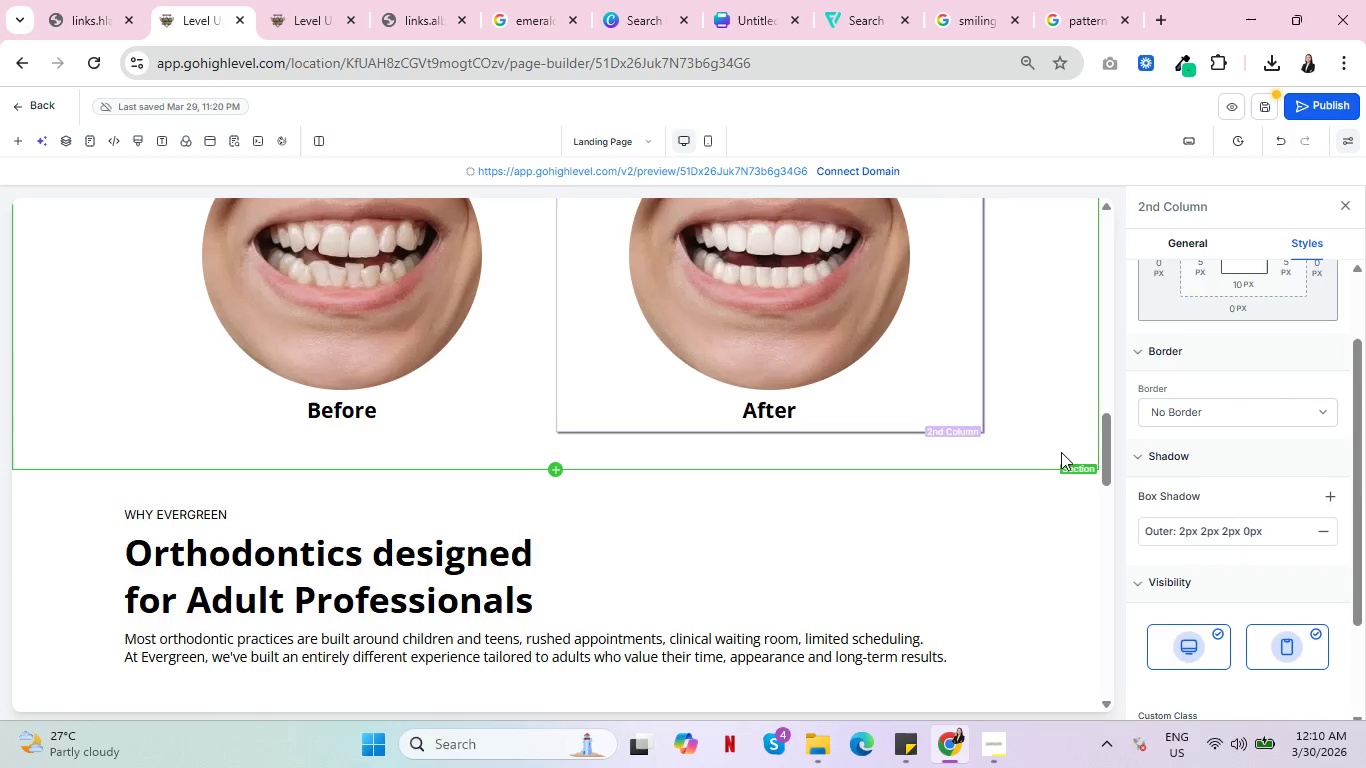 
left_click([1062, 451])
 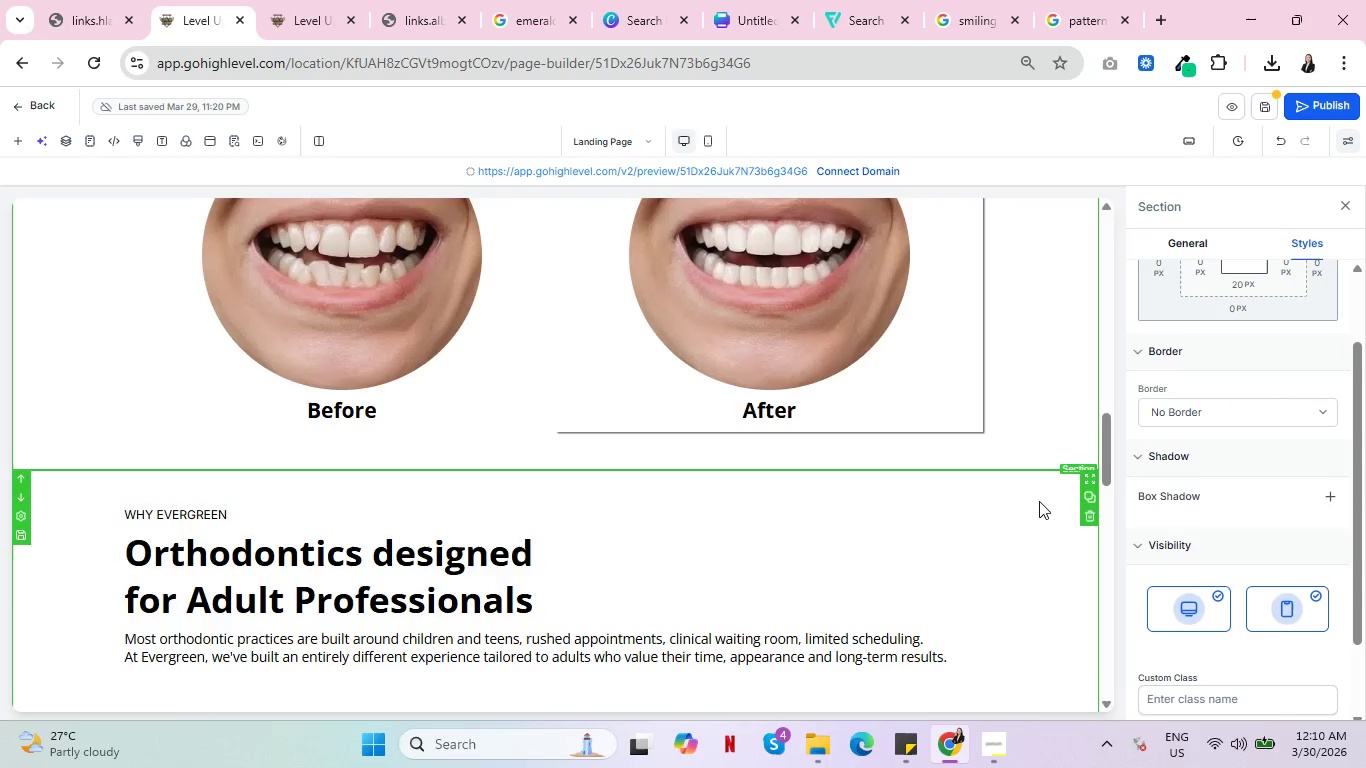 
wait(5.89)
 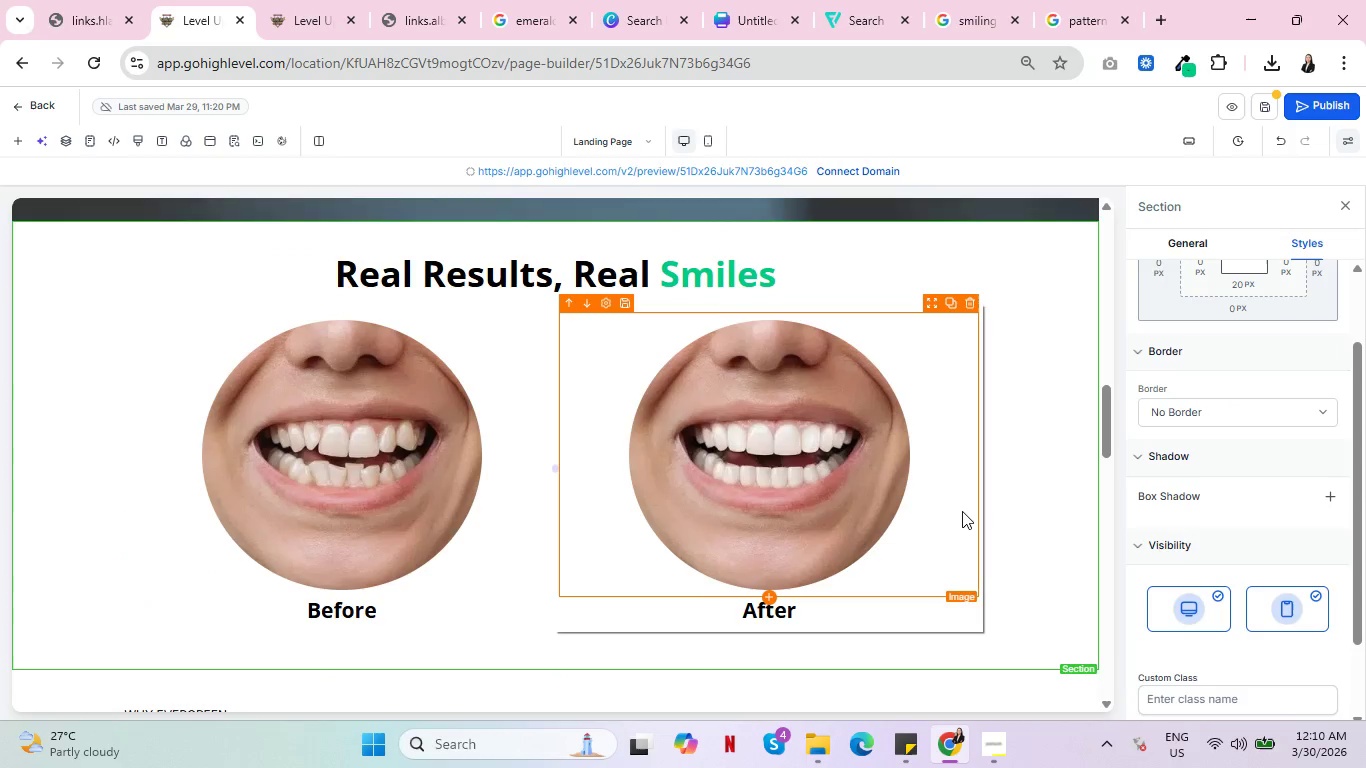 
left_click([130, 583])
 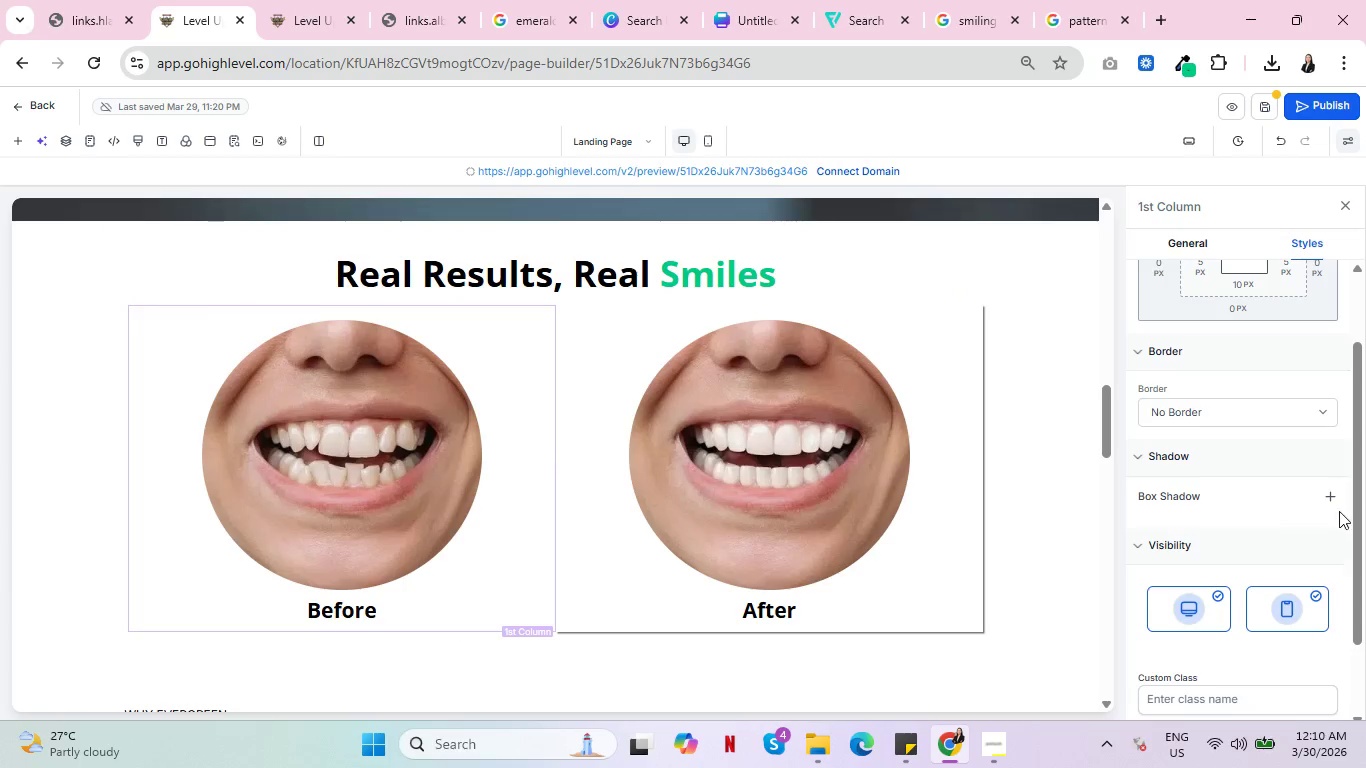 
left_click([1333, 498])
 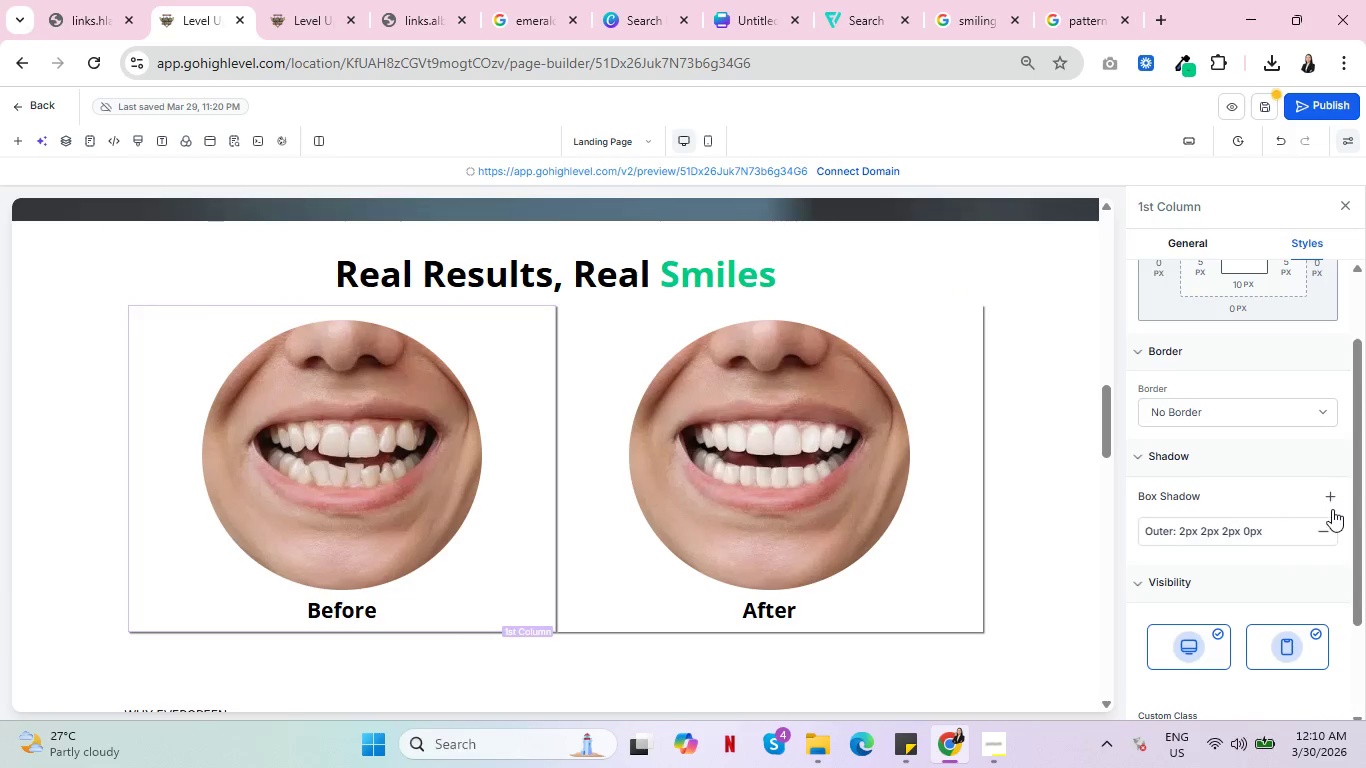 
left_click([1328, 530])
 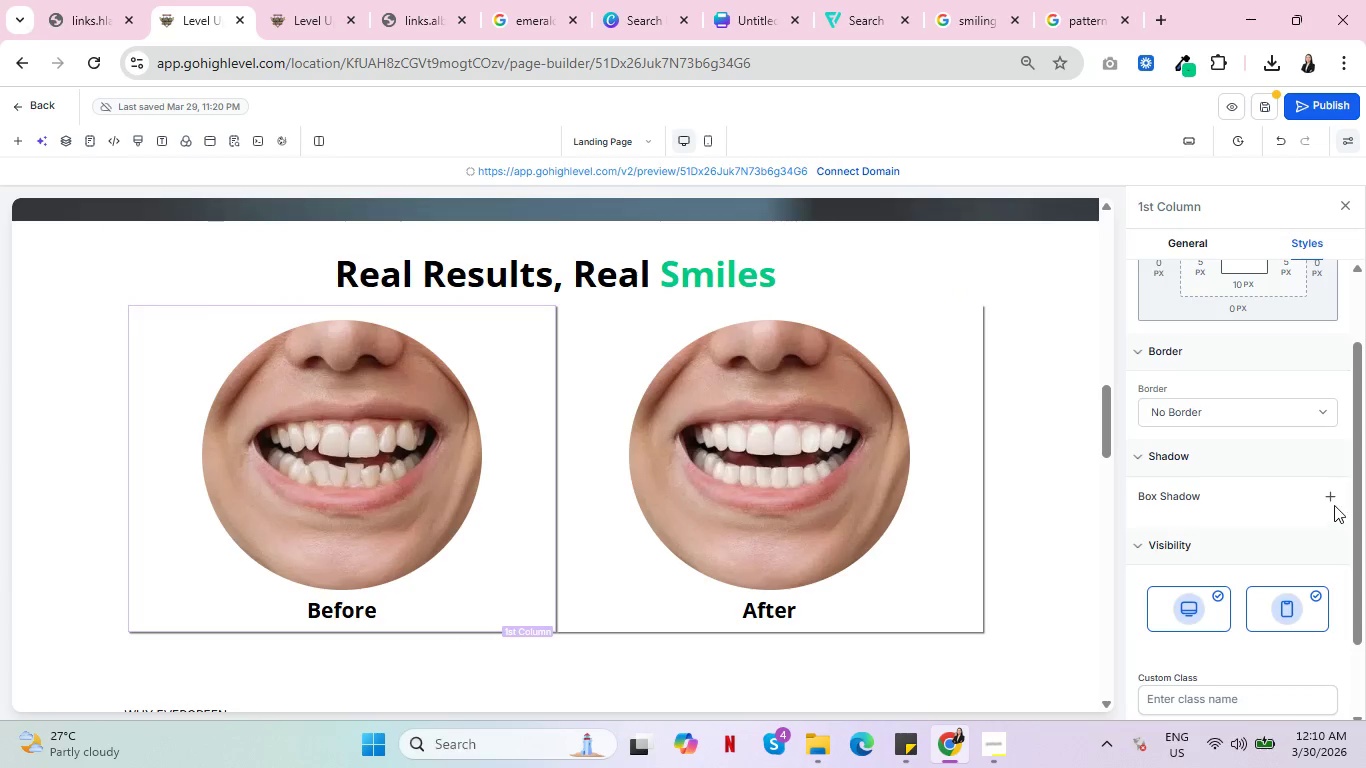 
left_click([1335, 501])
 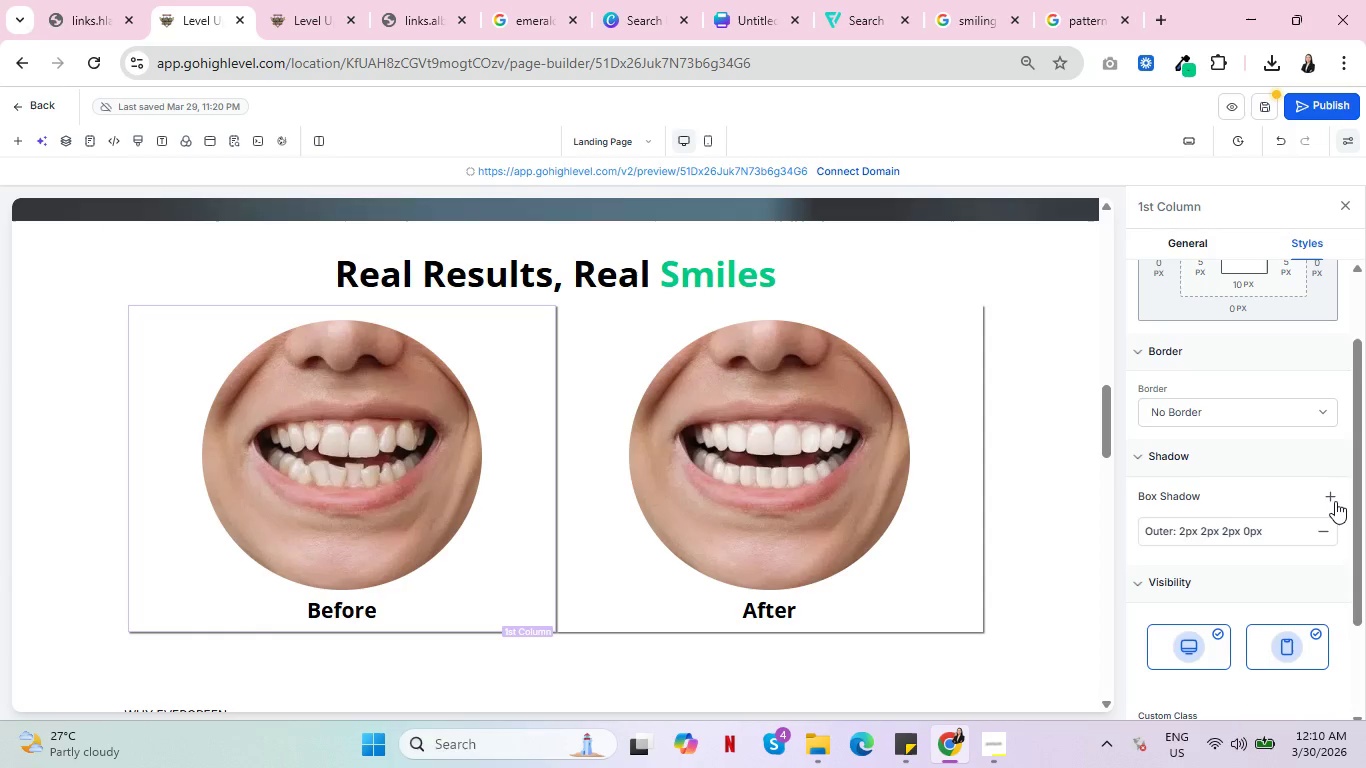 
left_click([1335, 501])
 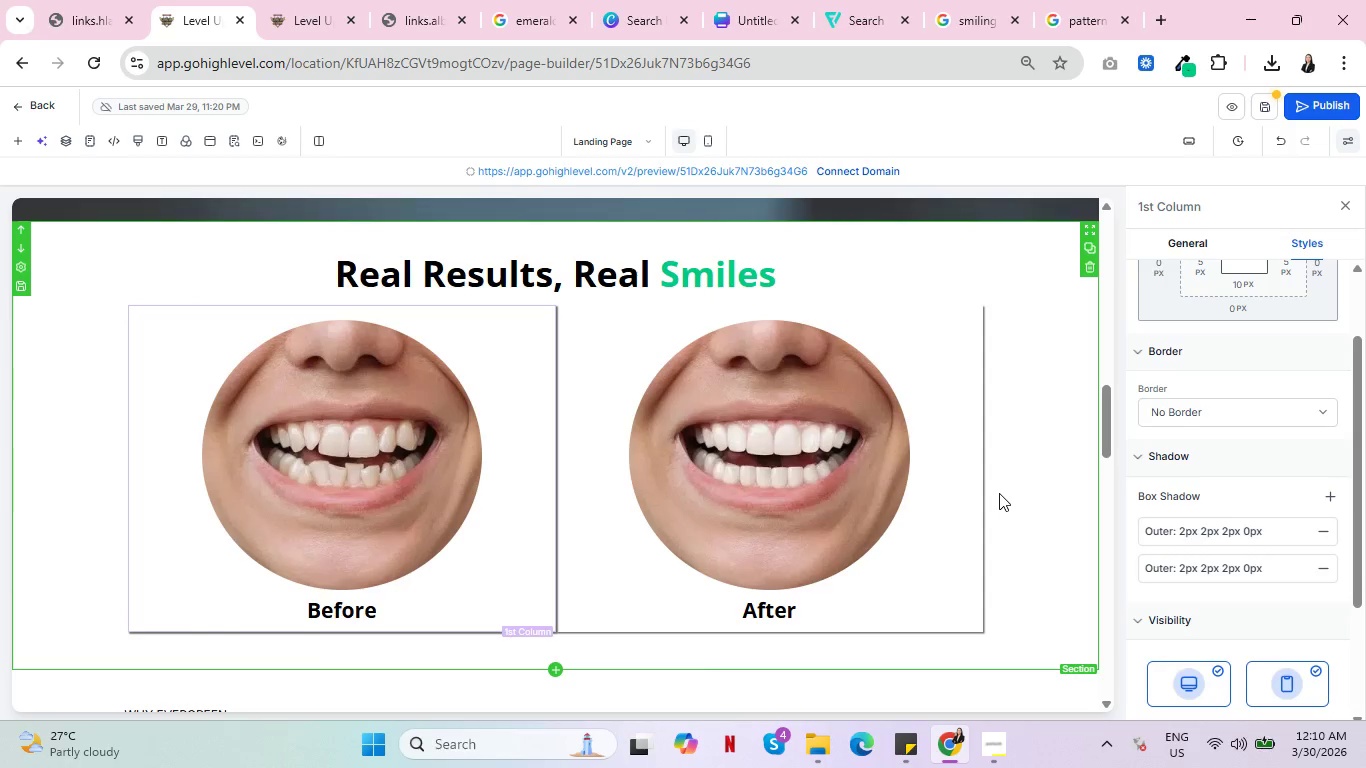 
wait(5.48)
 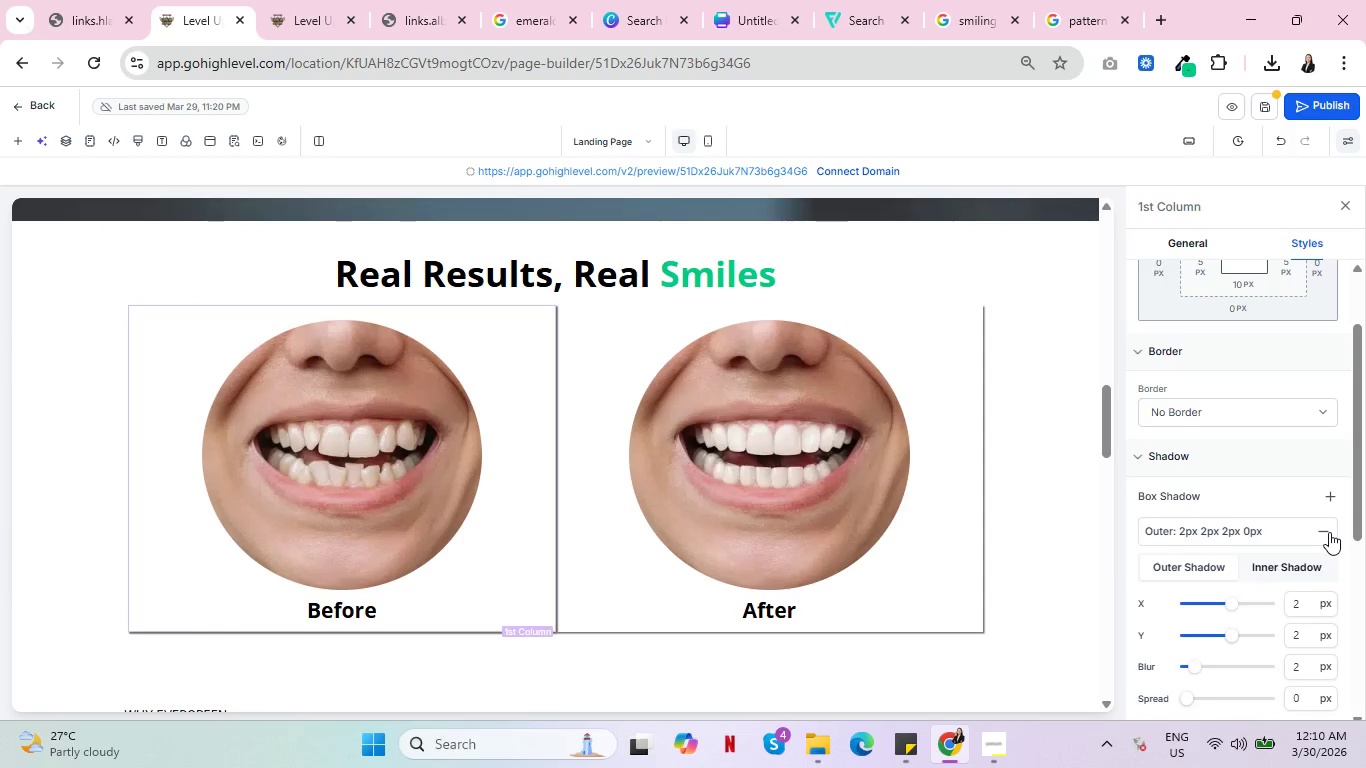 
scroll: coordinate [905, 433], scroll_direction: up, amount: 1.0
 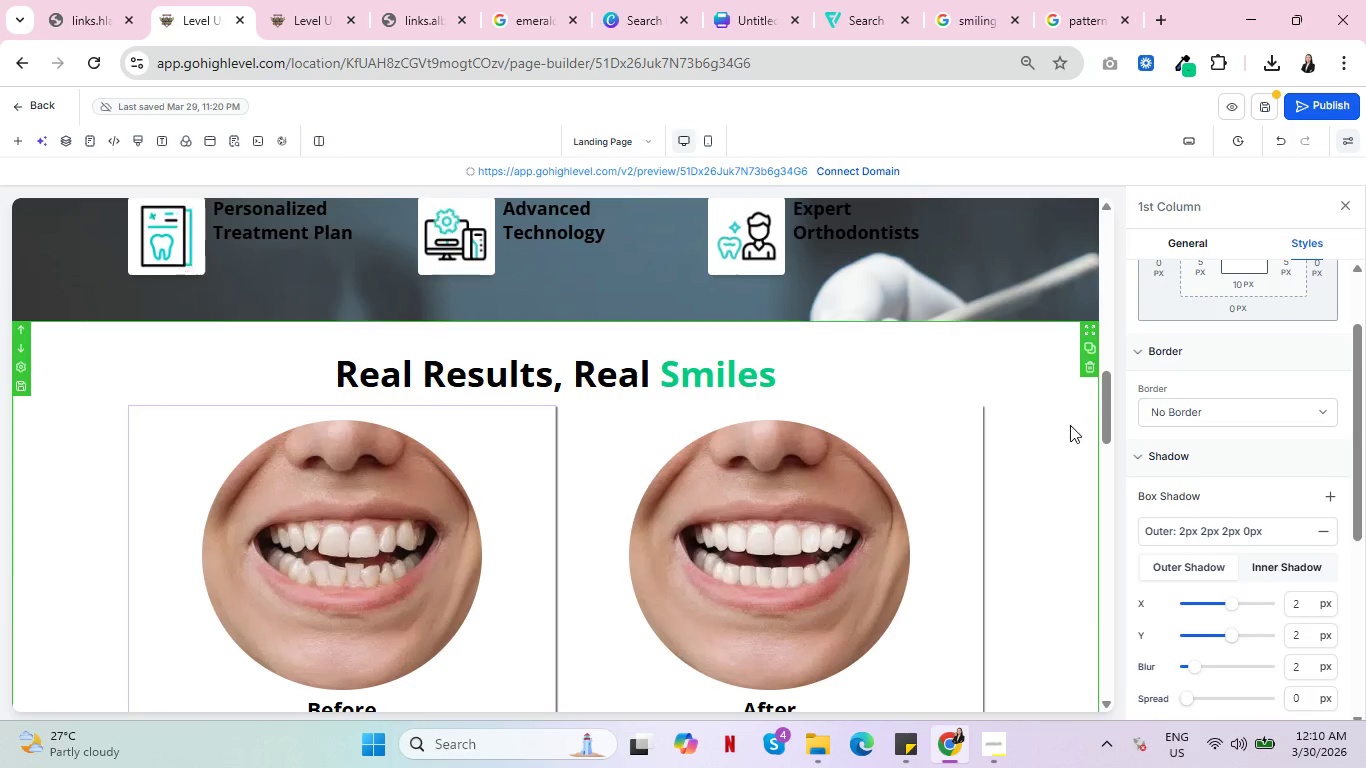 
scroll: coordinate [1052, 439], scroll_direction: down, amount: 1.0
 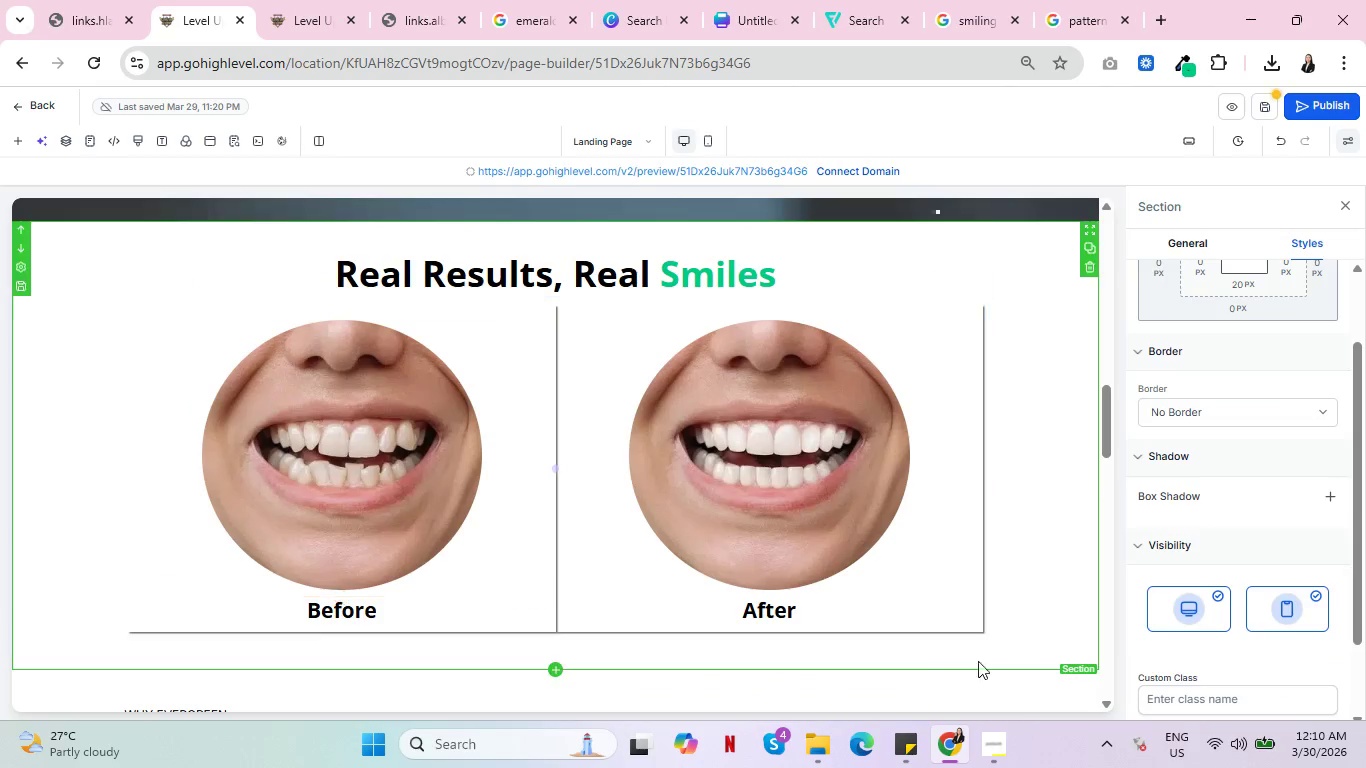 
left_click([1329, 532])
 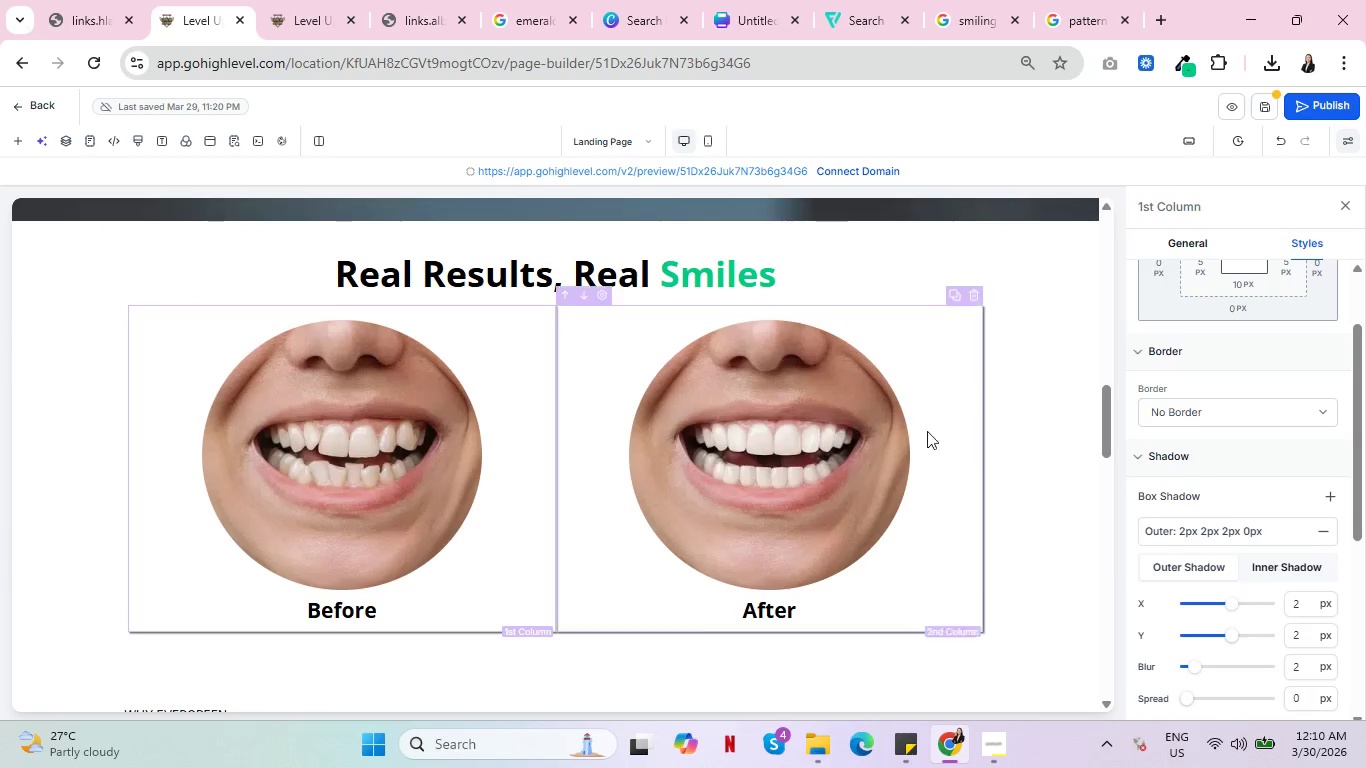 
left_click([1052, 439])
 